 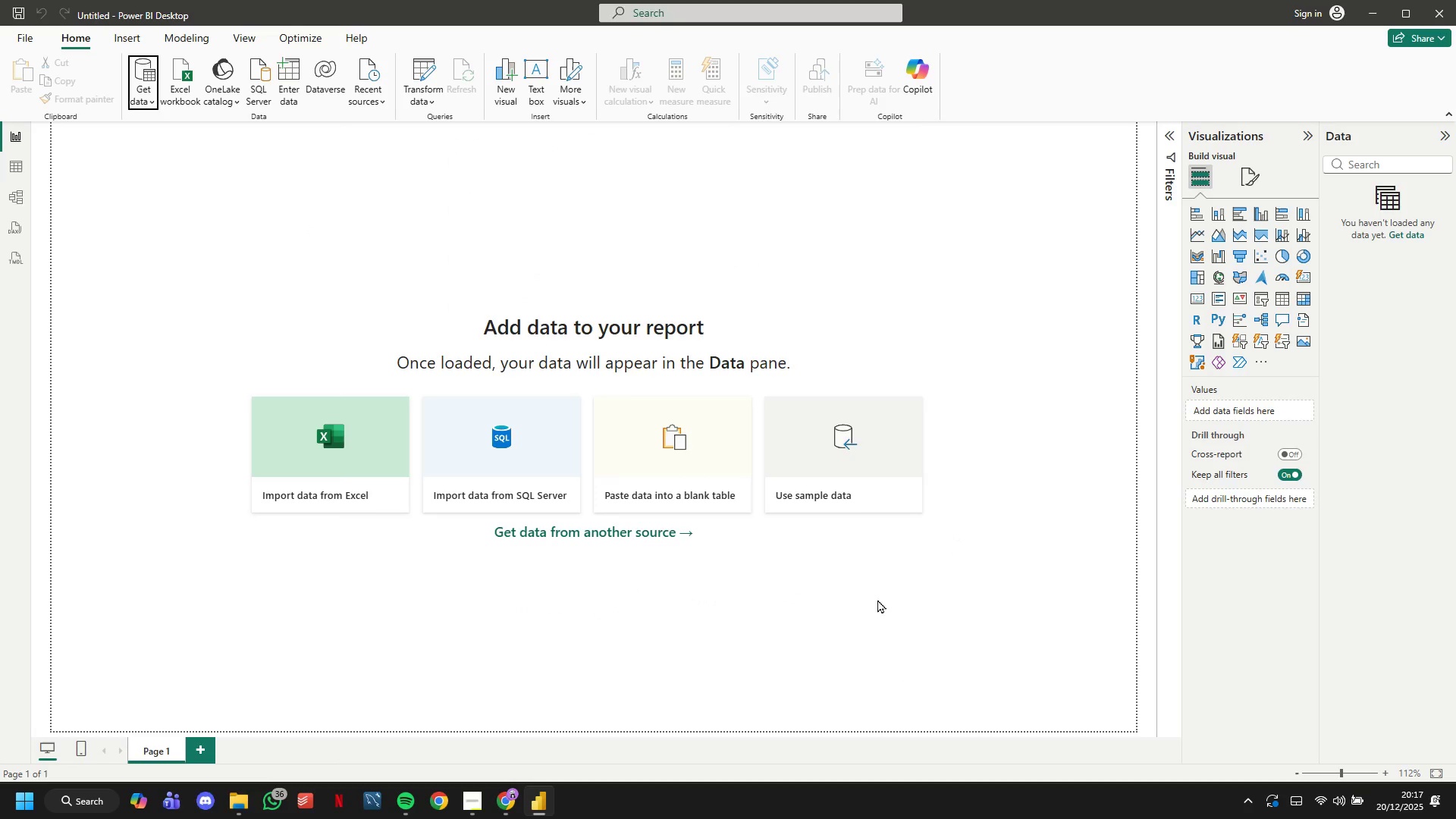 
double_click([341, 141])
 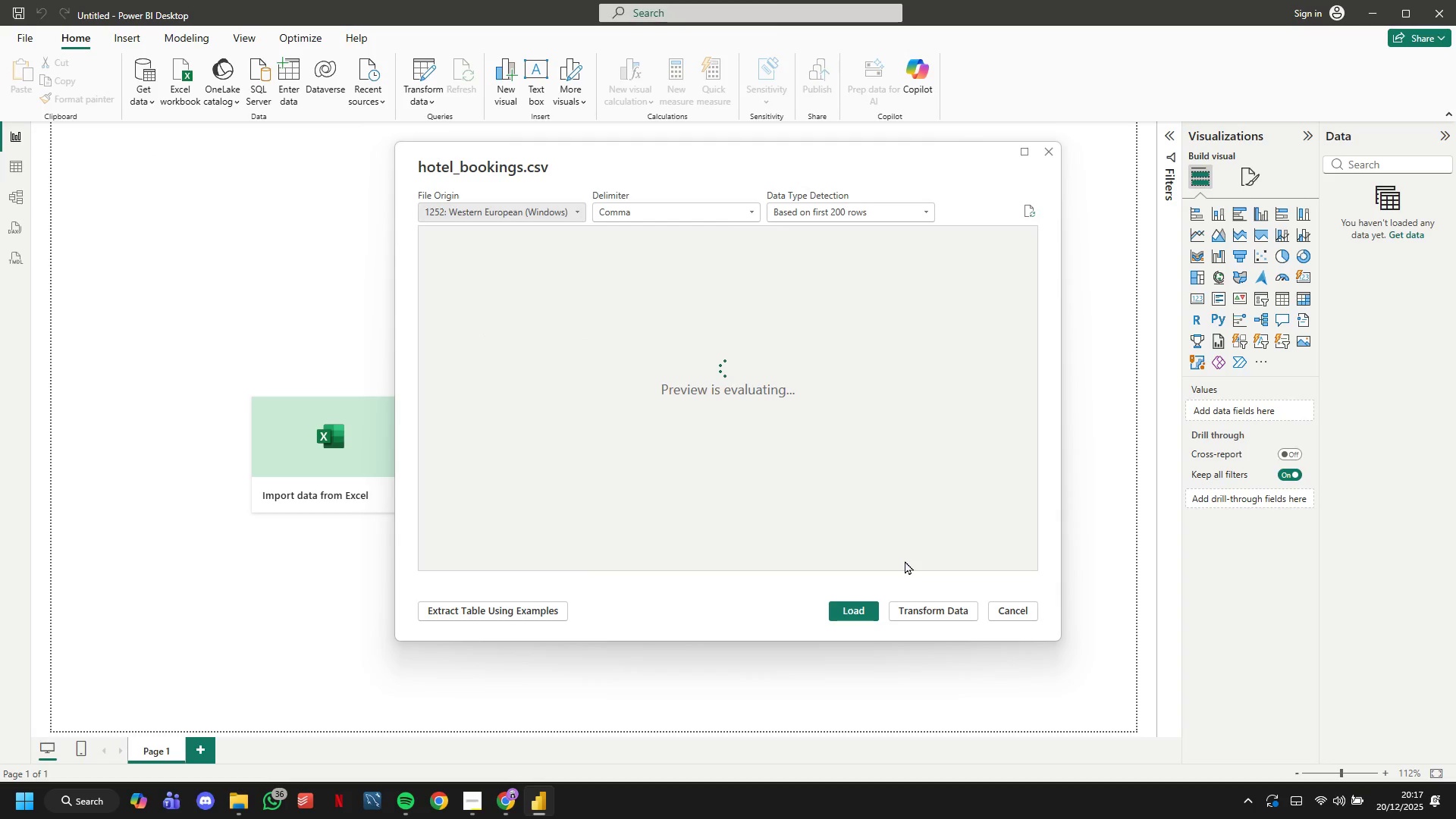 
wait(6.17)
 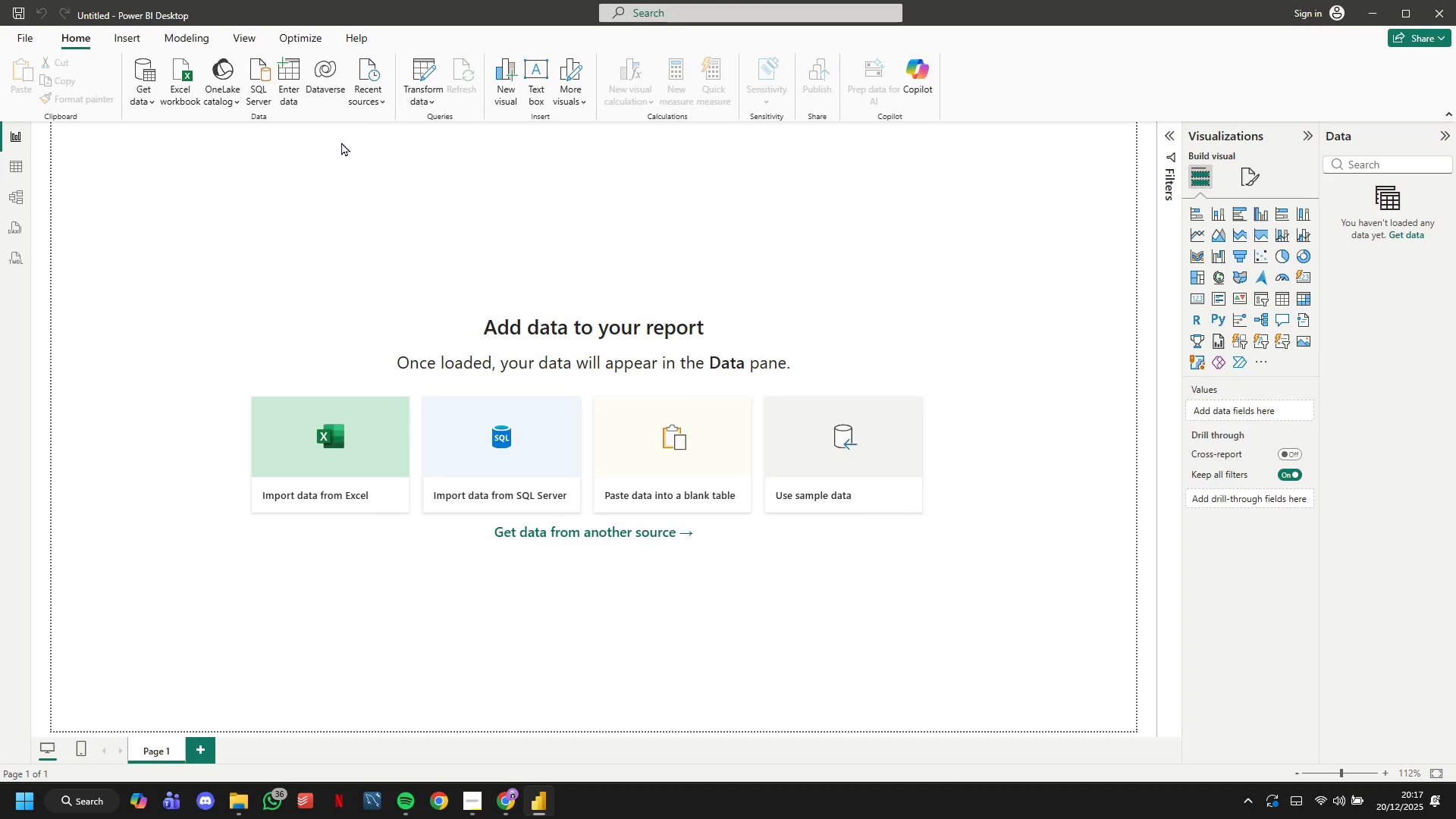 
left_click_drag(start_coordinate=[543, 572], to_coordinate=[560, 570])
 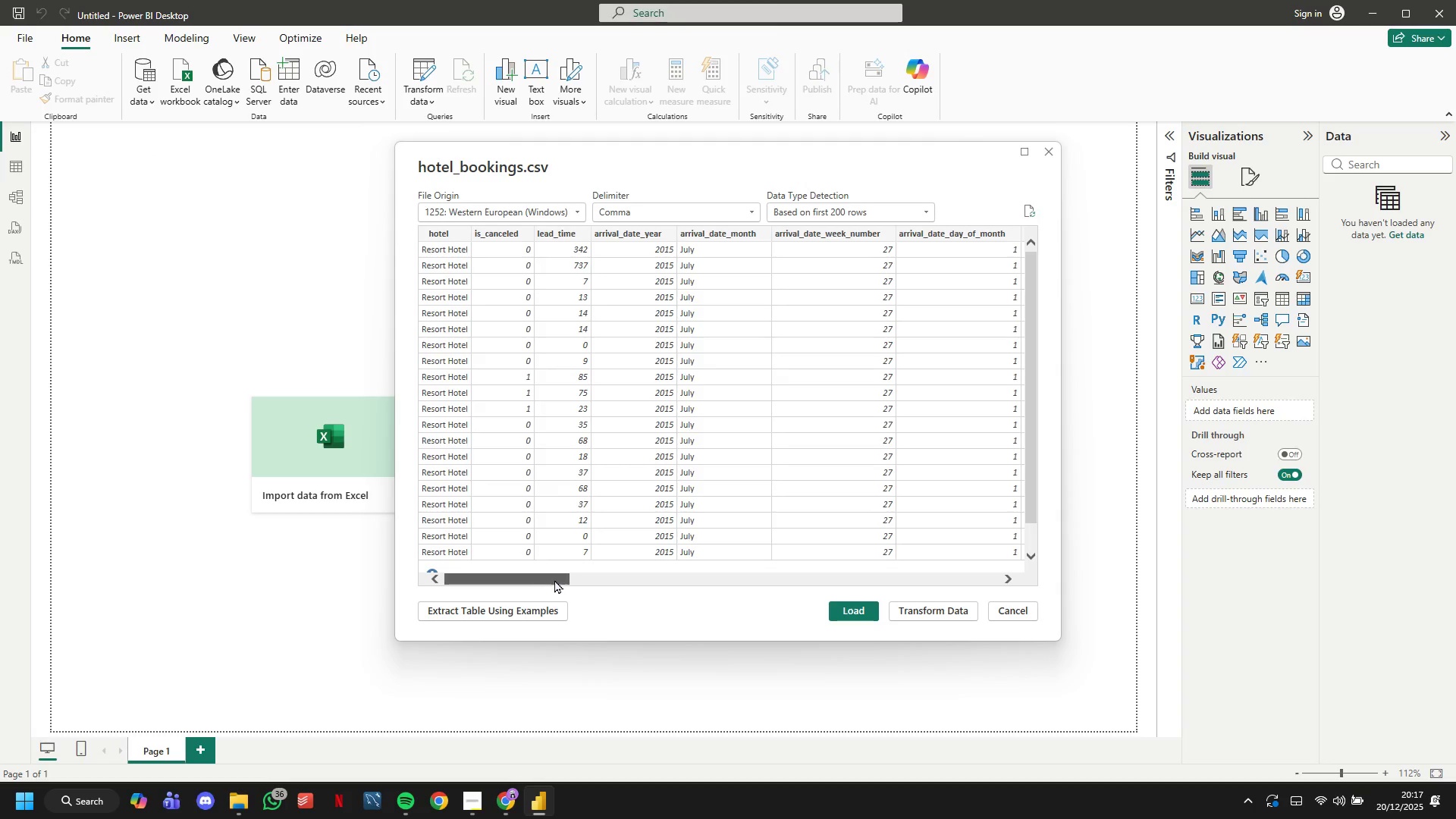 
left_click_drag(start_coordinate=[554, 579], to_coordinate=[1062, 579])
 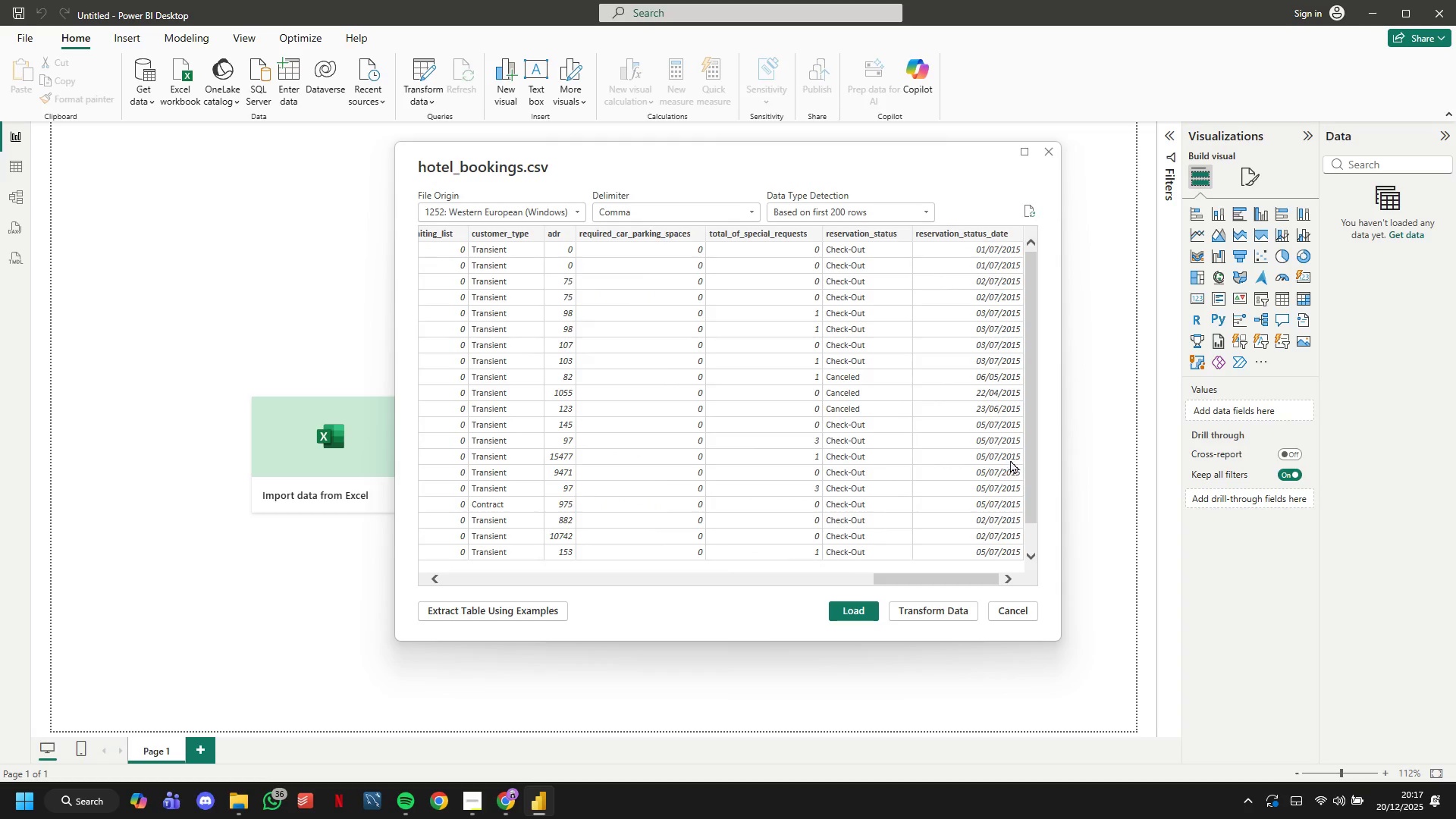 
scroll: coordinate [1010, 460], scroll_direction: down, amount: 2.0
 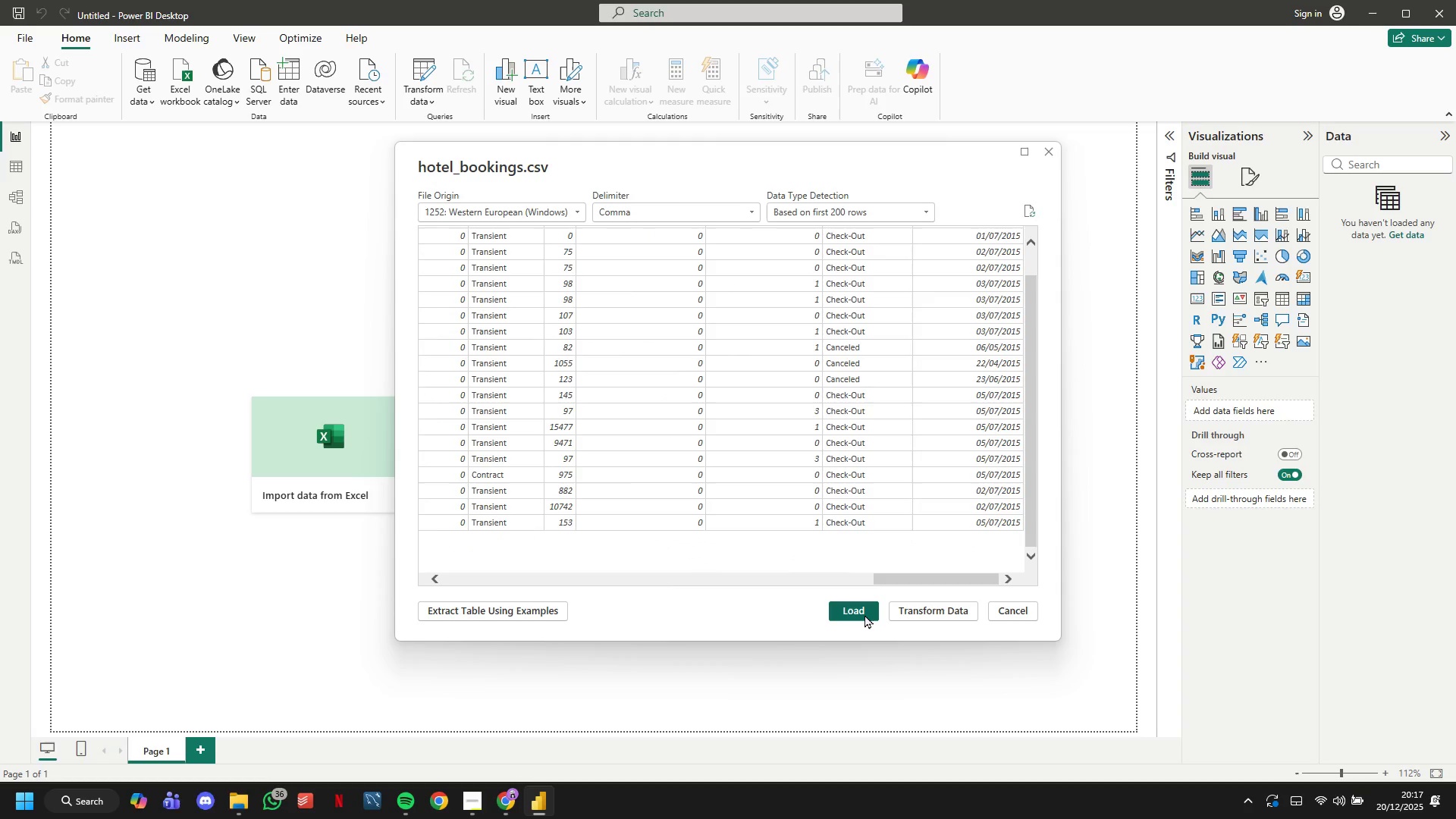 
left_click([861, 614])
 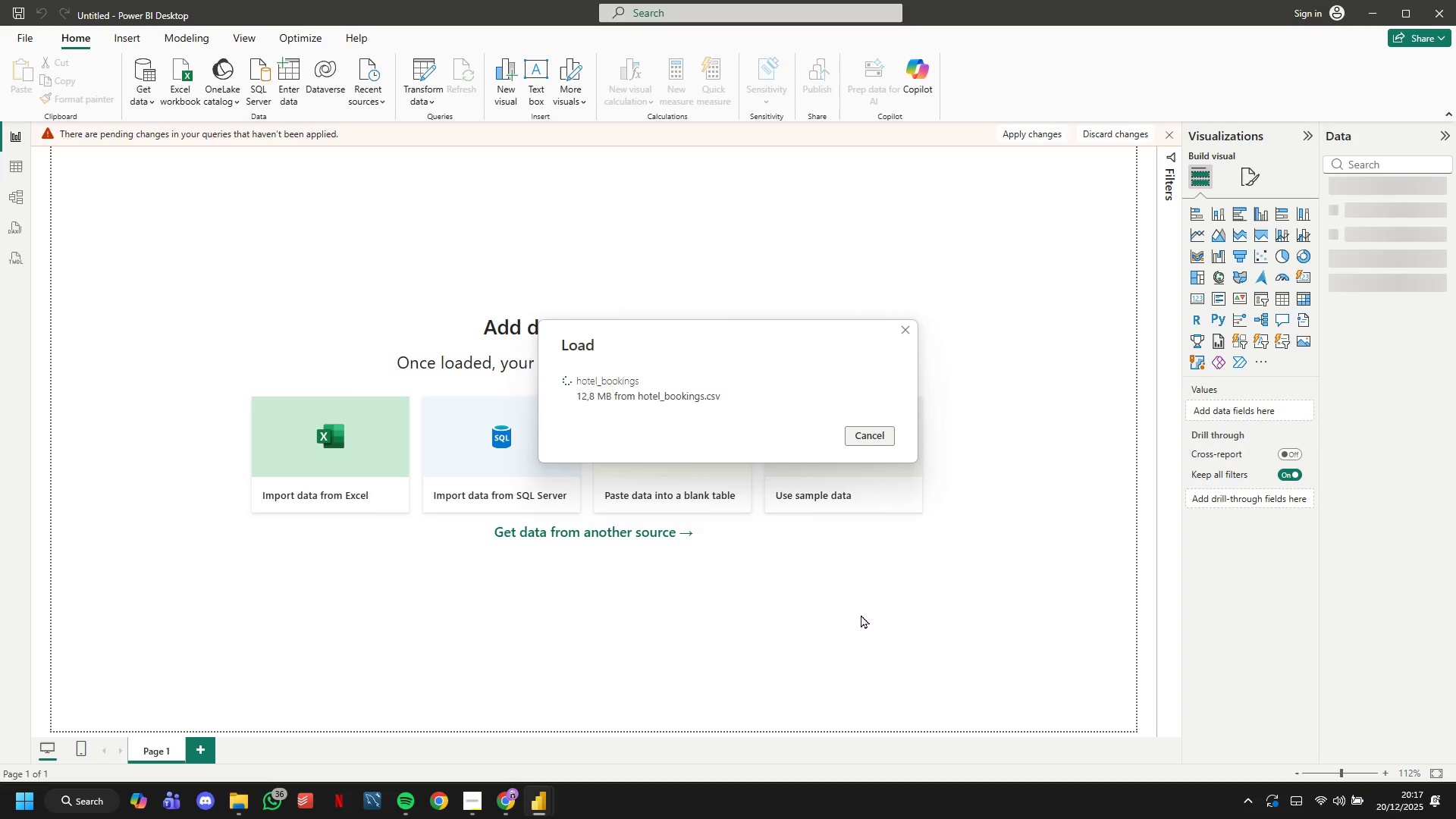 
wait(12.52)
 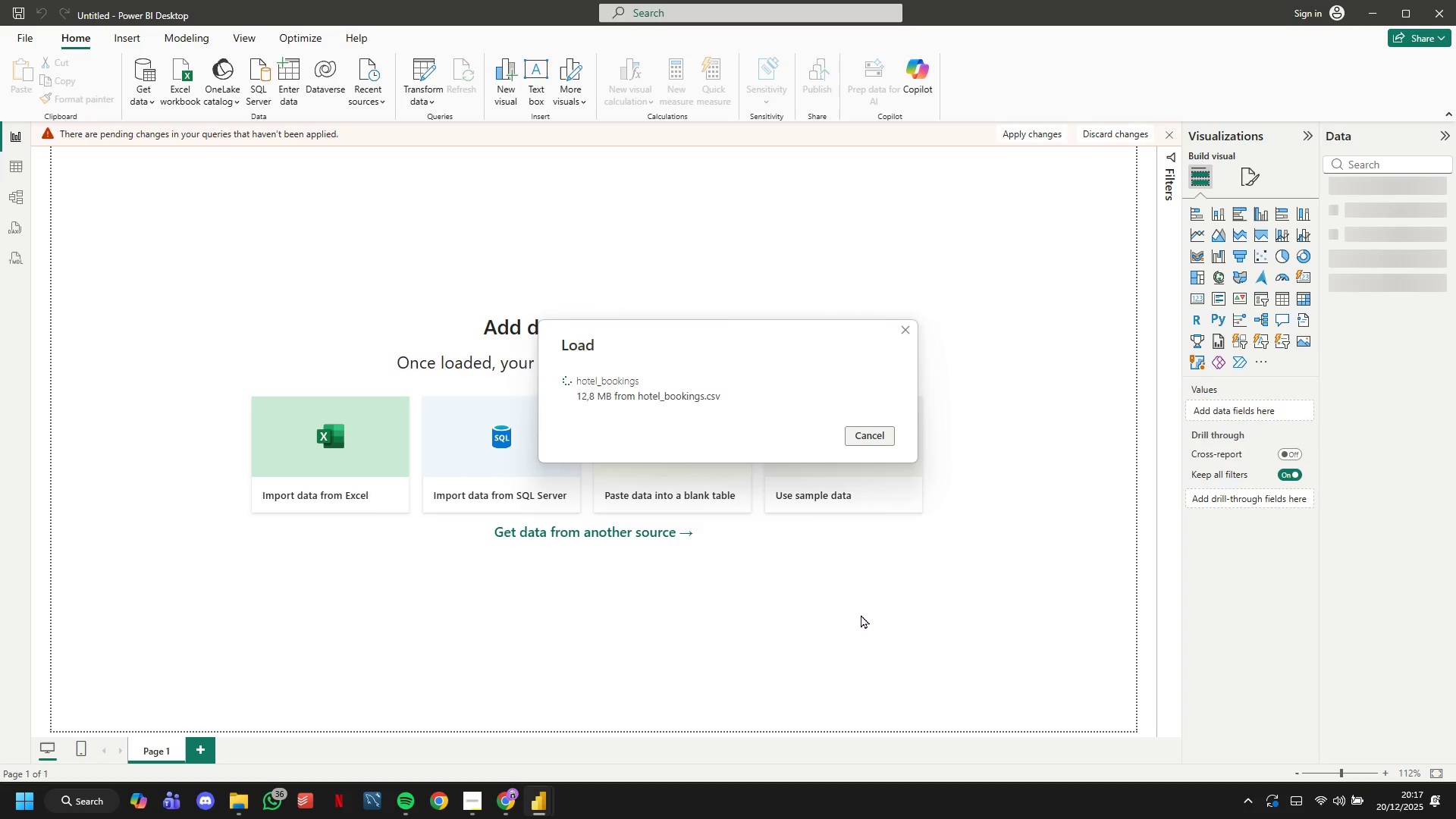 
left_click([871, 391])
 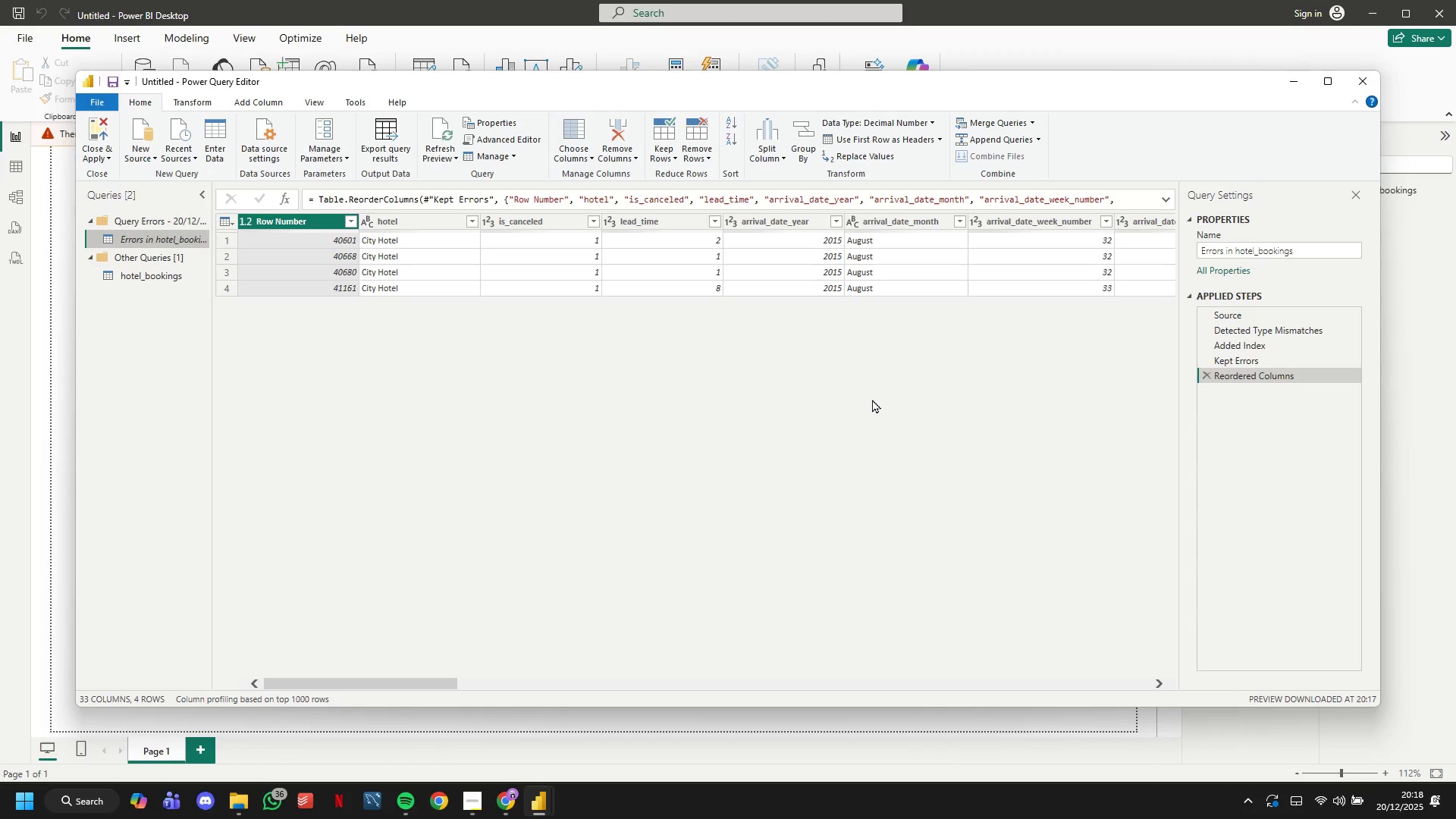 
wait(25.84)
 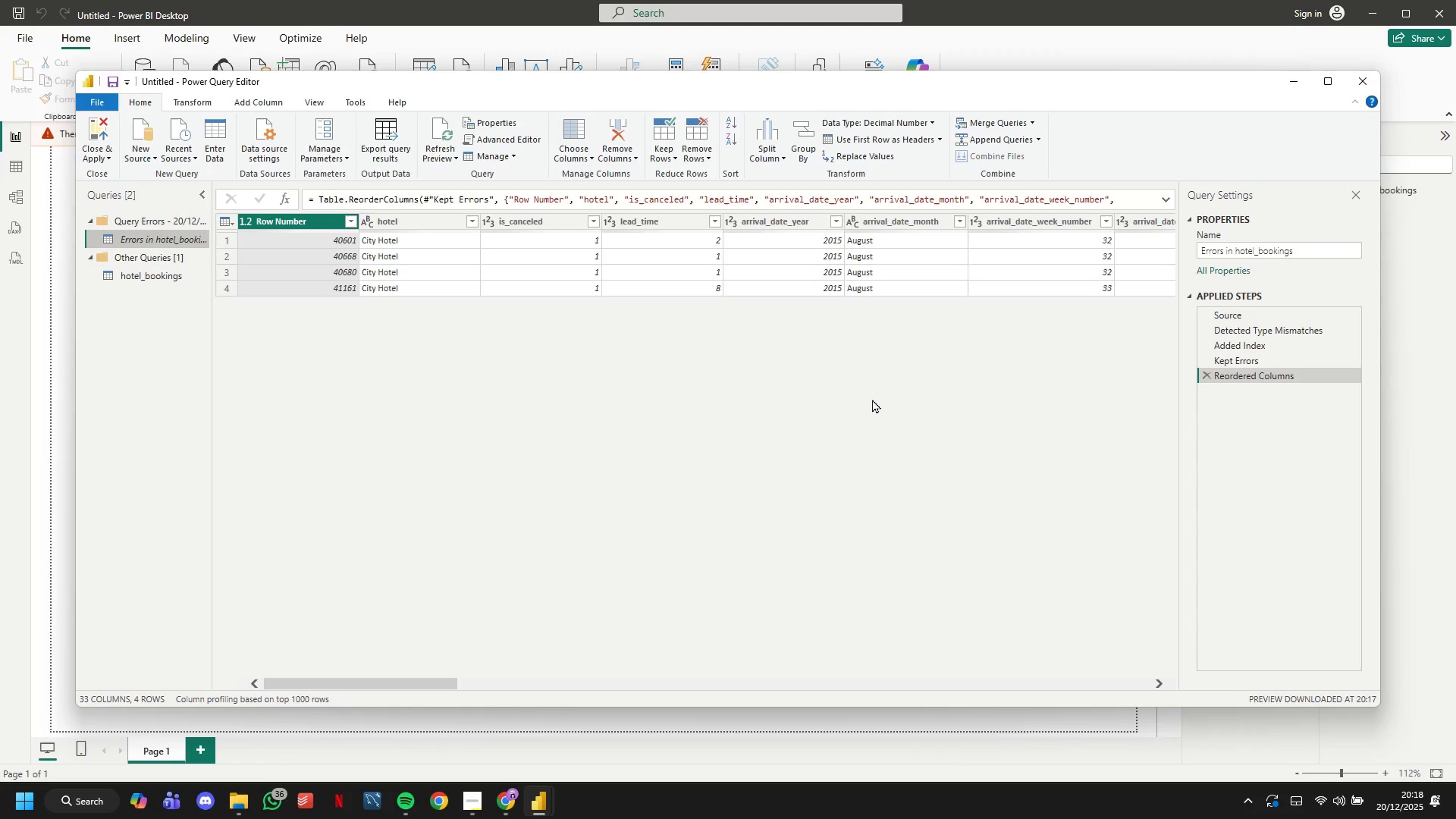 
right_click([1288, 380])
 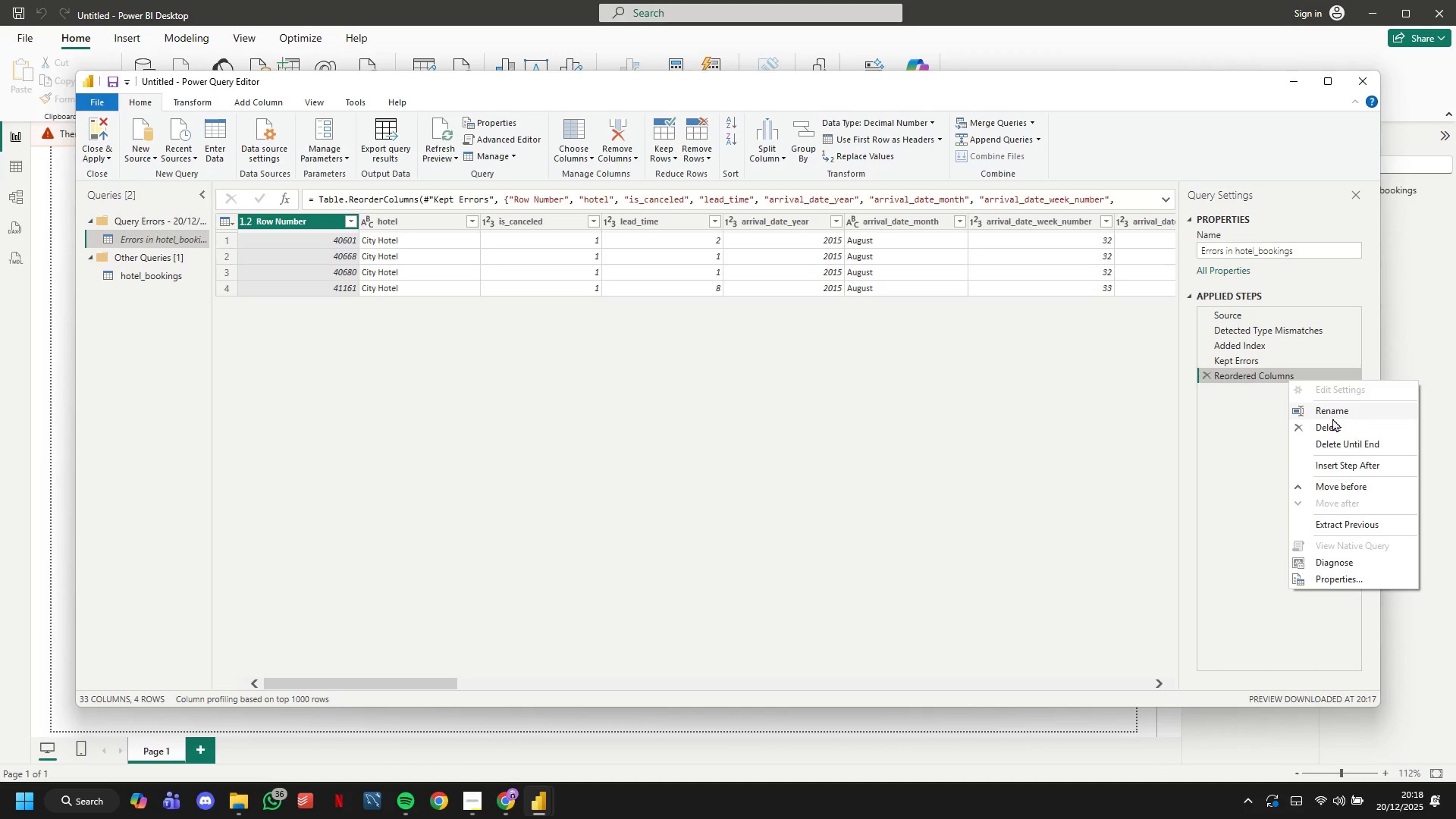 
left_click([1333, 424])
 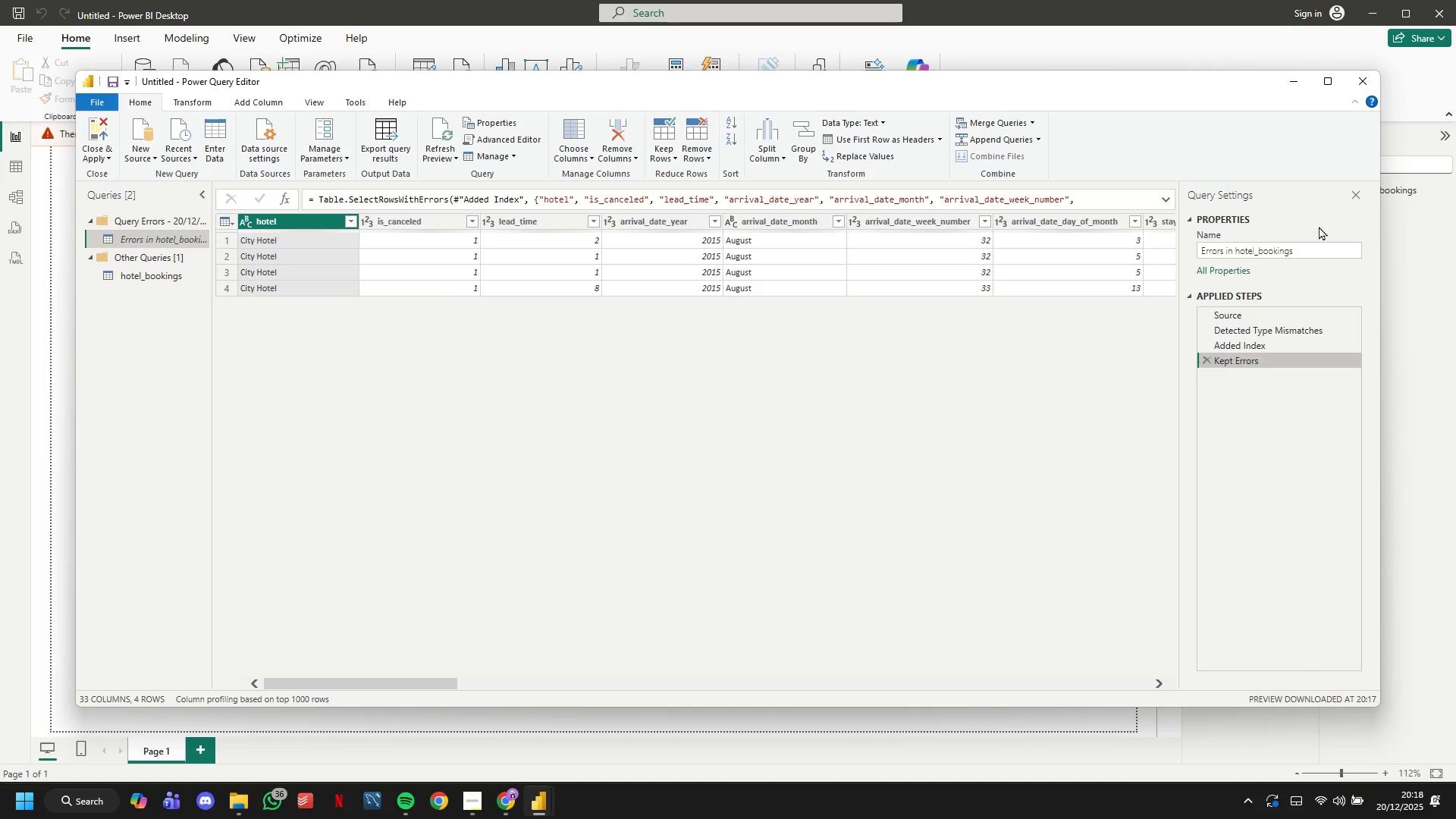 
left_click([1368, 87])
 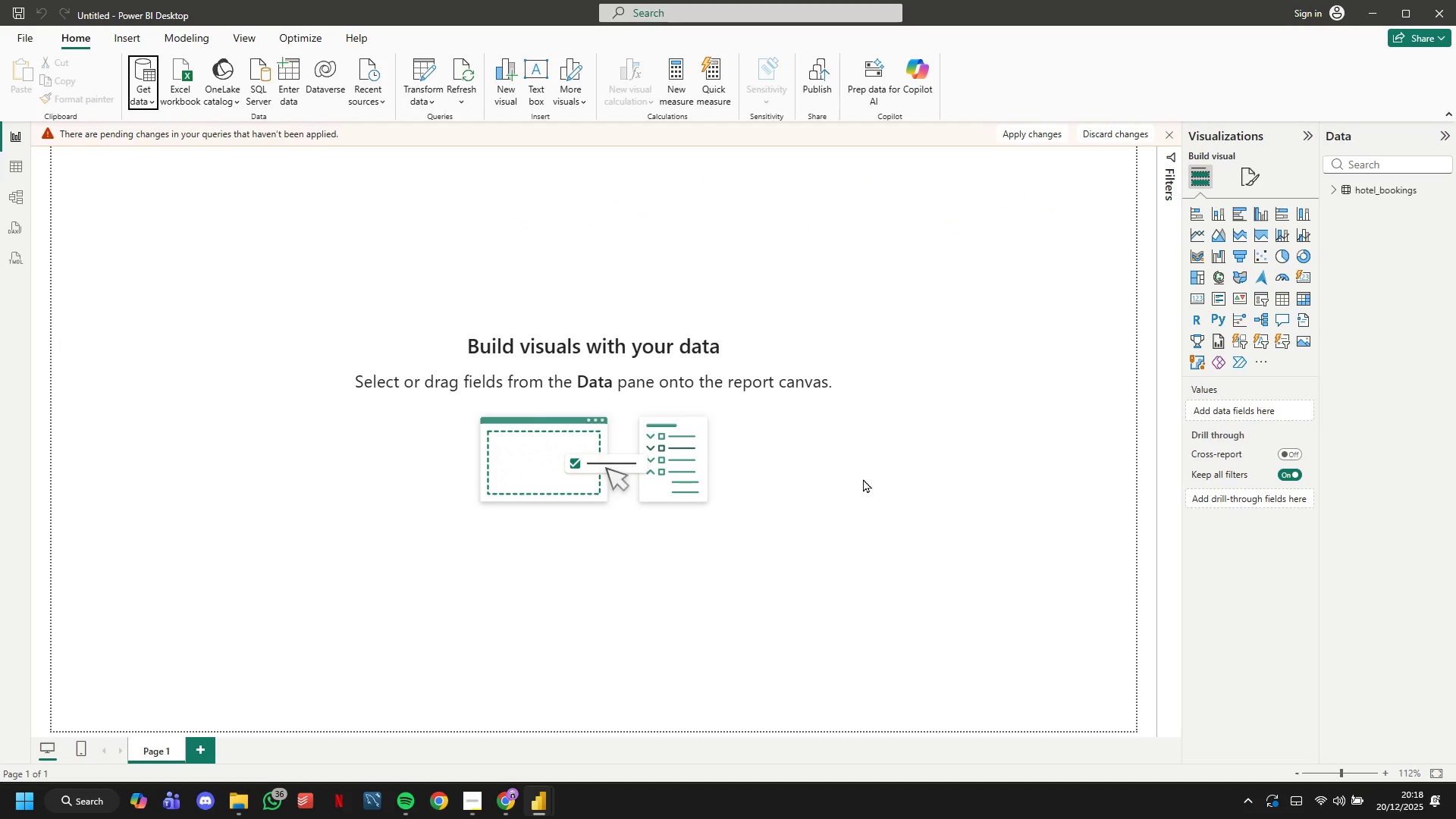 
mouse_move([157, 99])
 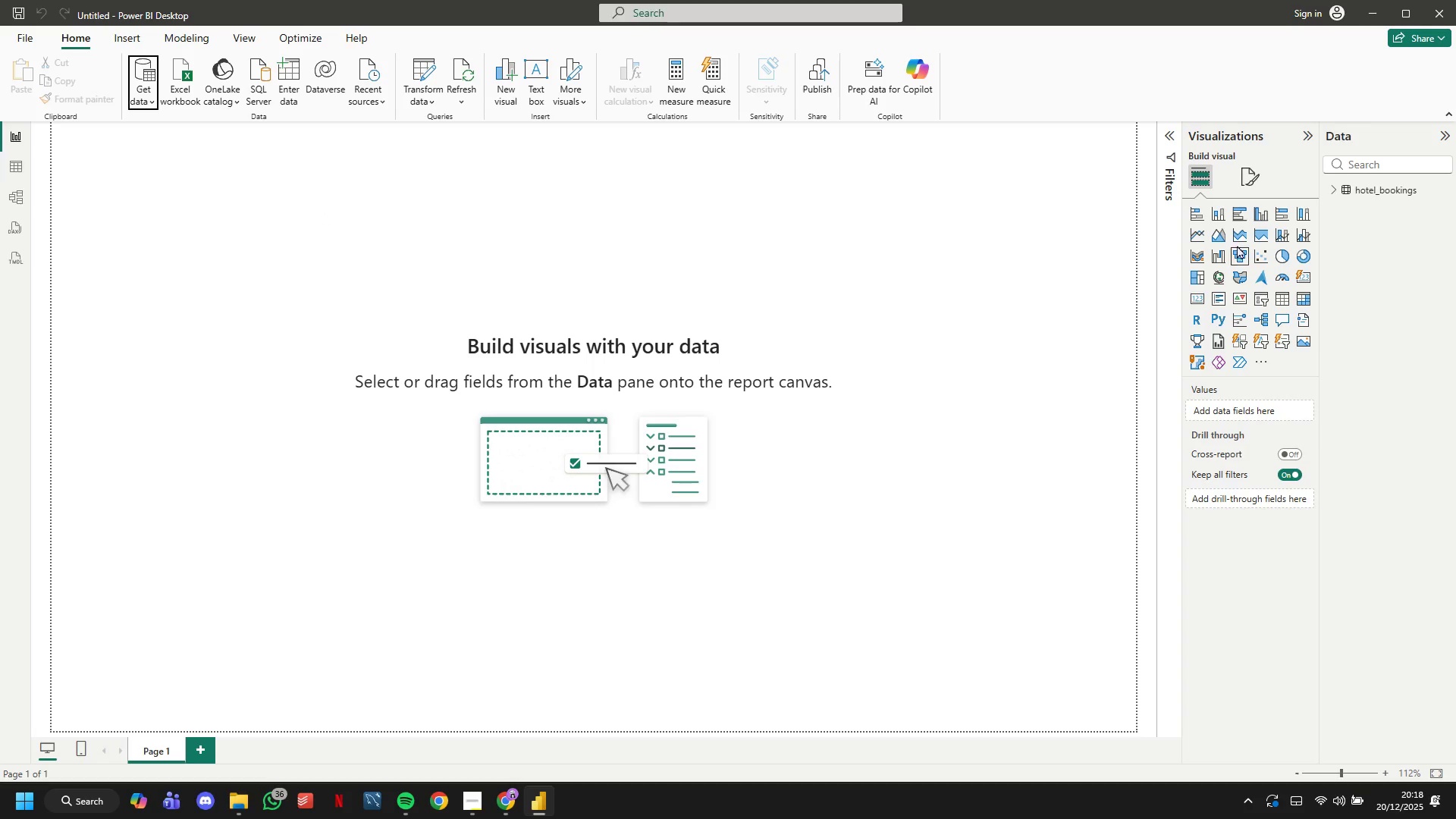 
wait(5.3)
 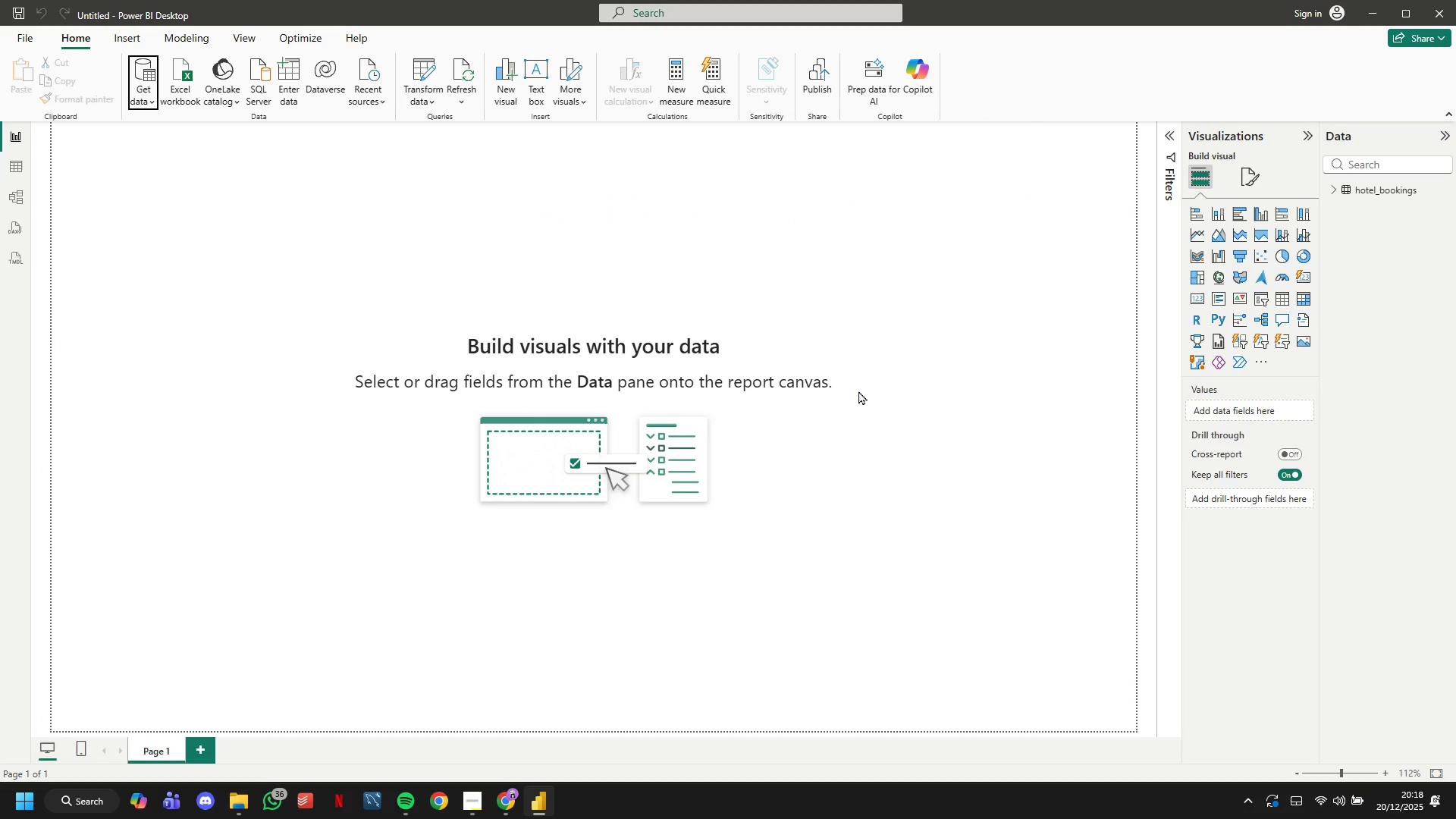 
double_click([1363, 192])
 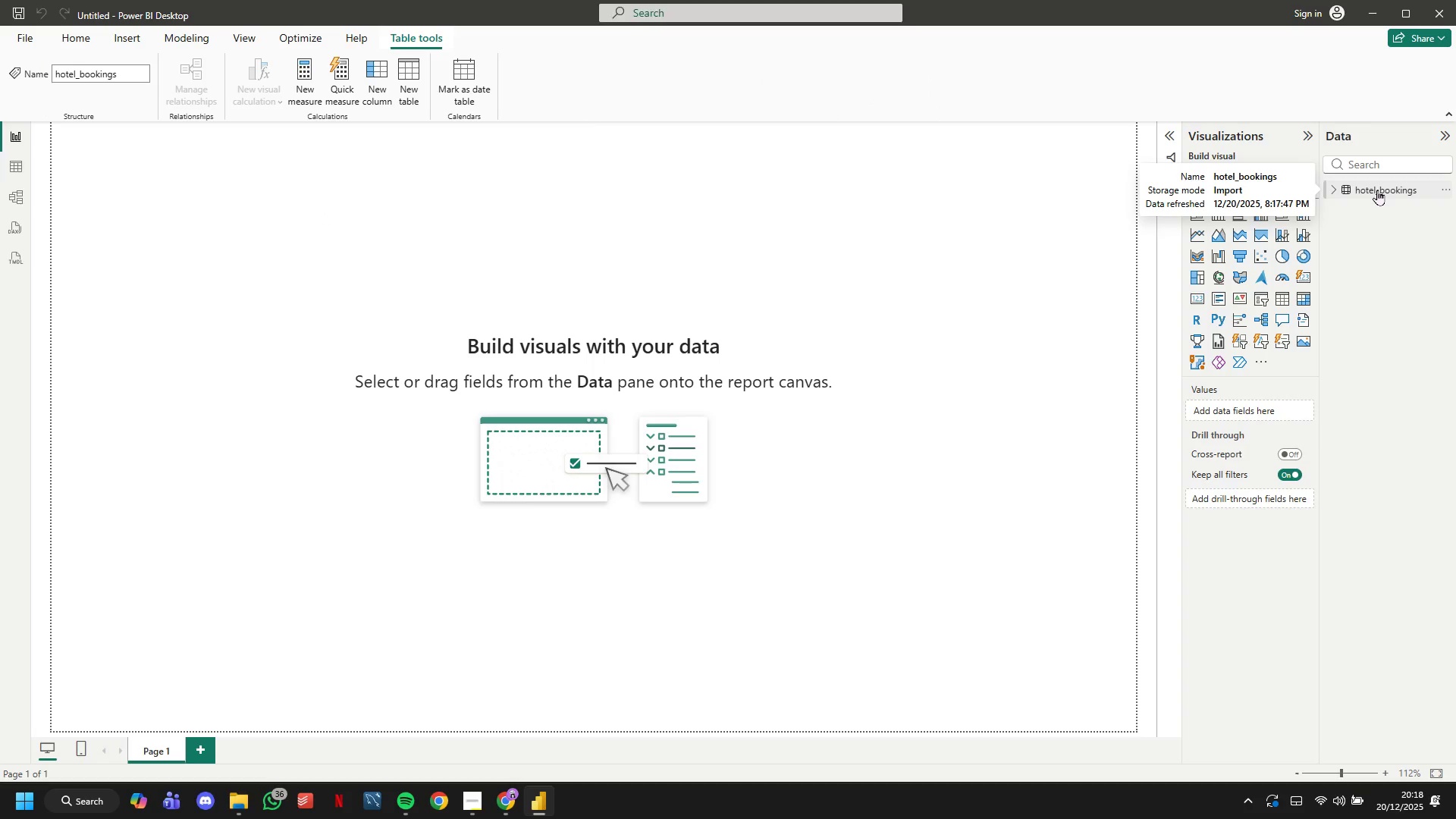 
wait(7.7)
 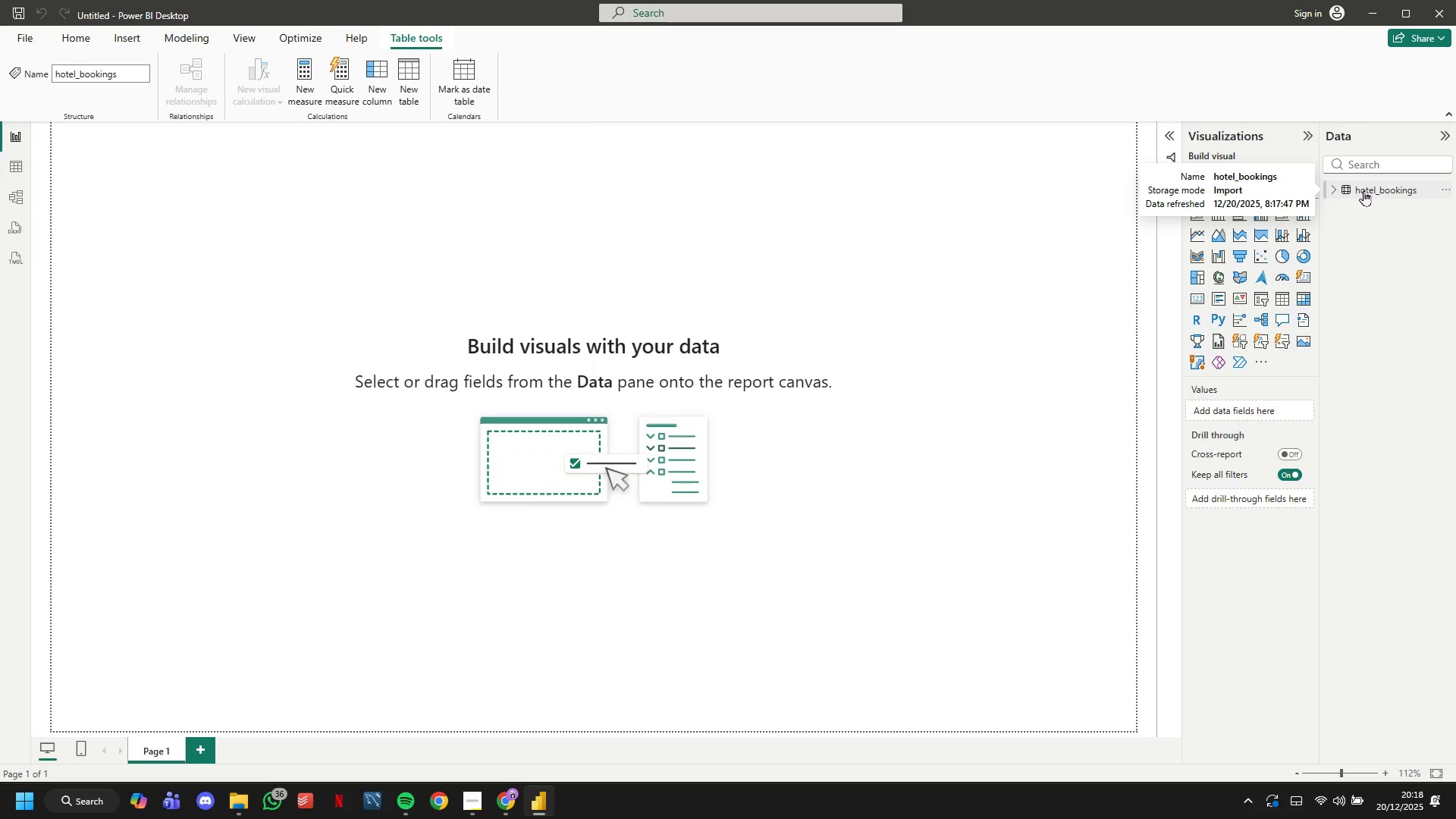 
right_click([1377, 190])
 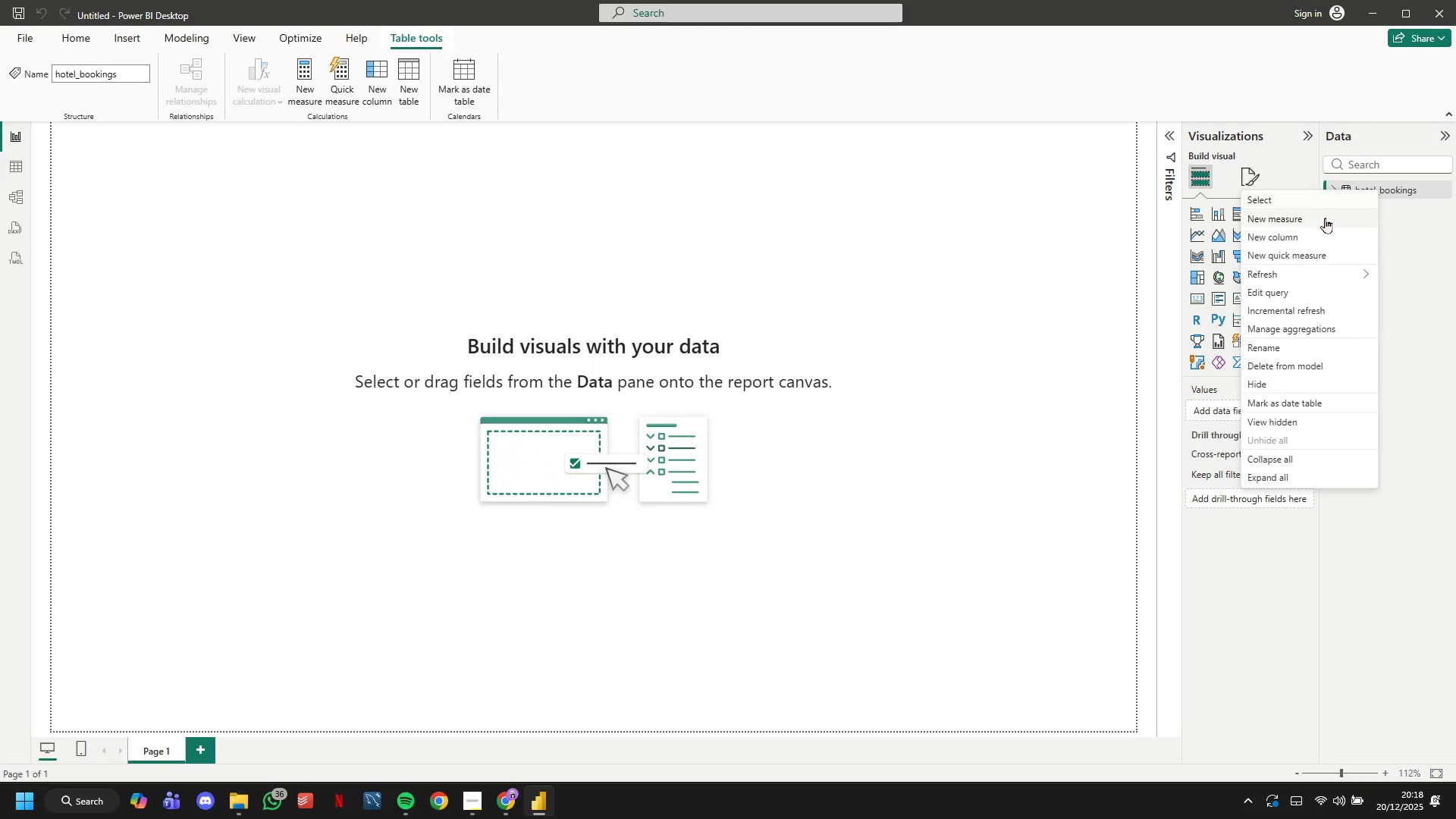 
left_click([1316, 241])
 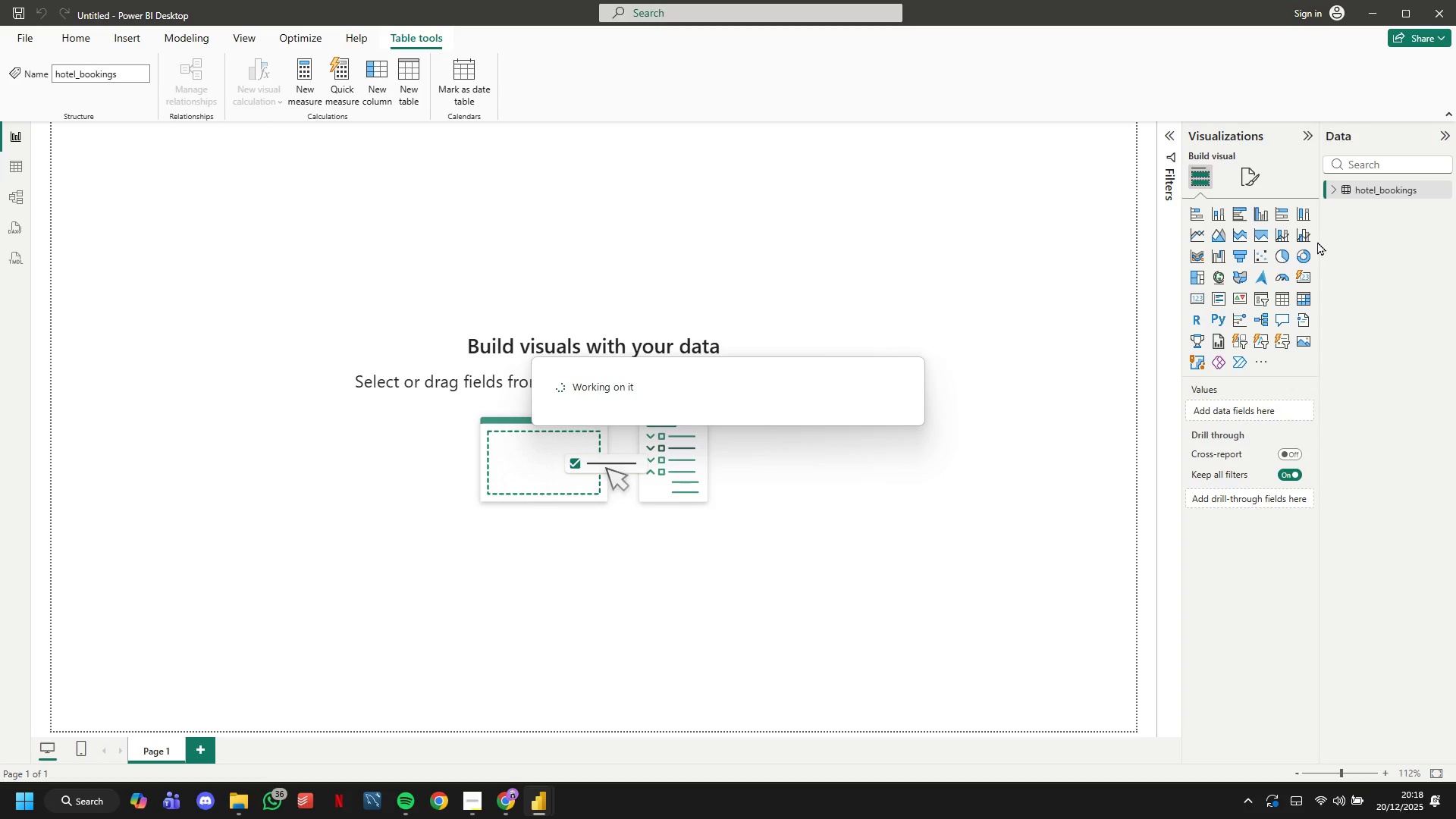 
wait(8.86)
 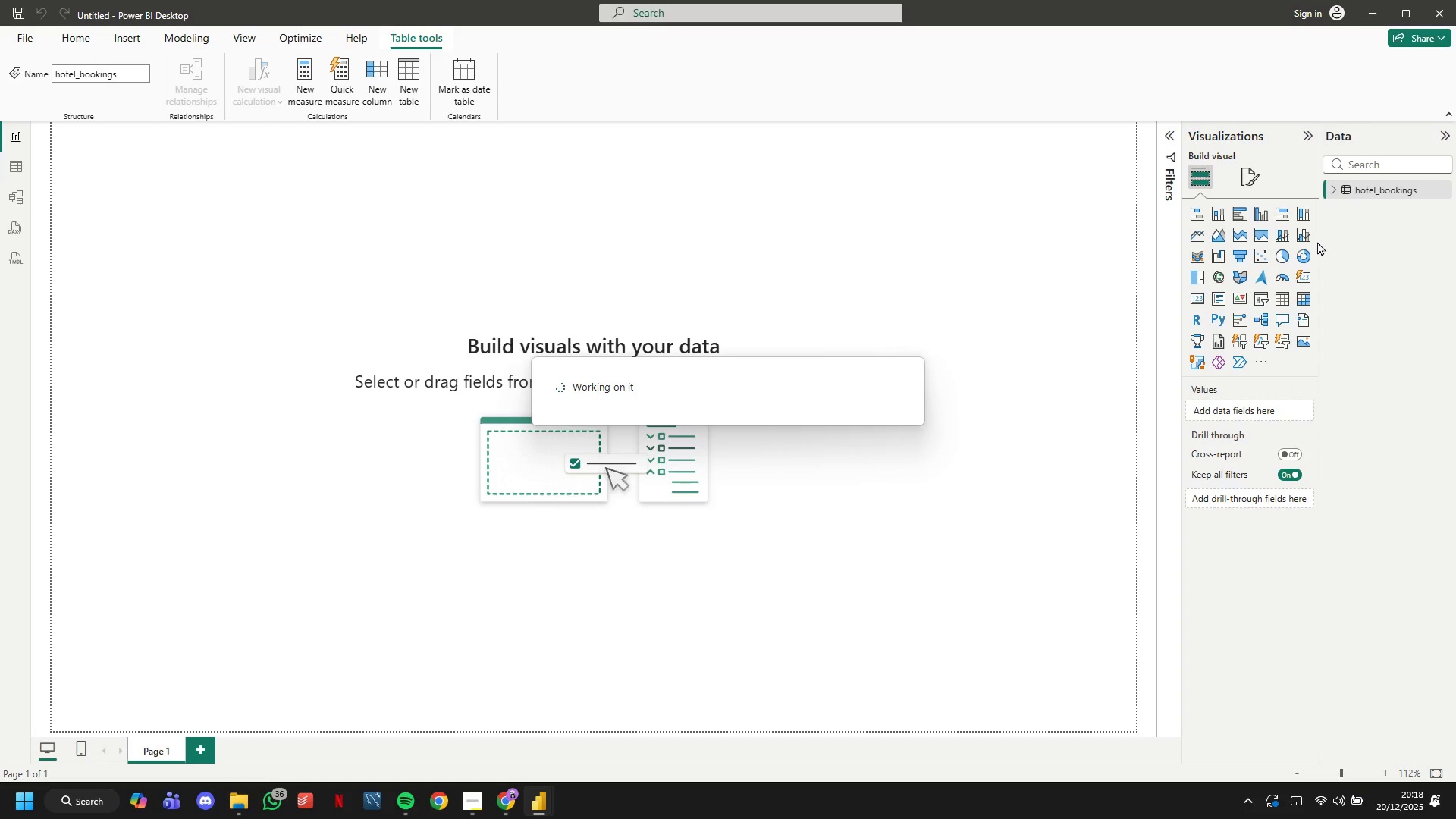 
left_click([1169, 143])
 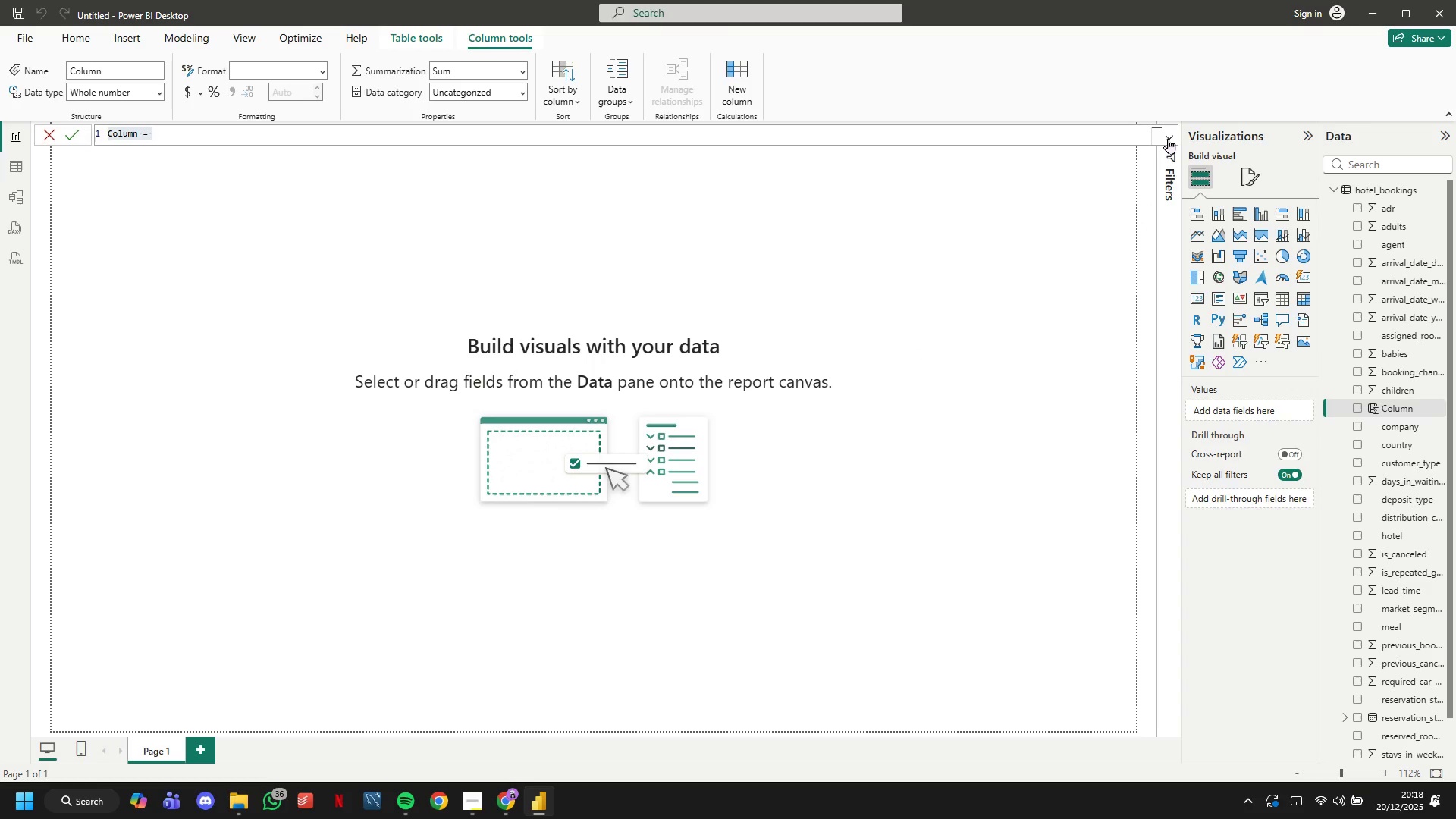 
left_click([1168, 138])
 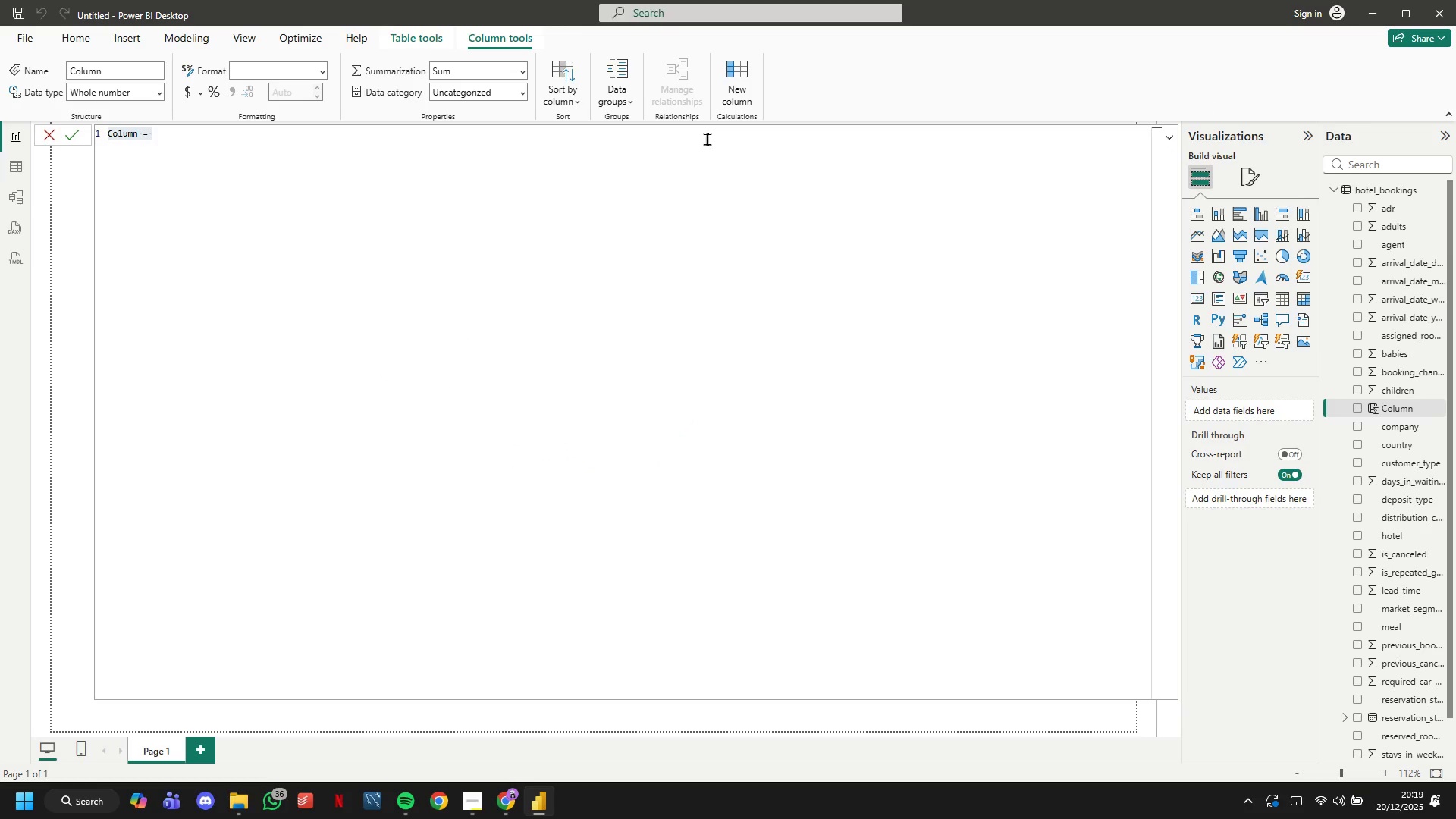 
wait(8.08)
 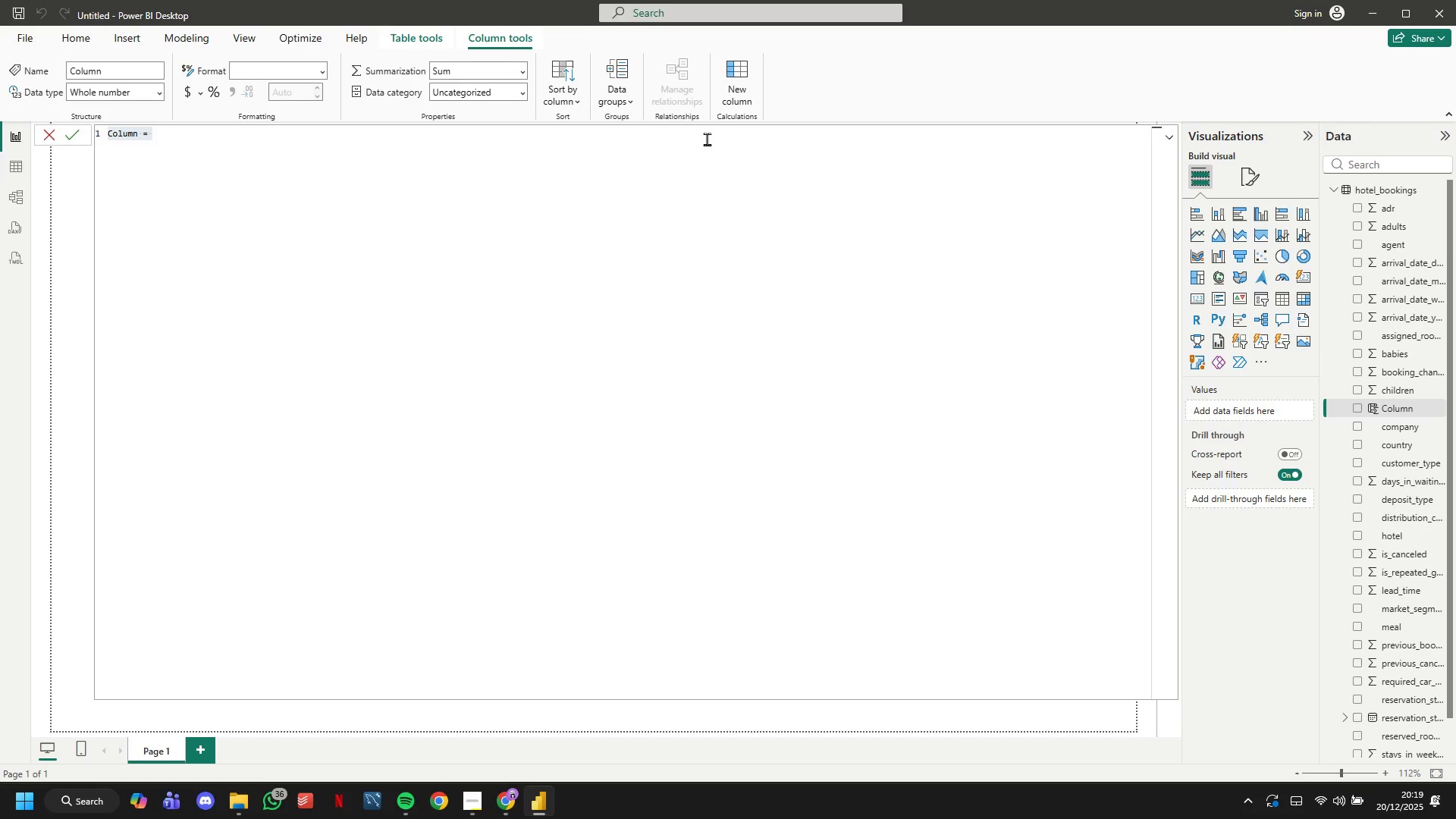 
type(Arrival )
 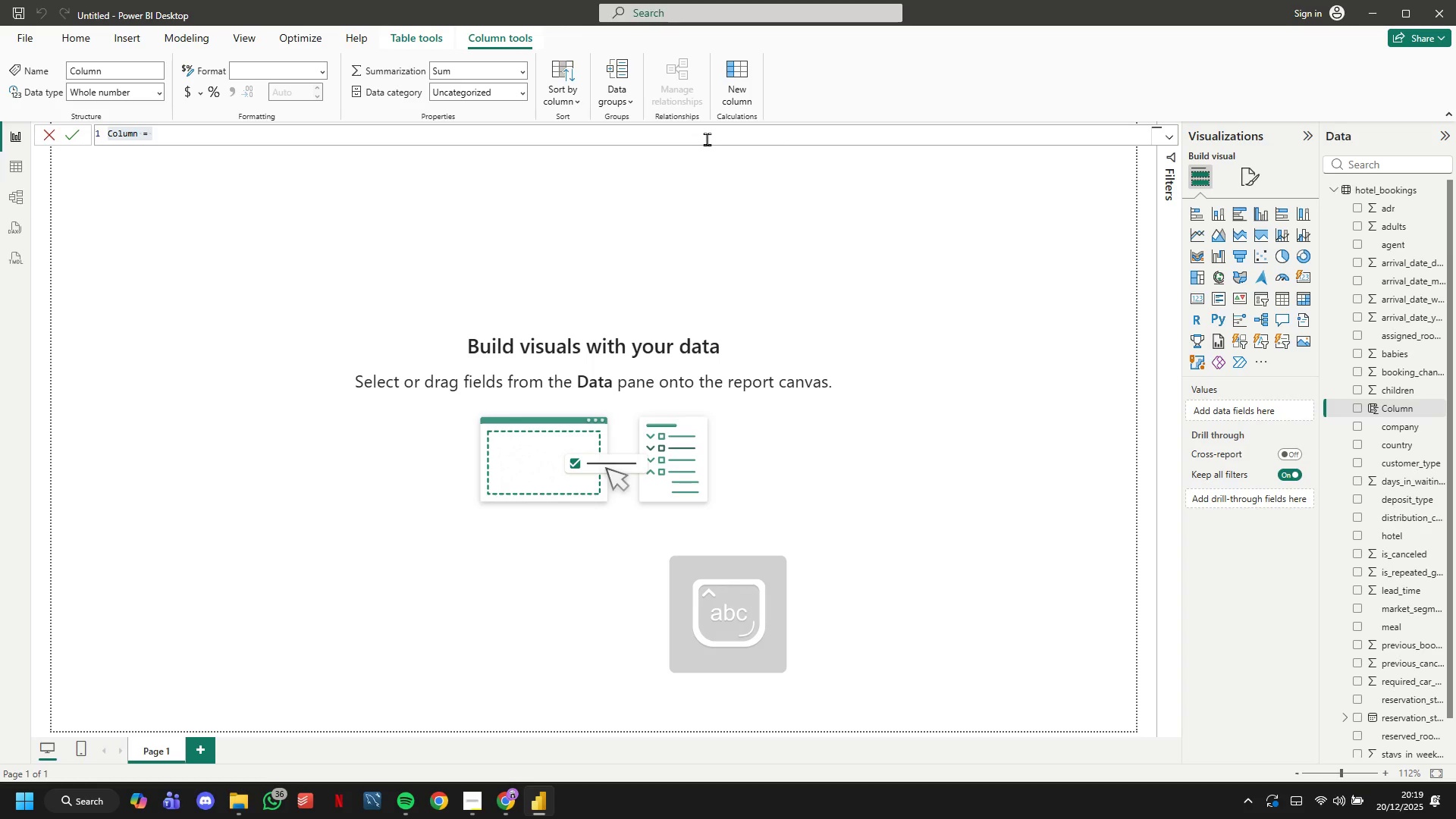 
right_click([707, 139])
 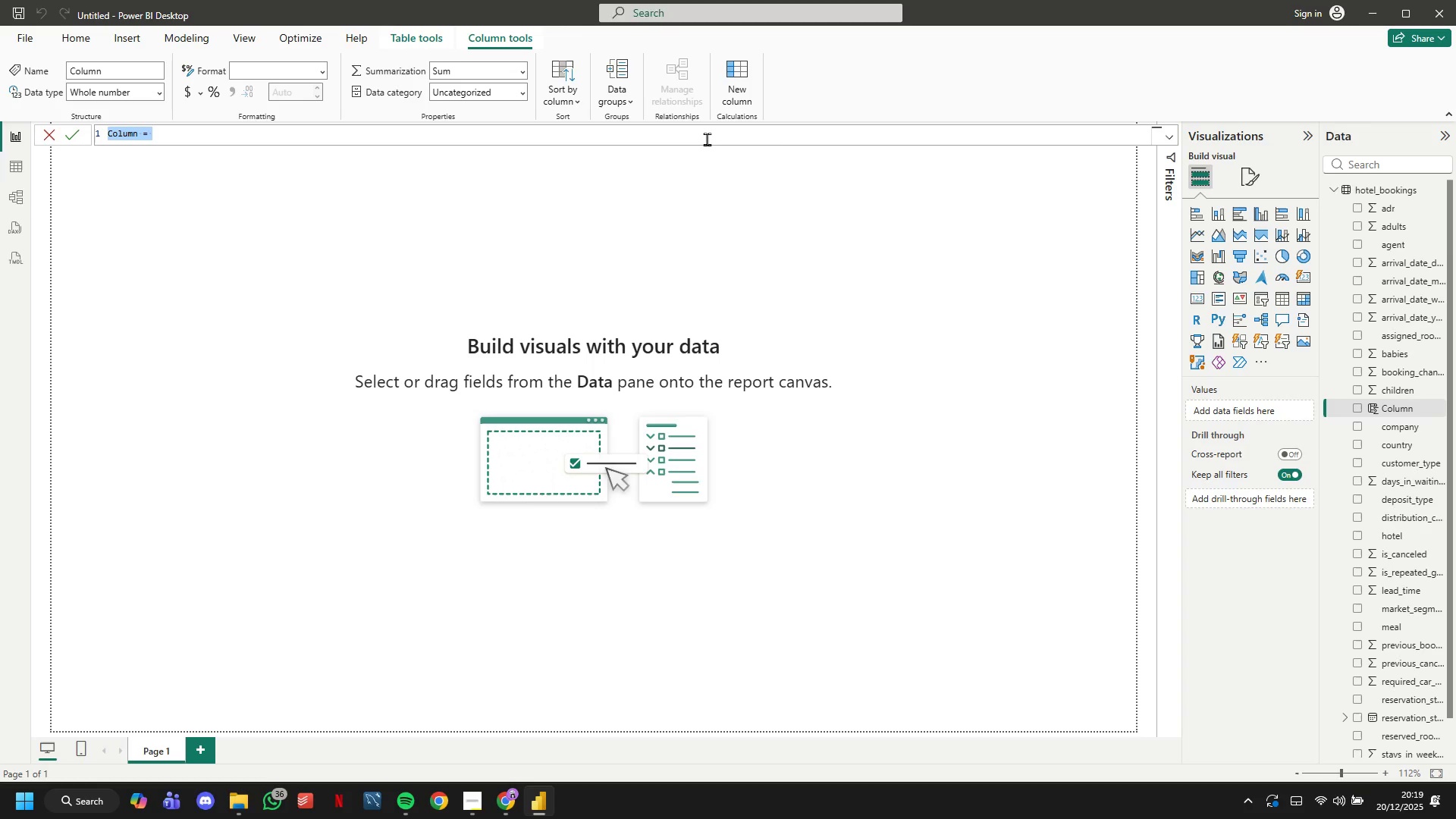 
key(Backspace)
type(Arrival Date = )
 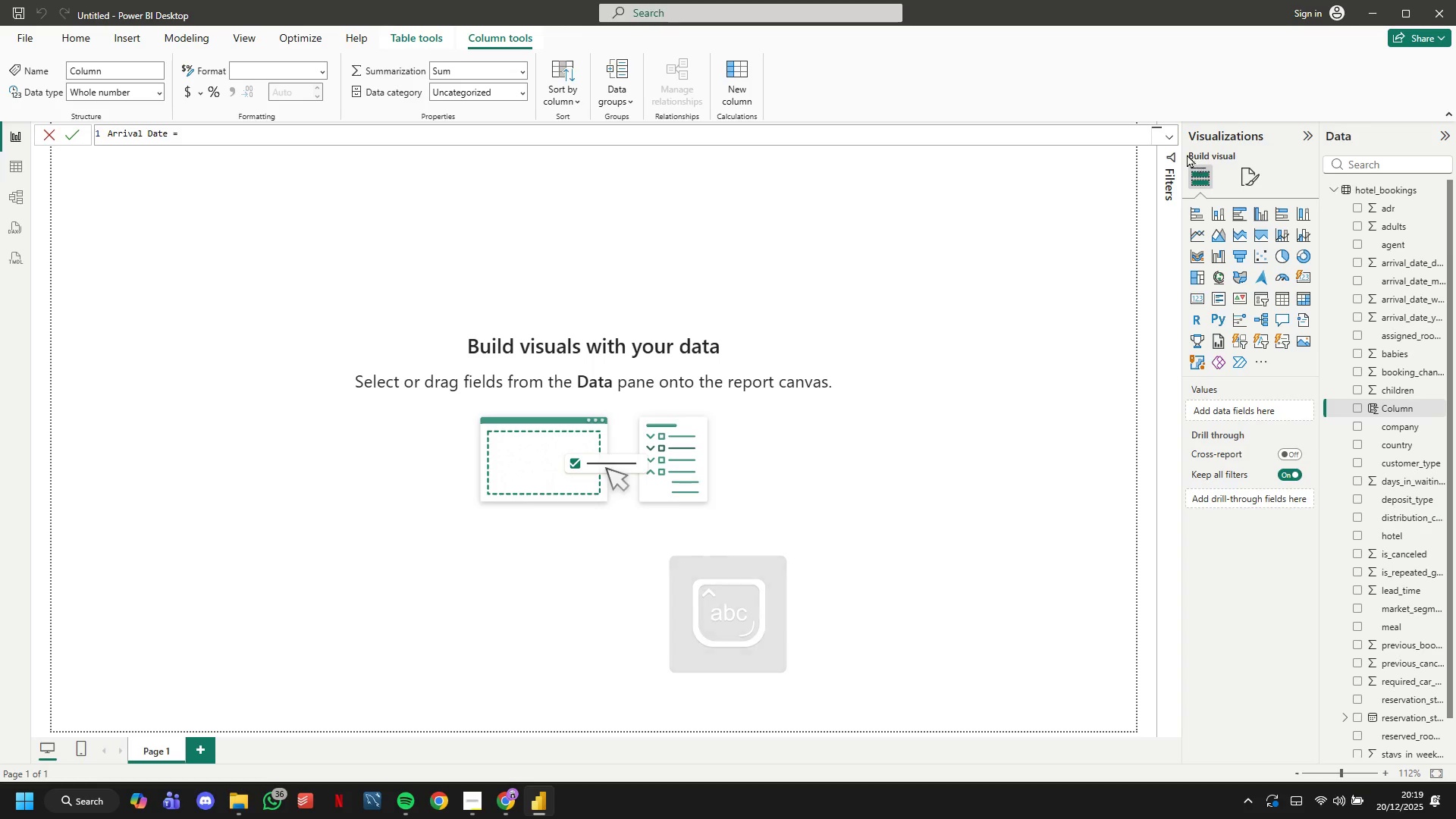 
left_click([1171, 137])
 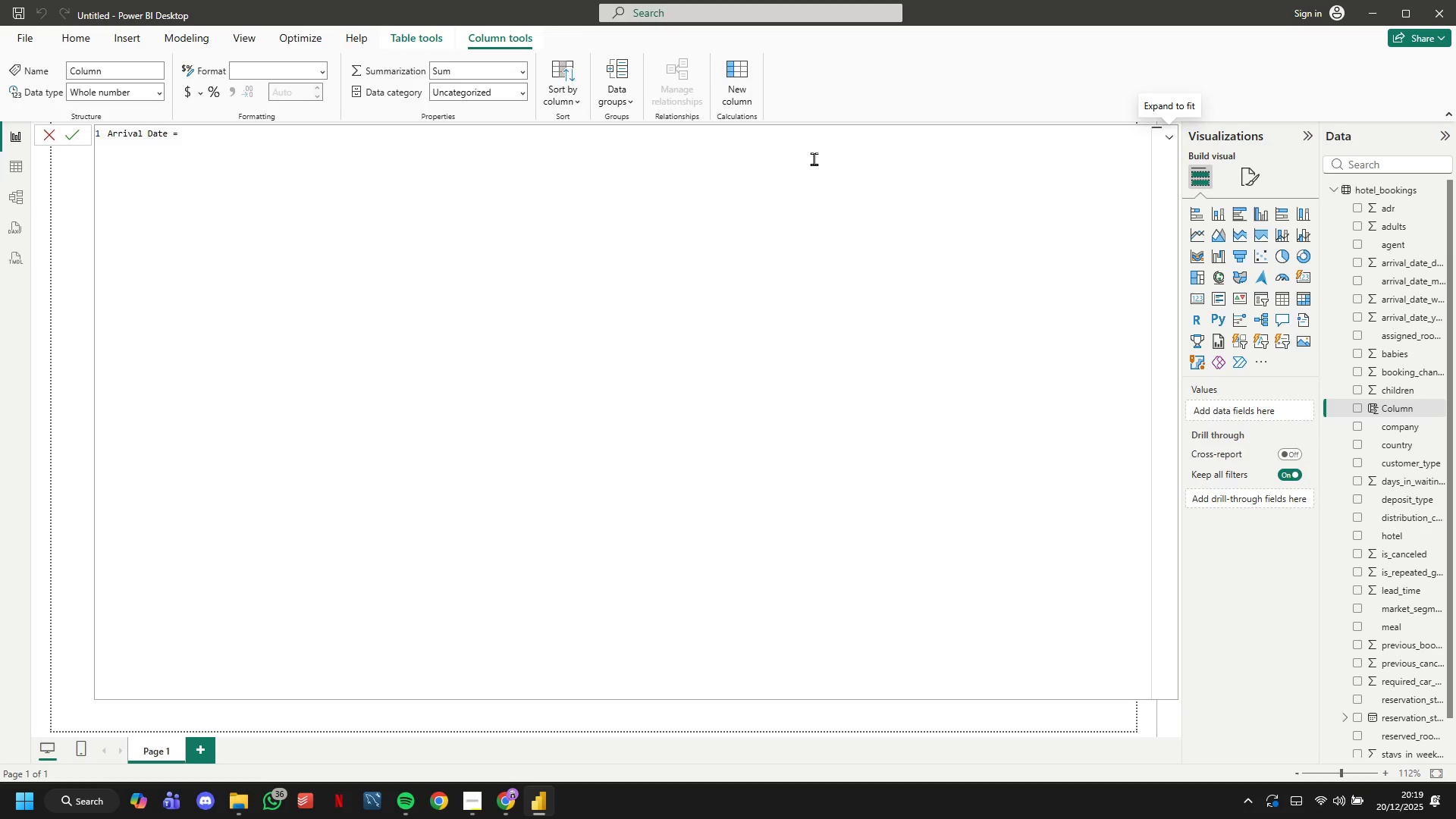 
left_click([811, 158])
 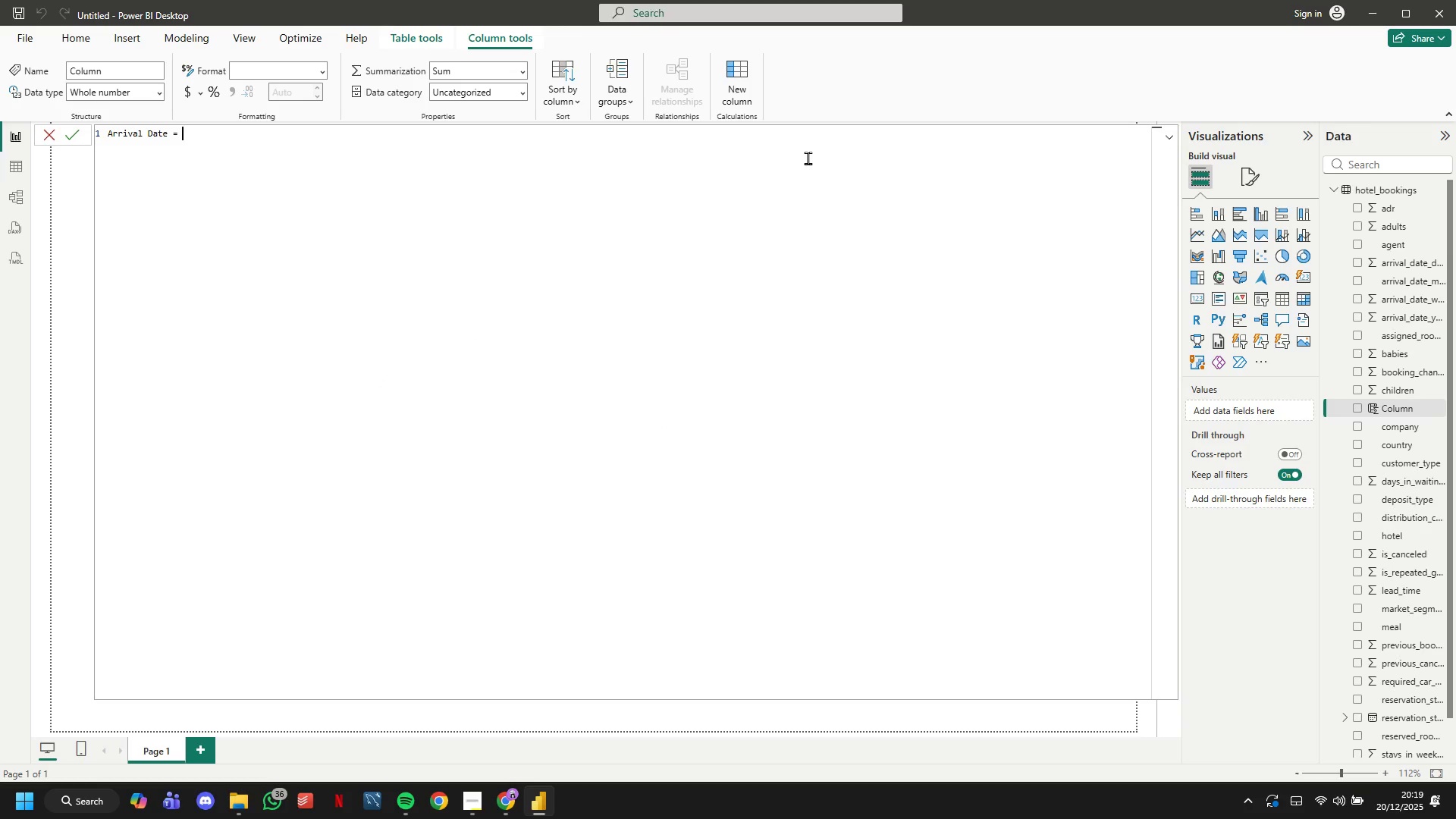 
type(DATE()
 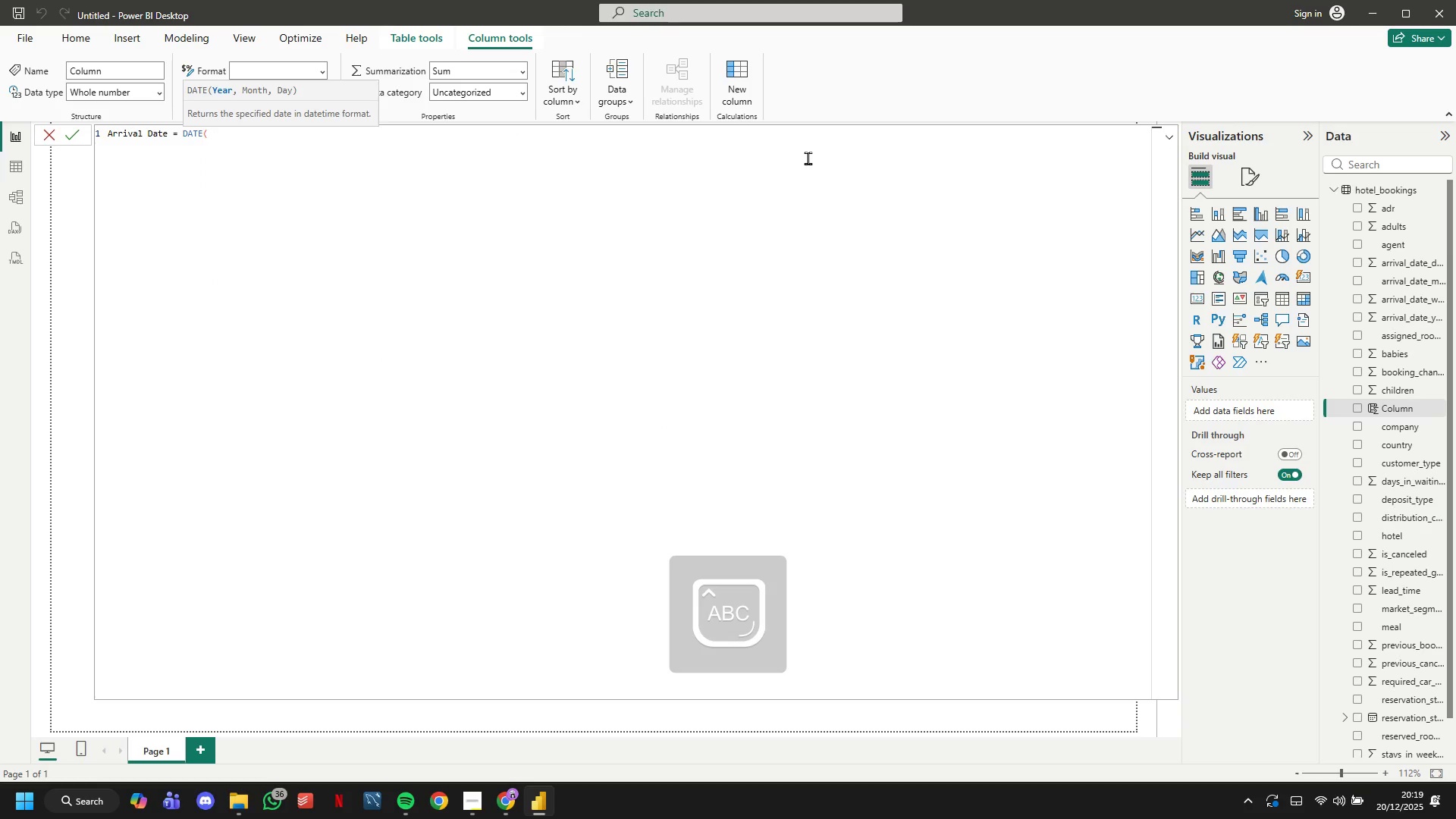 
hold_key(key=ShiftLeft, duration=1.5)
 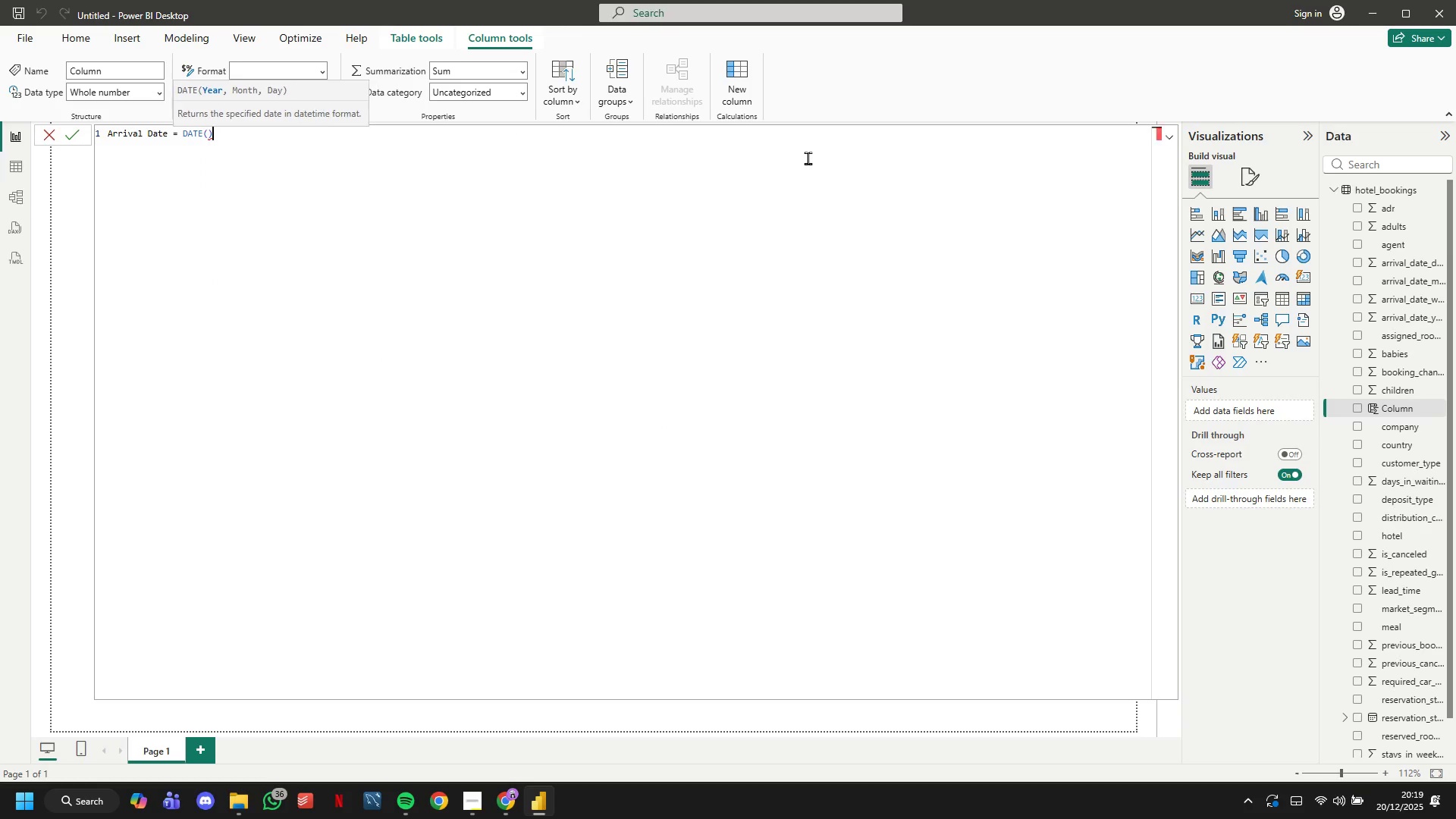 
key(Shift+0)
 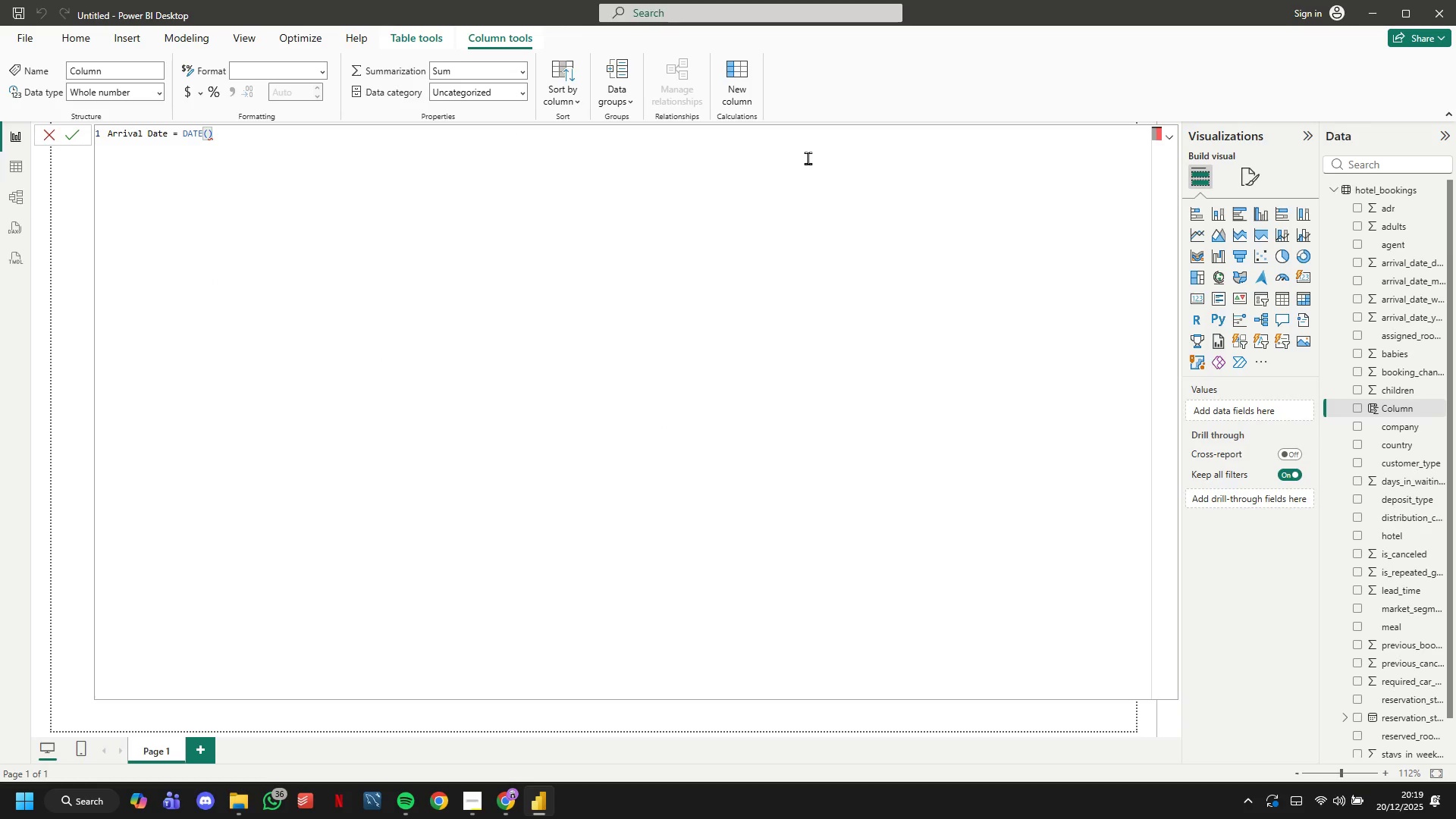 
key(ArrowLeft)
 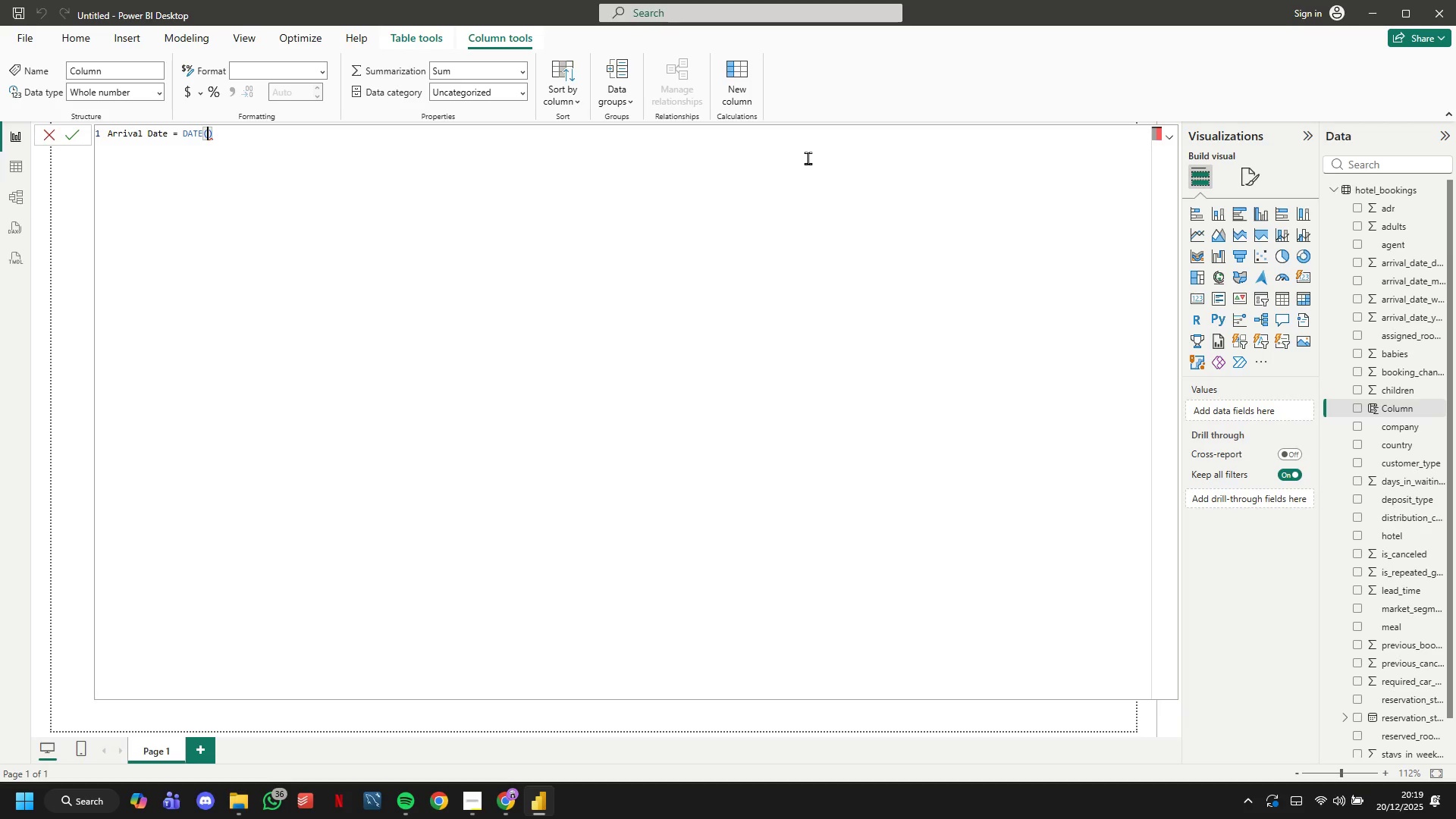 
key(ArrowLeft)
 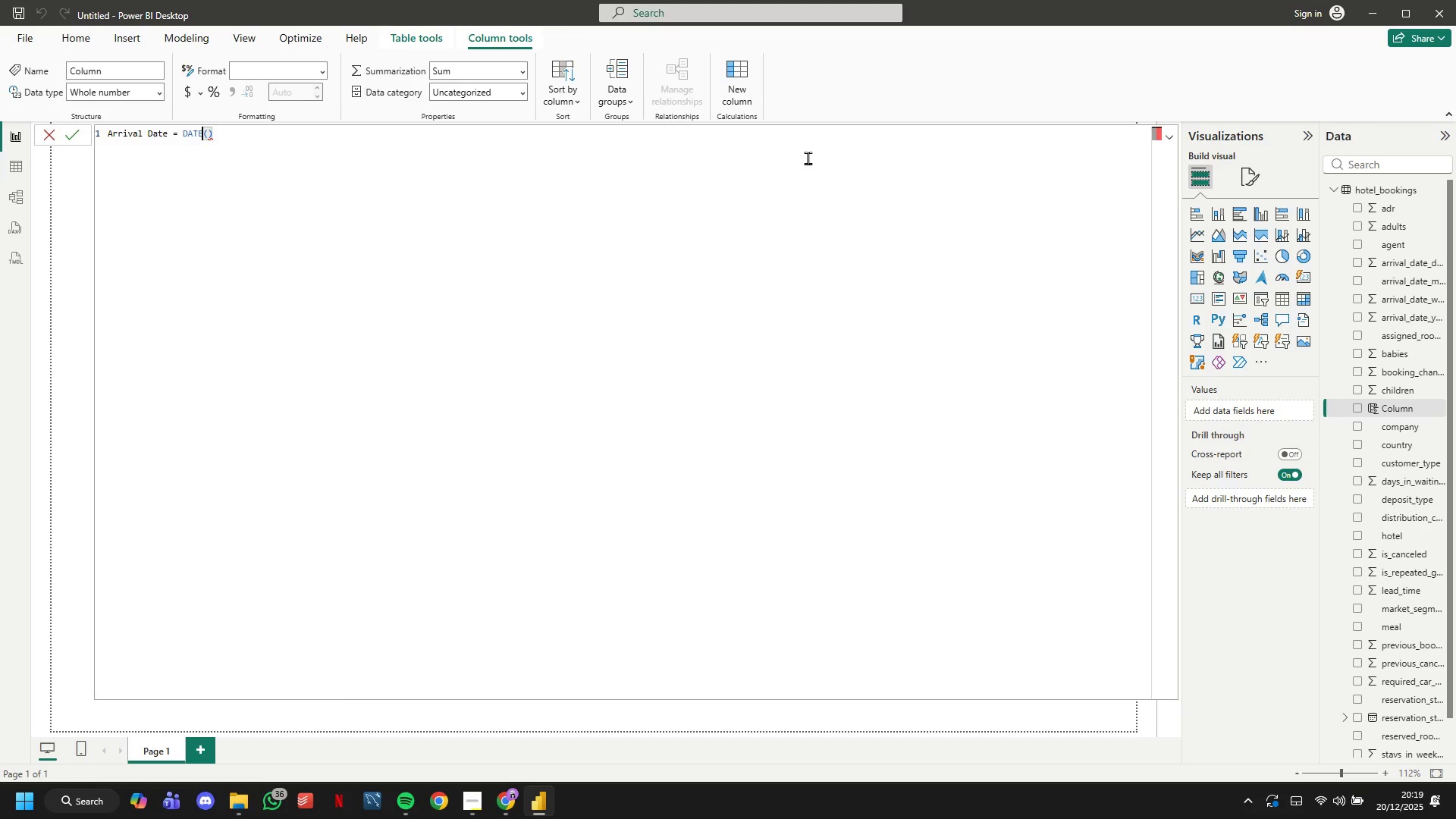 
key(ArrowLeft)
 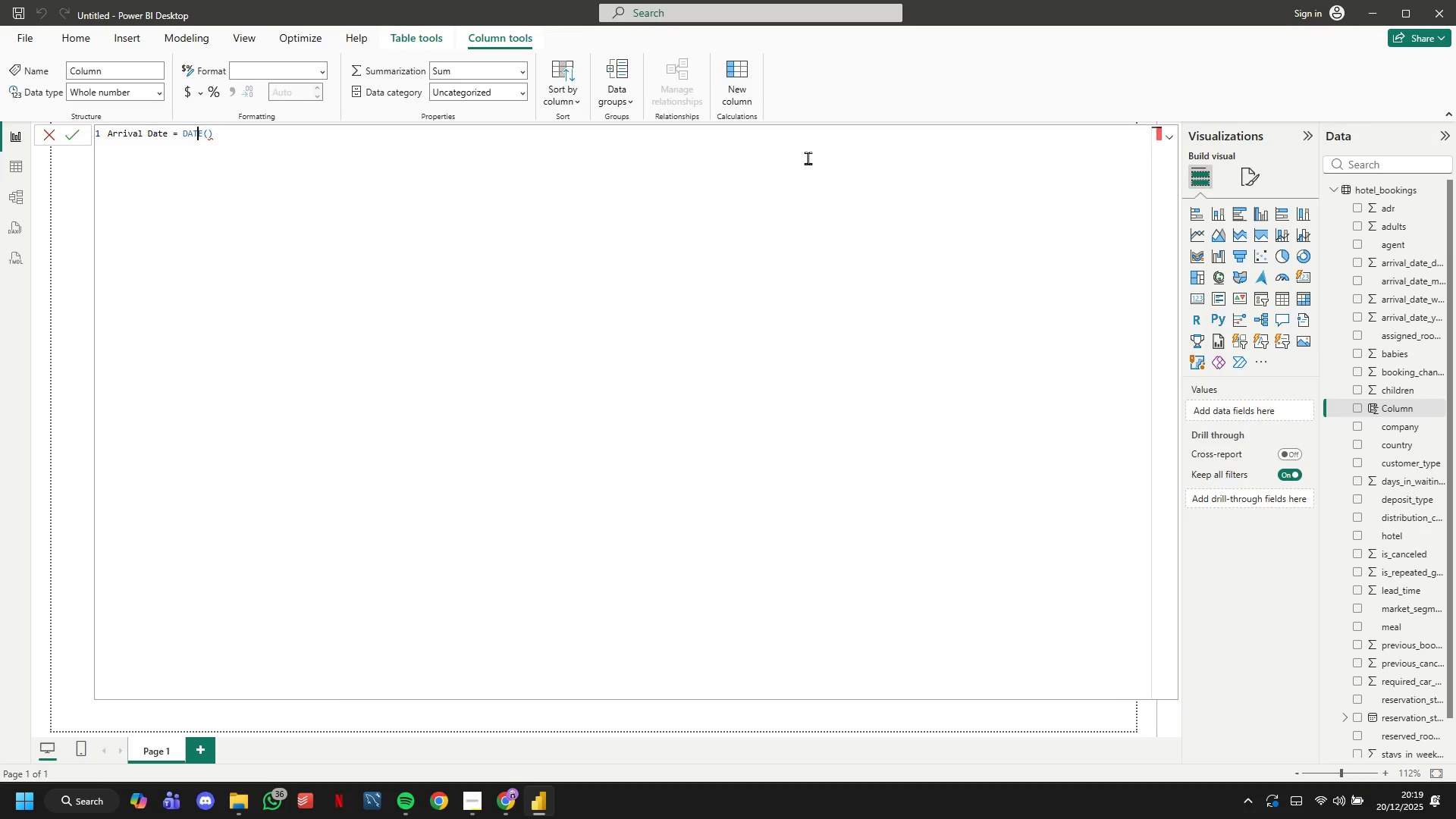 
key(ArrowLeft)
 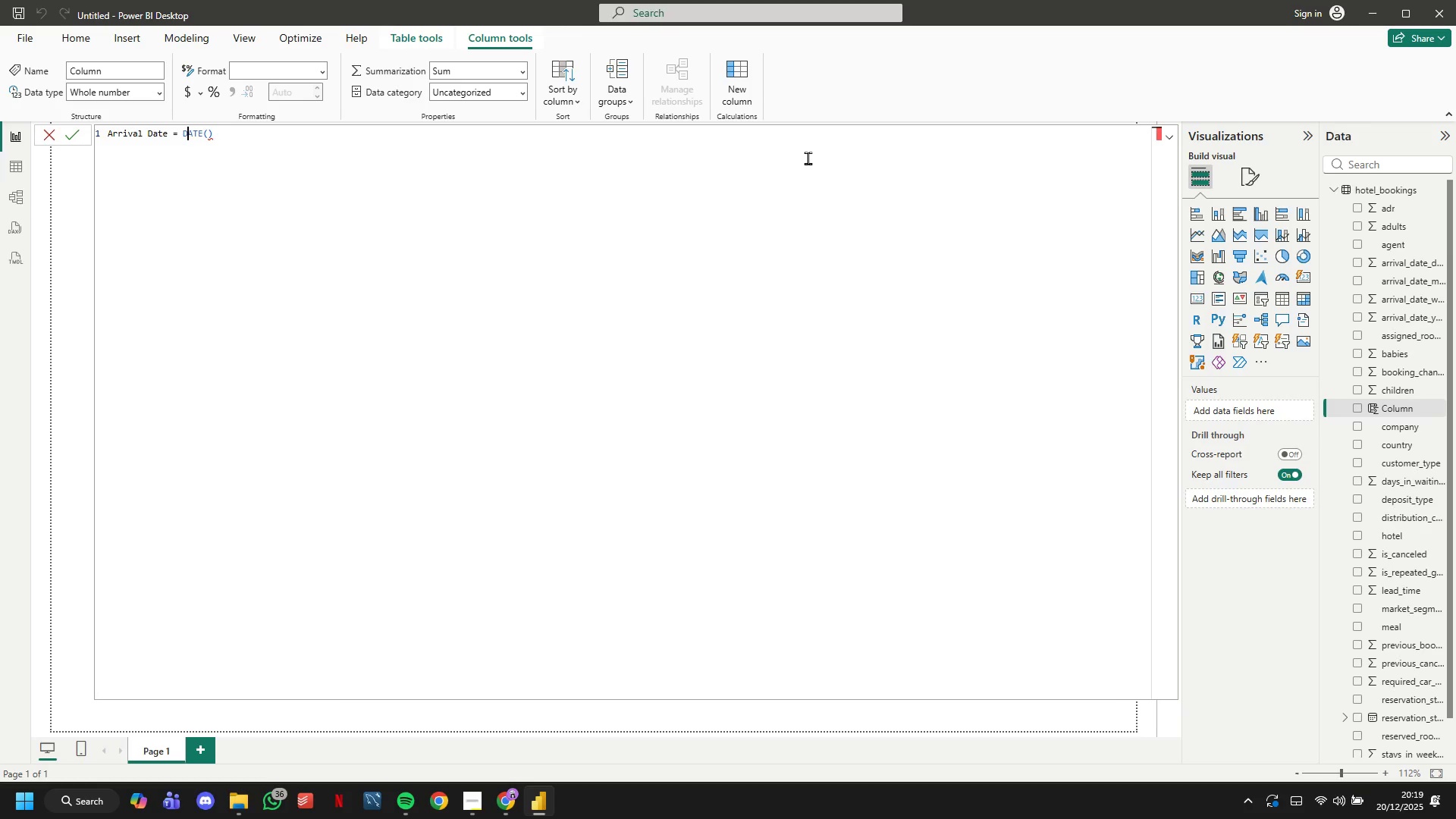 
key(ArrowLeft)
 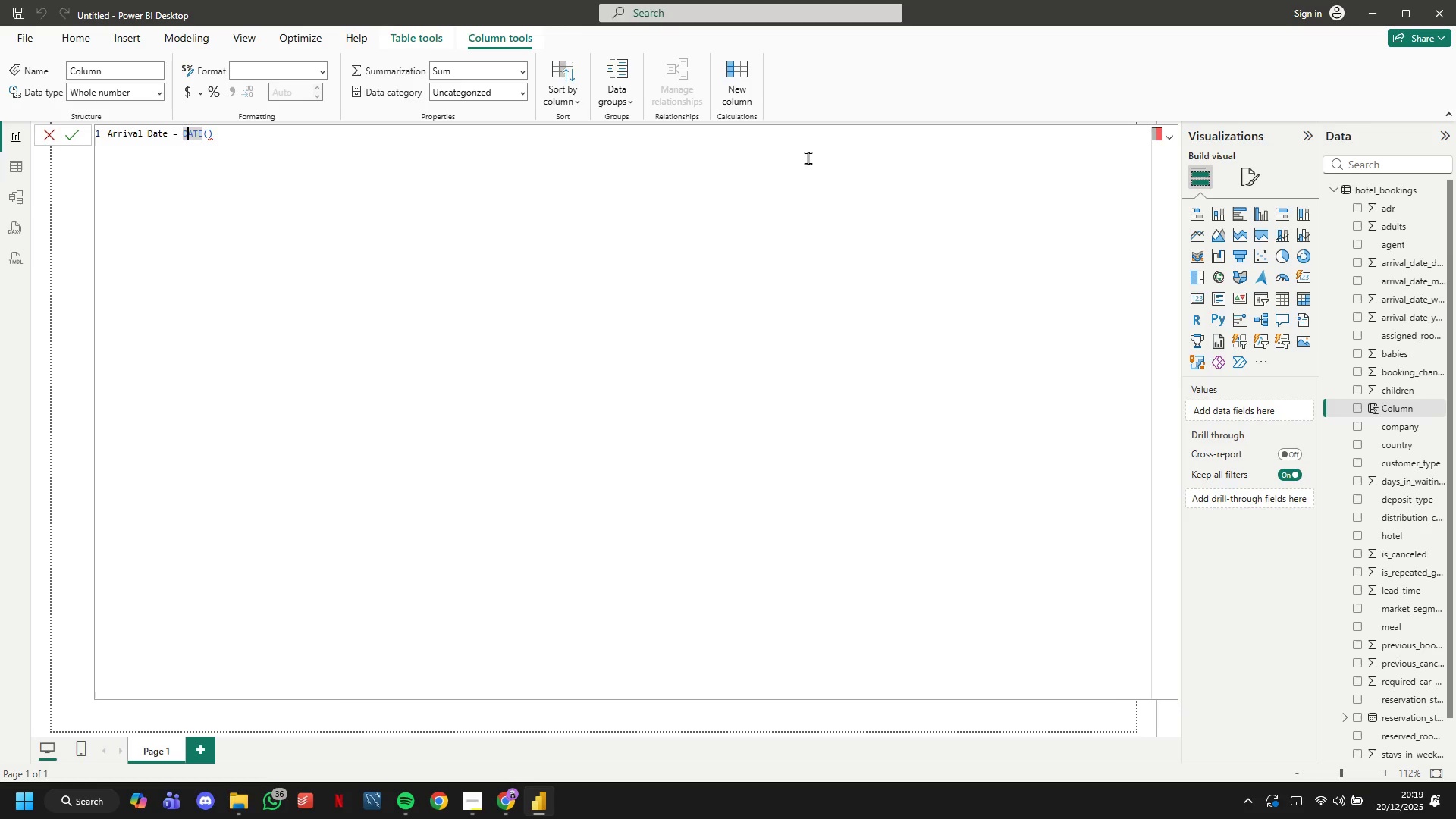 
key(ArrowLeft)
 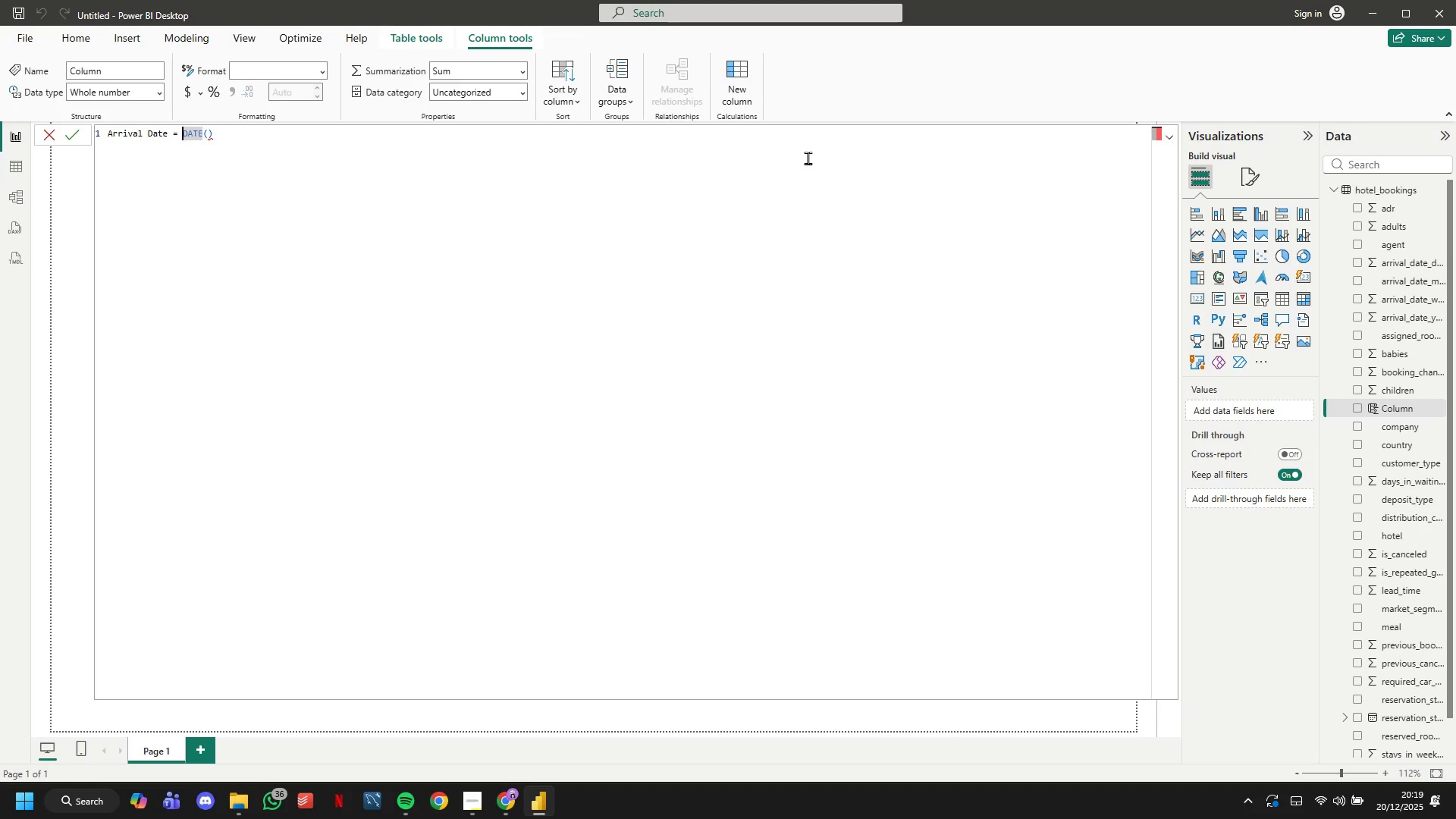 
key(Enter)
 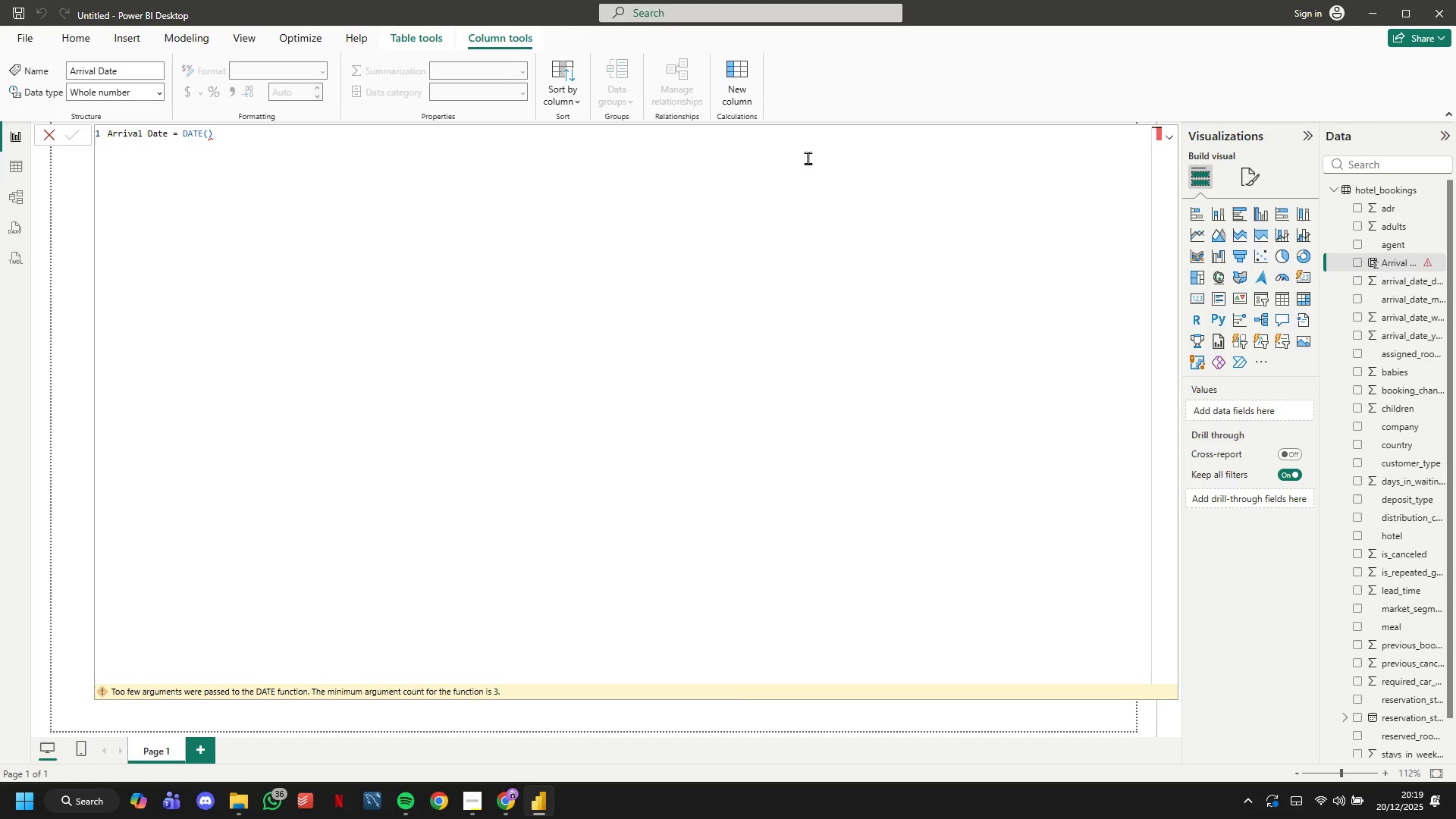 
wait(5.47)
 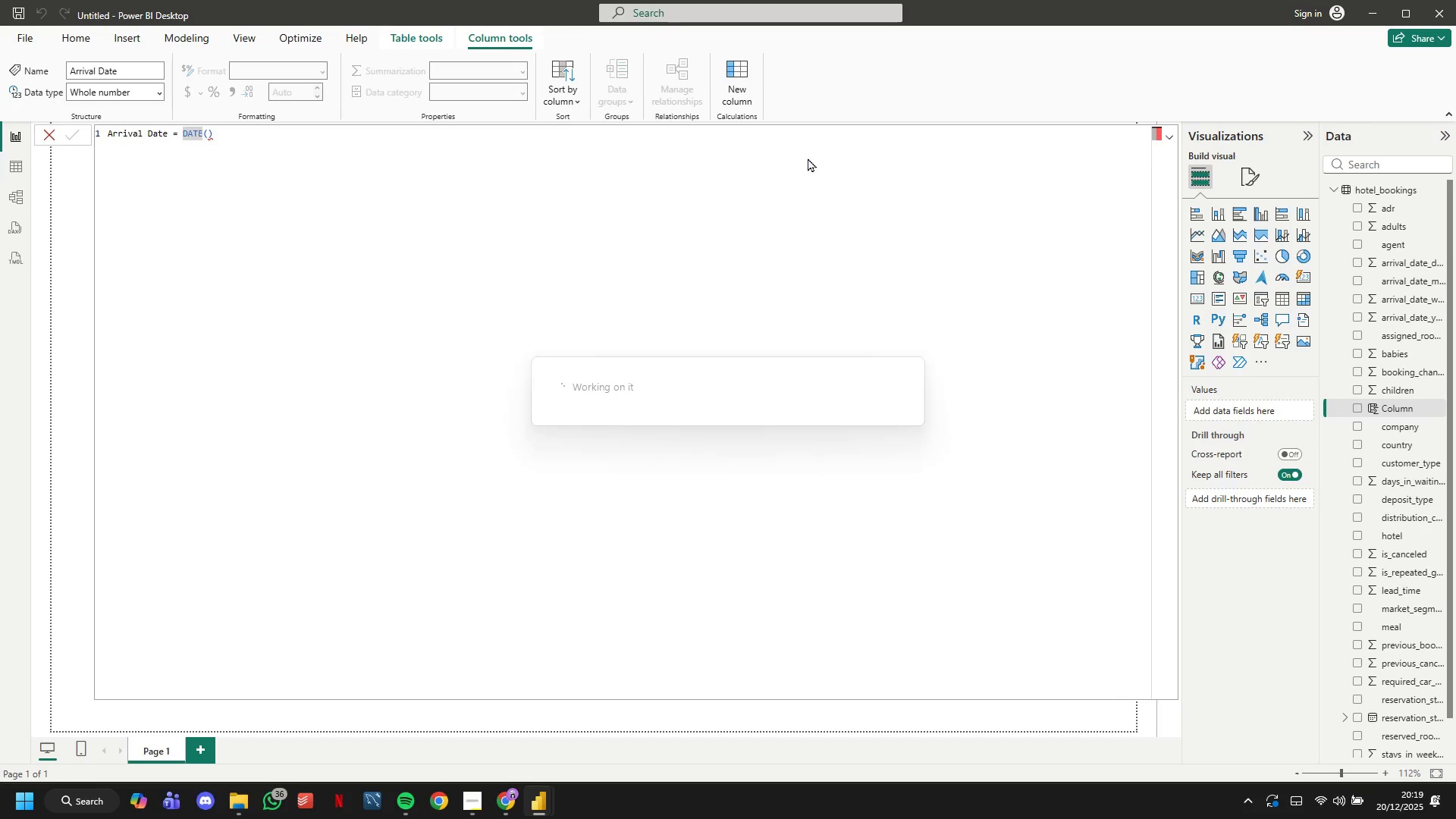 
left_click([808, 158])
 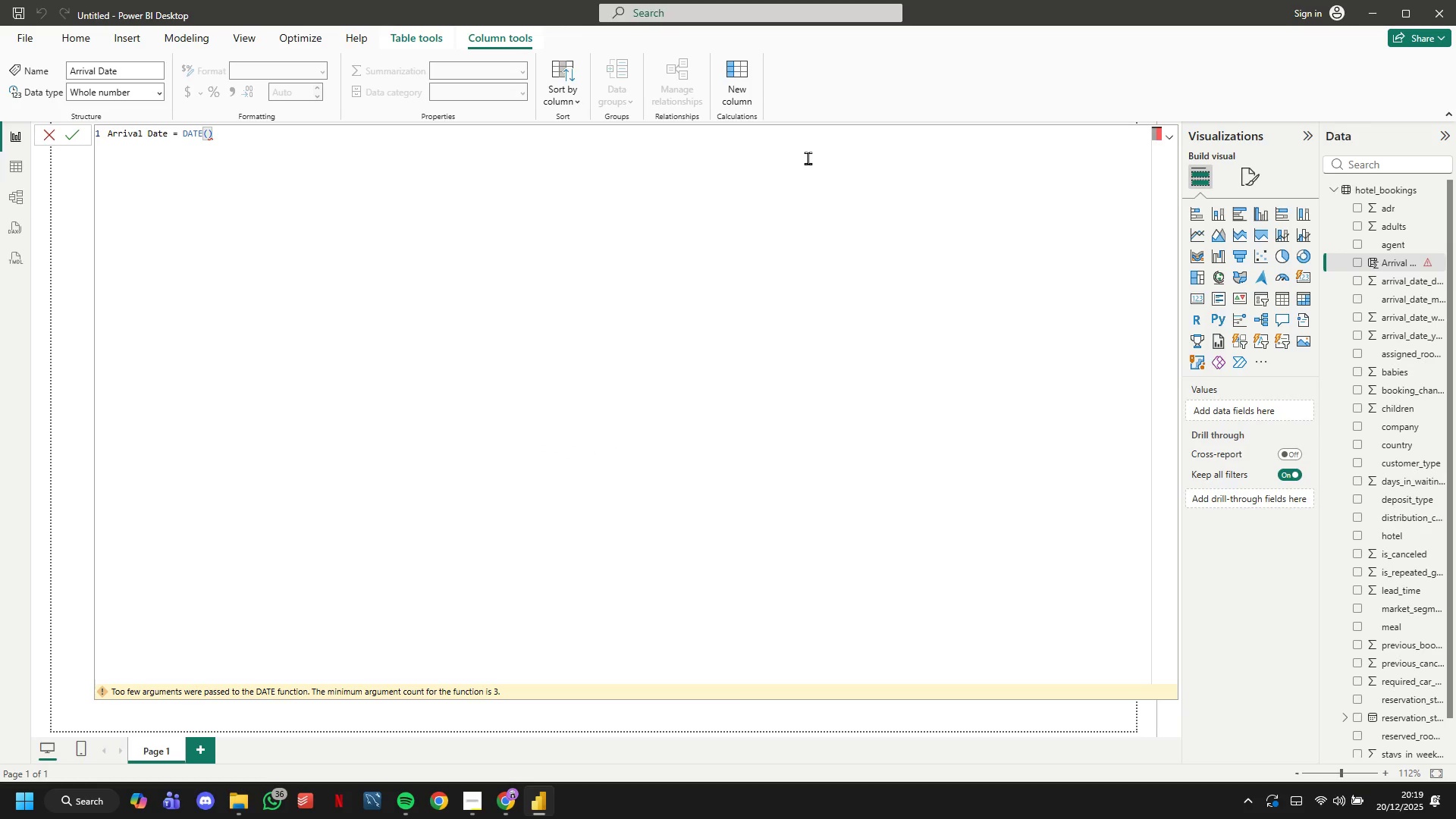 
key(ArrowLeft)
 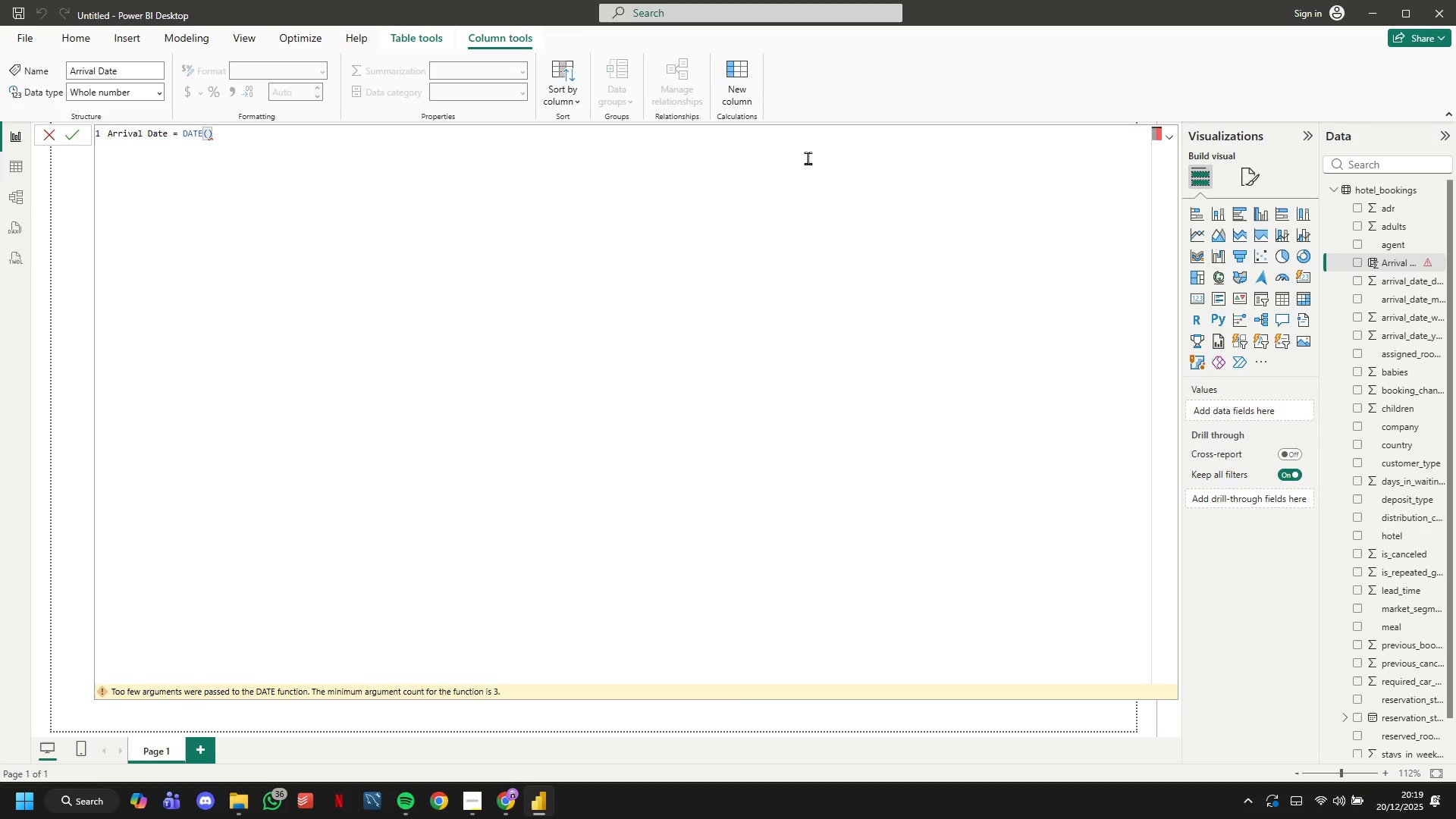 
type(ho)
 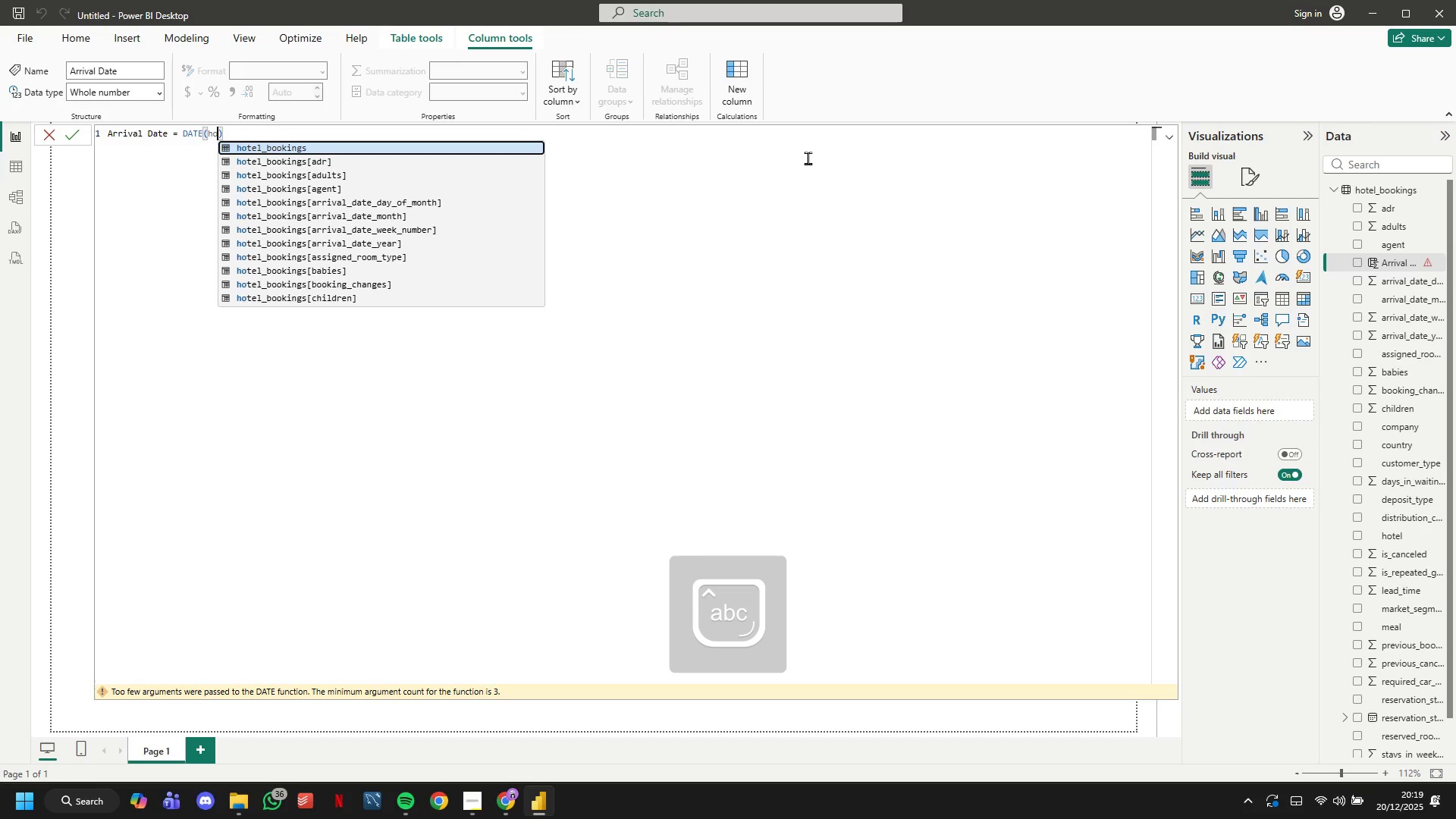 
key(ArrowDown)
 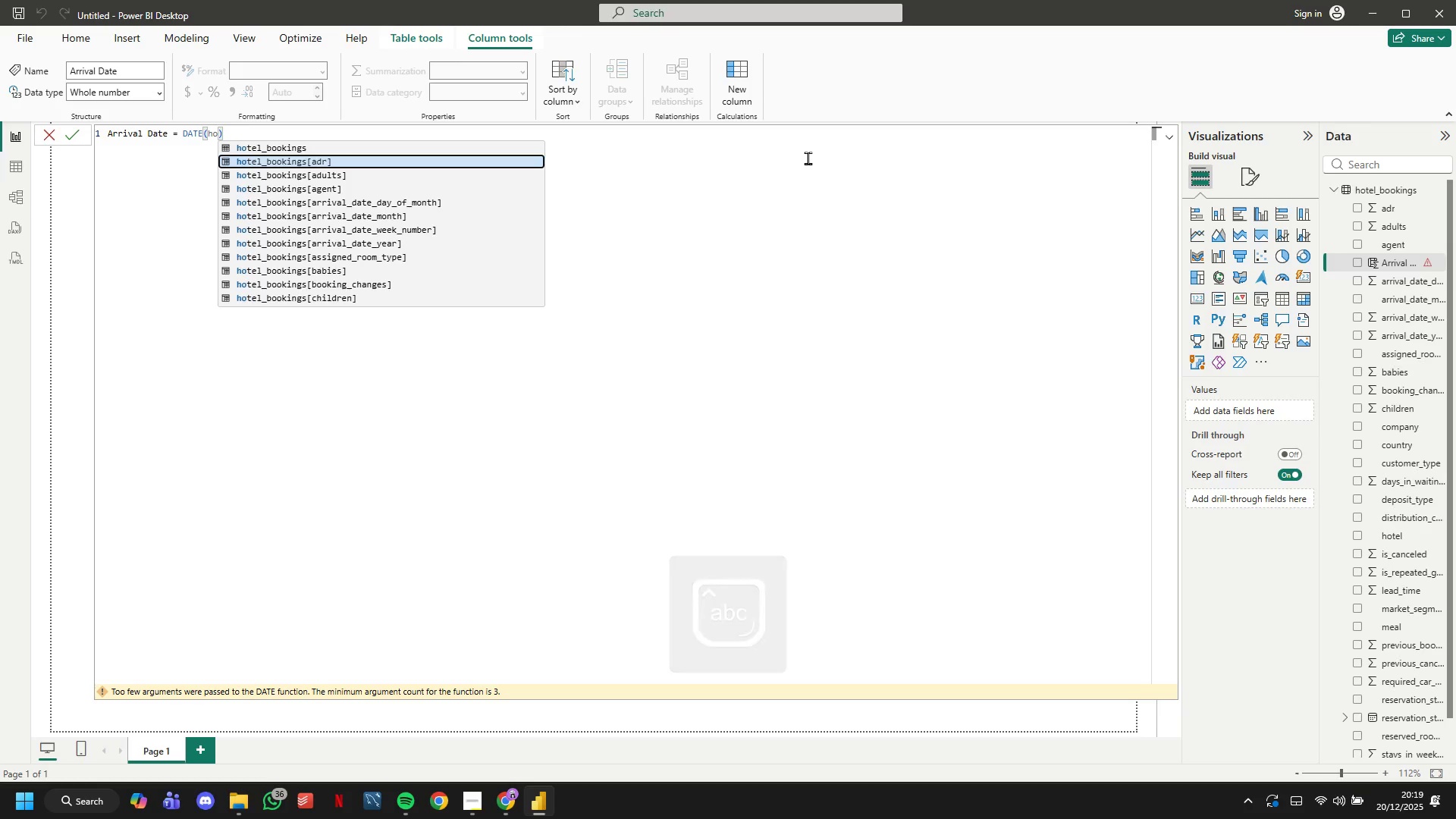 
key(ArrowDown)
 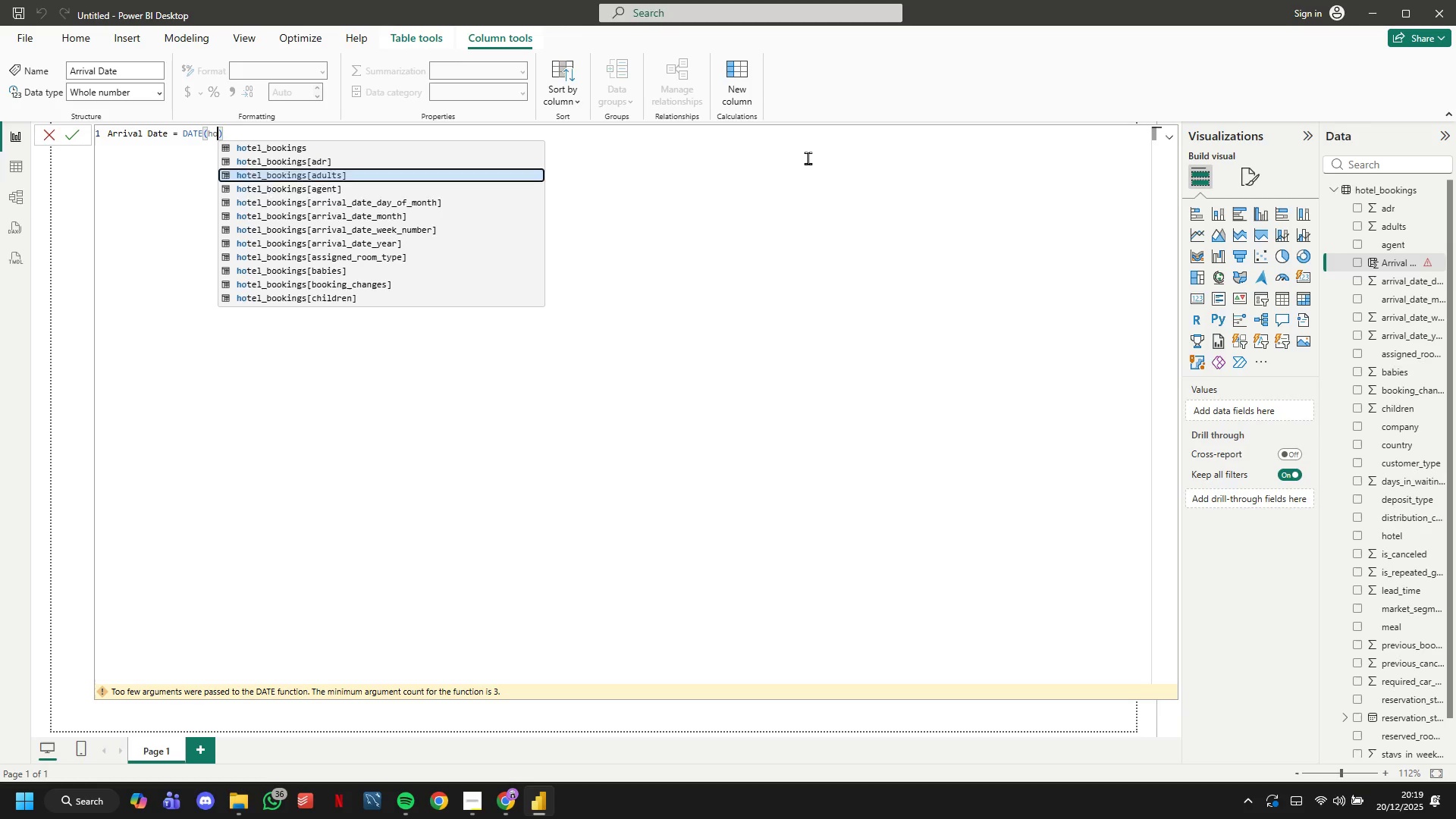 
key(ArrowDown)
 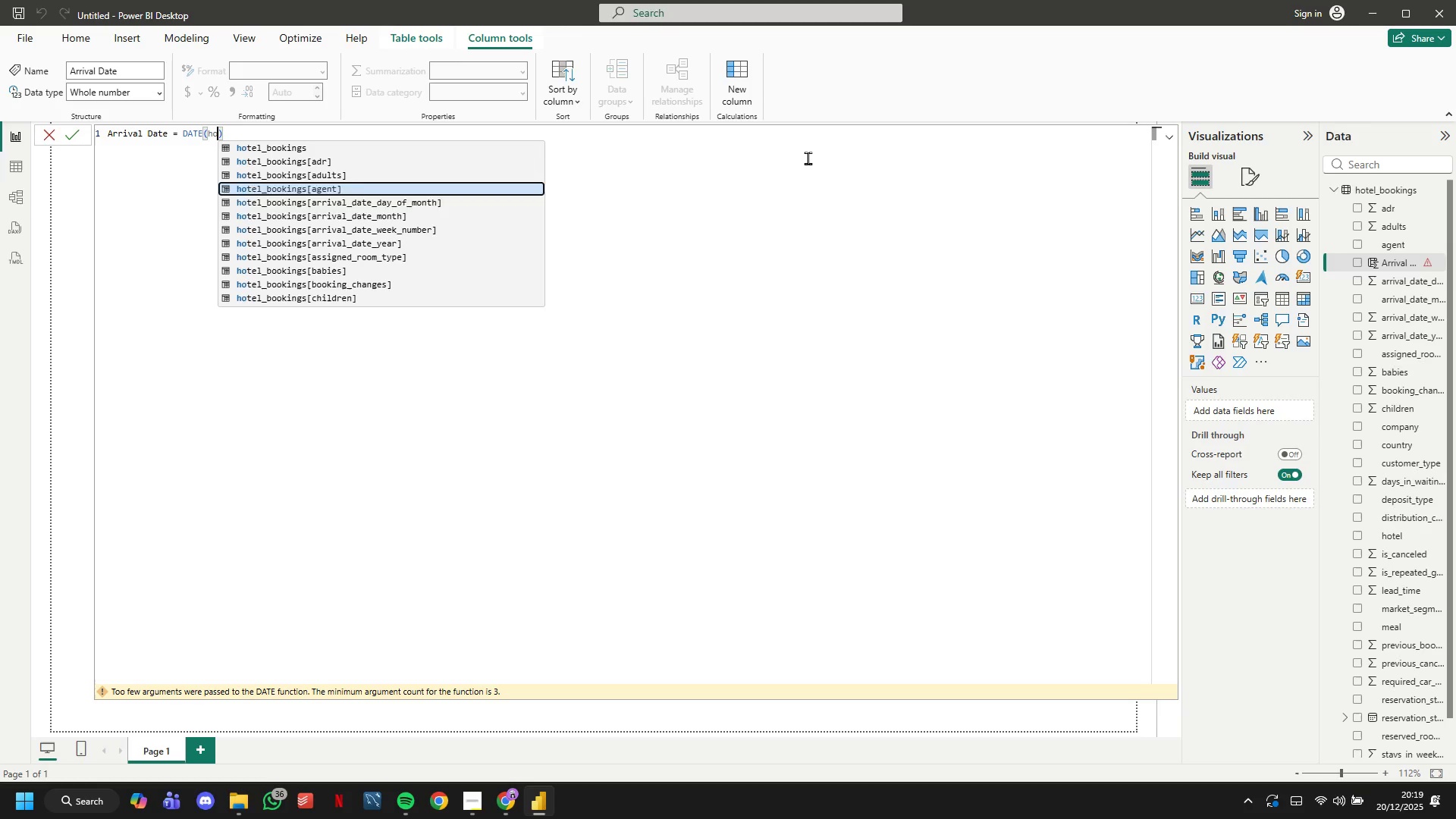 
key(ArrowDown)
 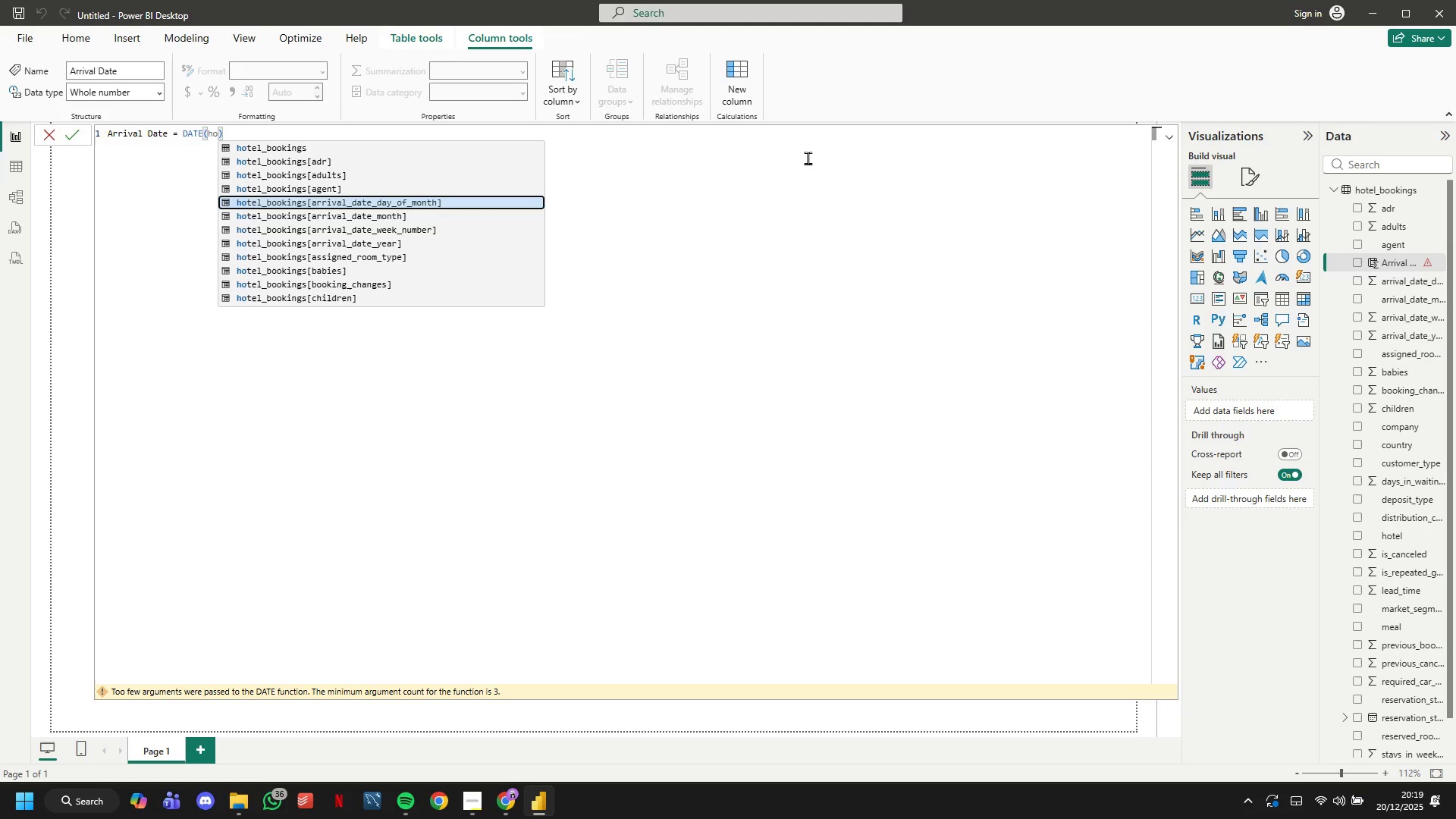 
key(ArrowDown)
 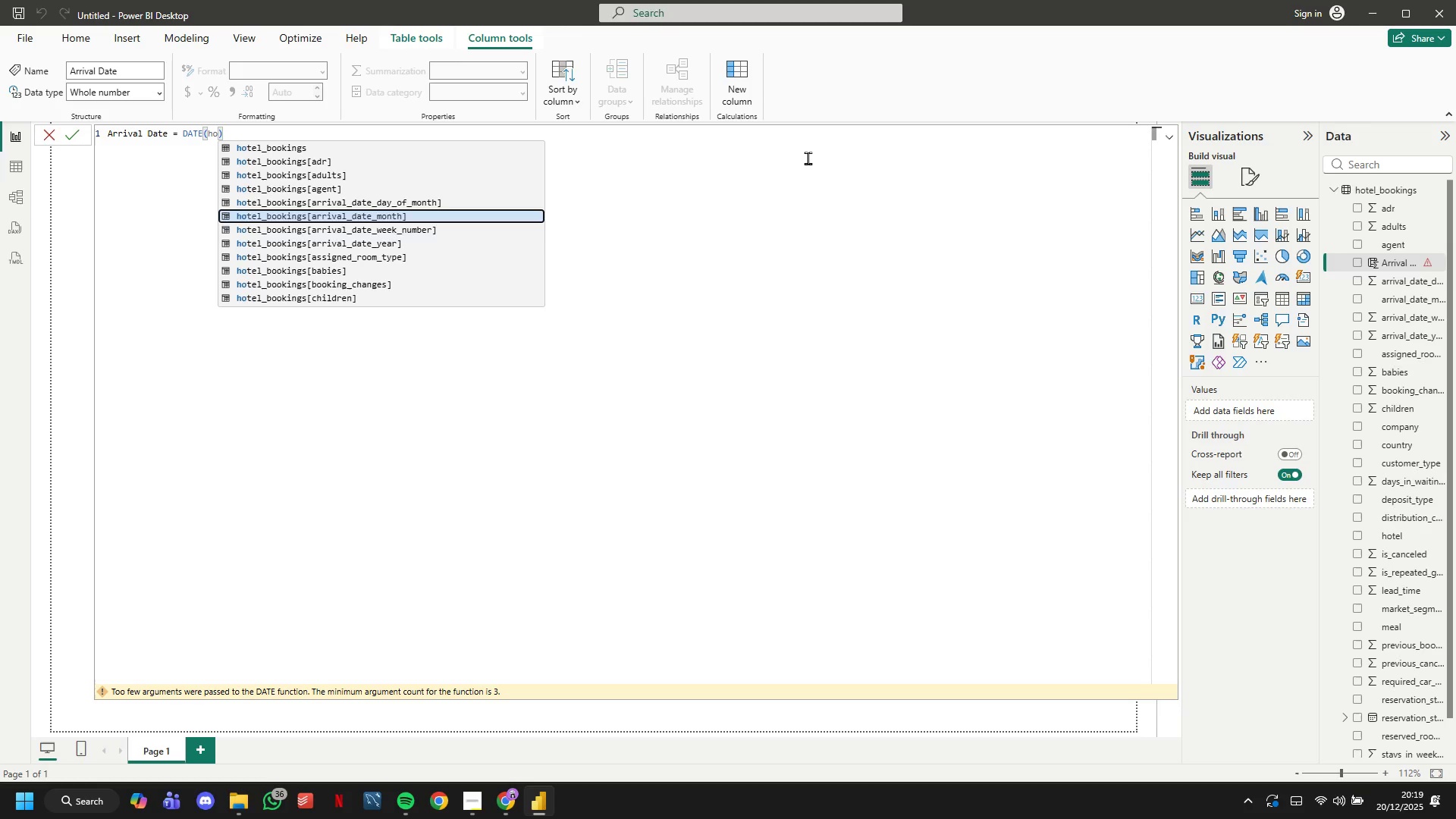 
key(ArrowDown)
 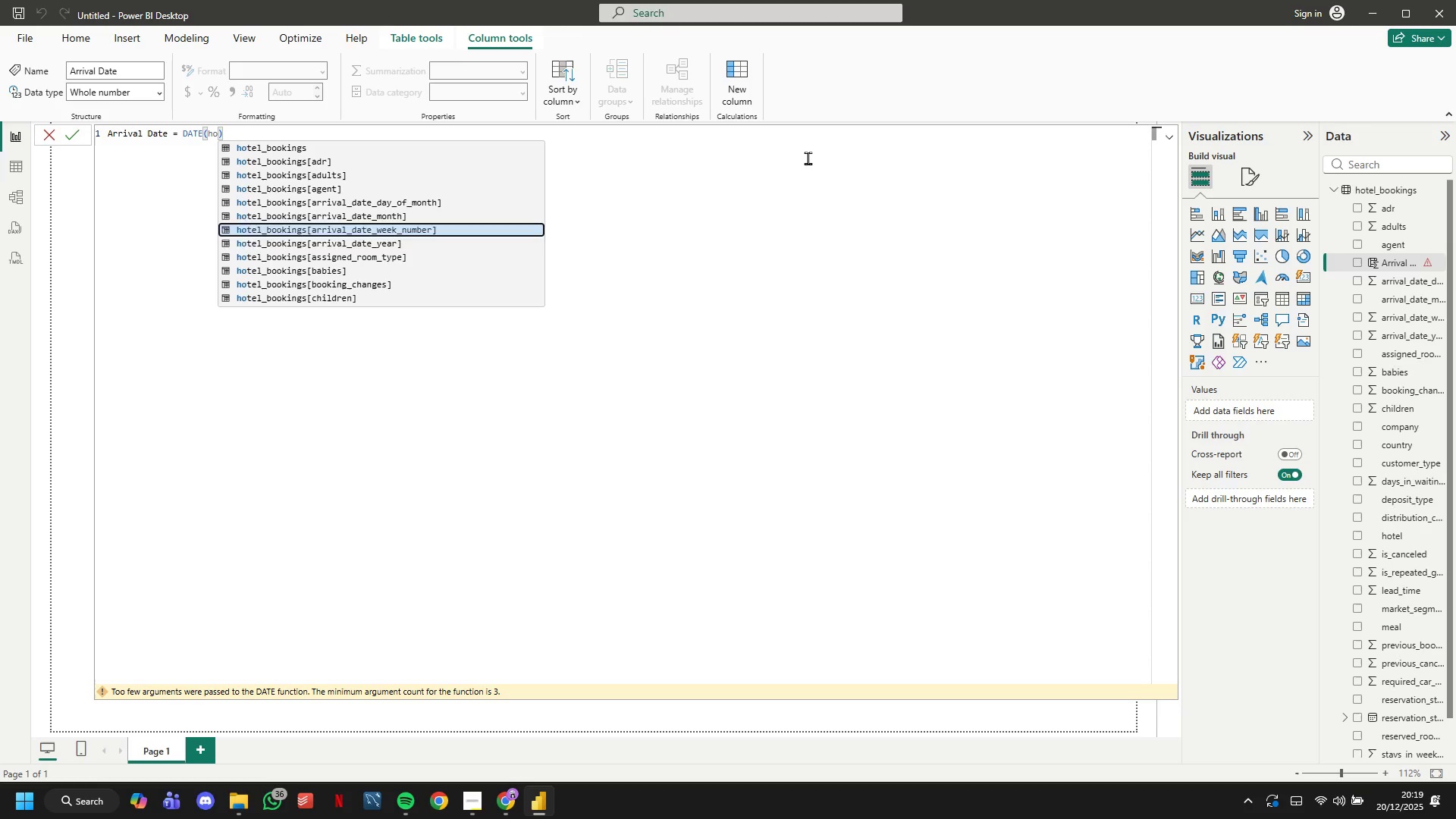 
key(ArrowDown)
 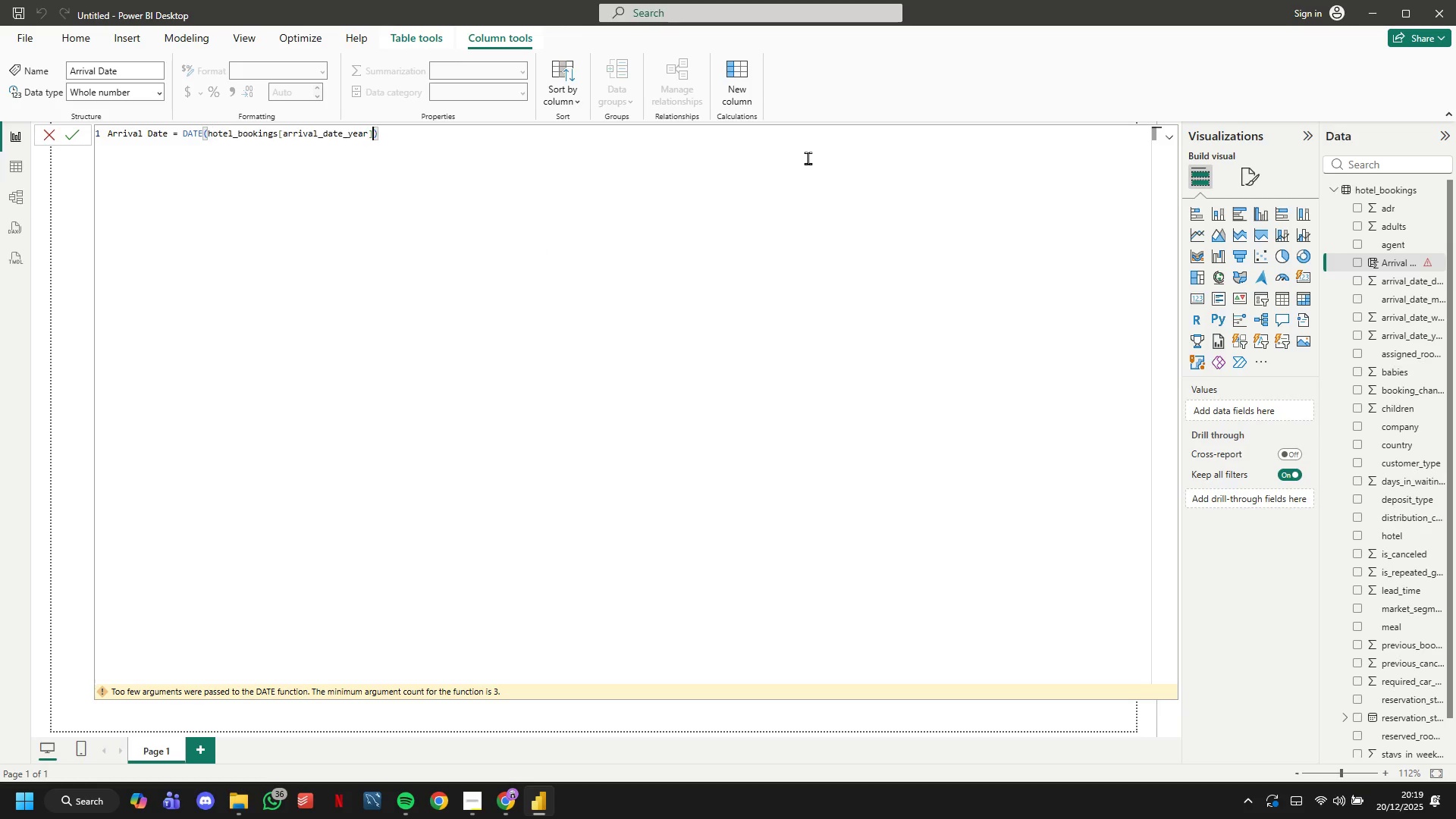 
key(Enter)
 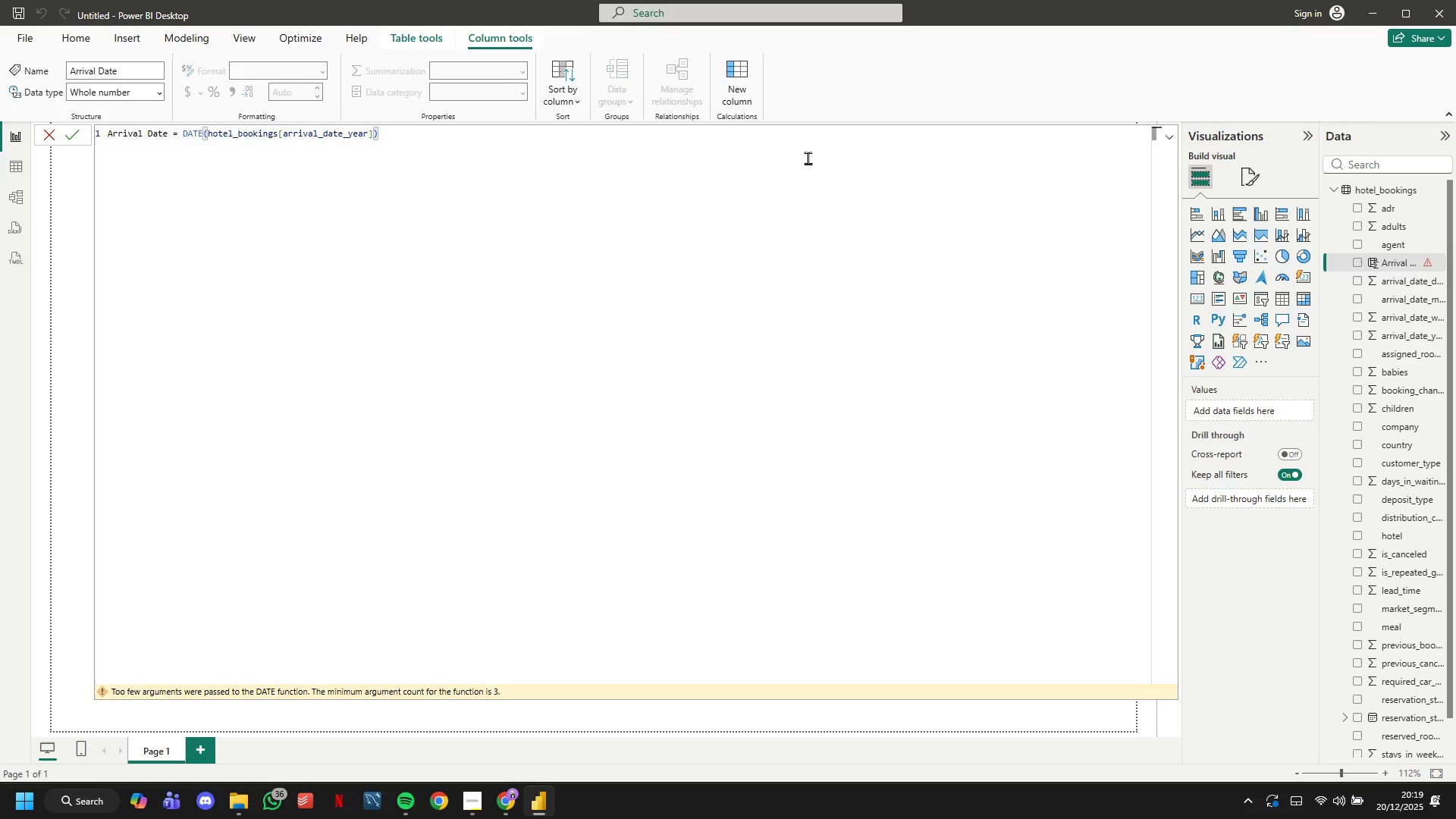 
type(,MONTH(DATE(1,SWITCH(ho)
 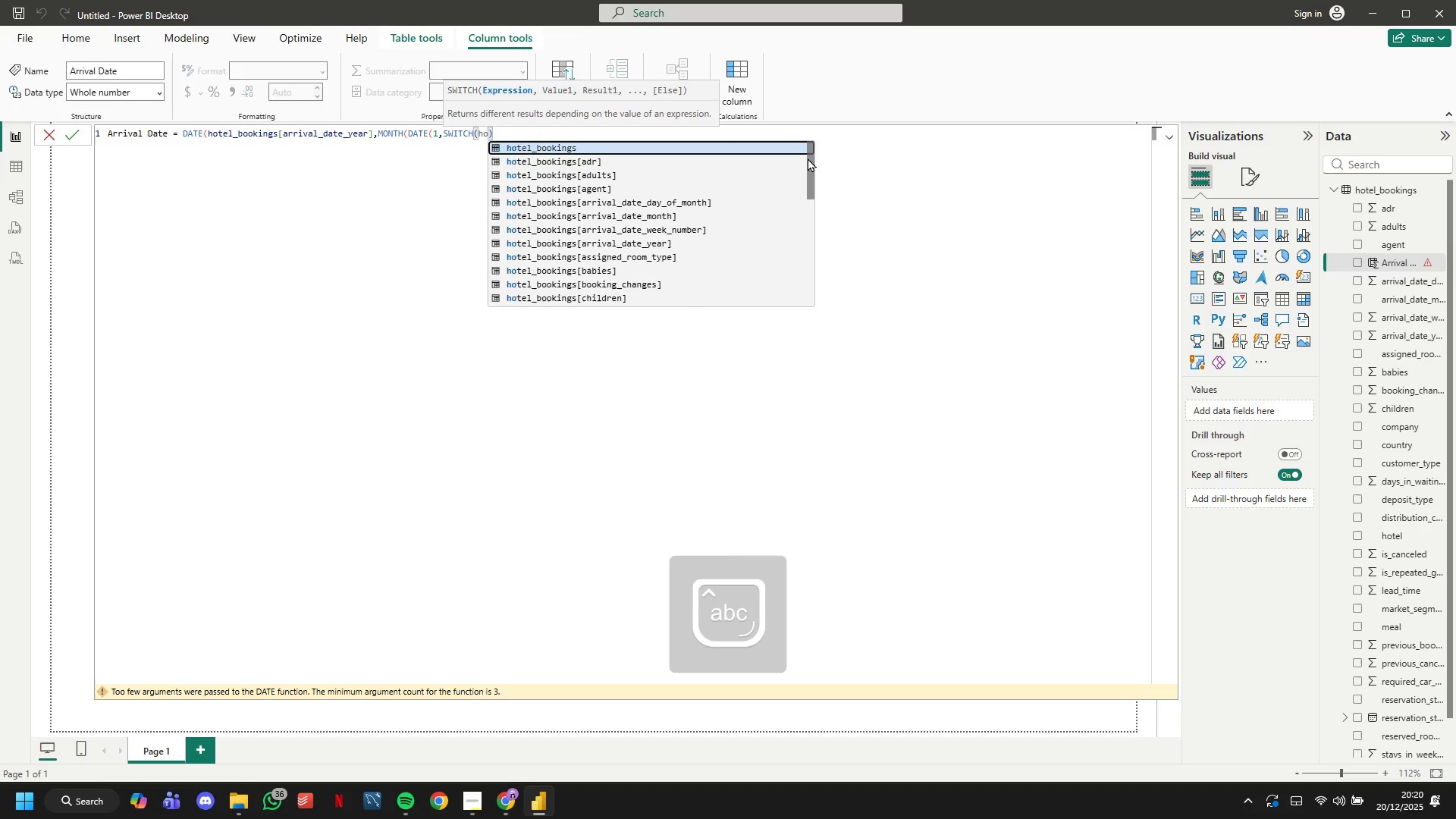 
key(ArrowDown)
 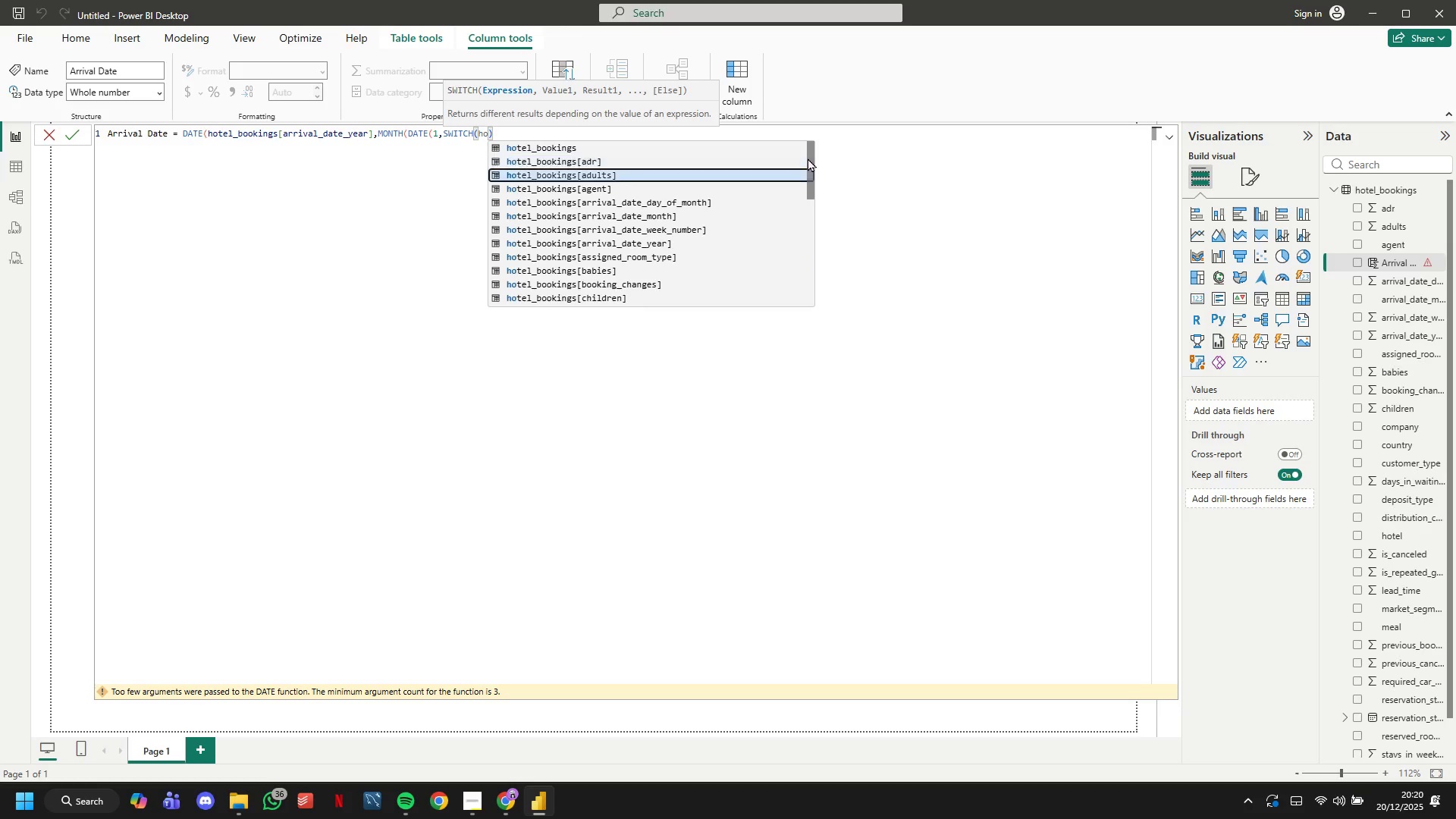 
key(ArrowDown)
 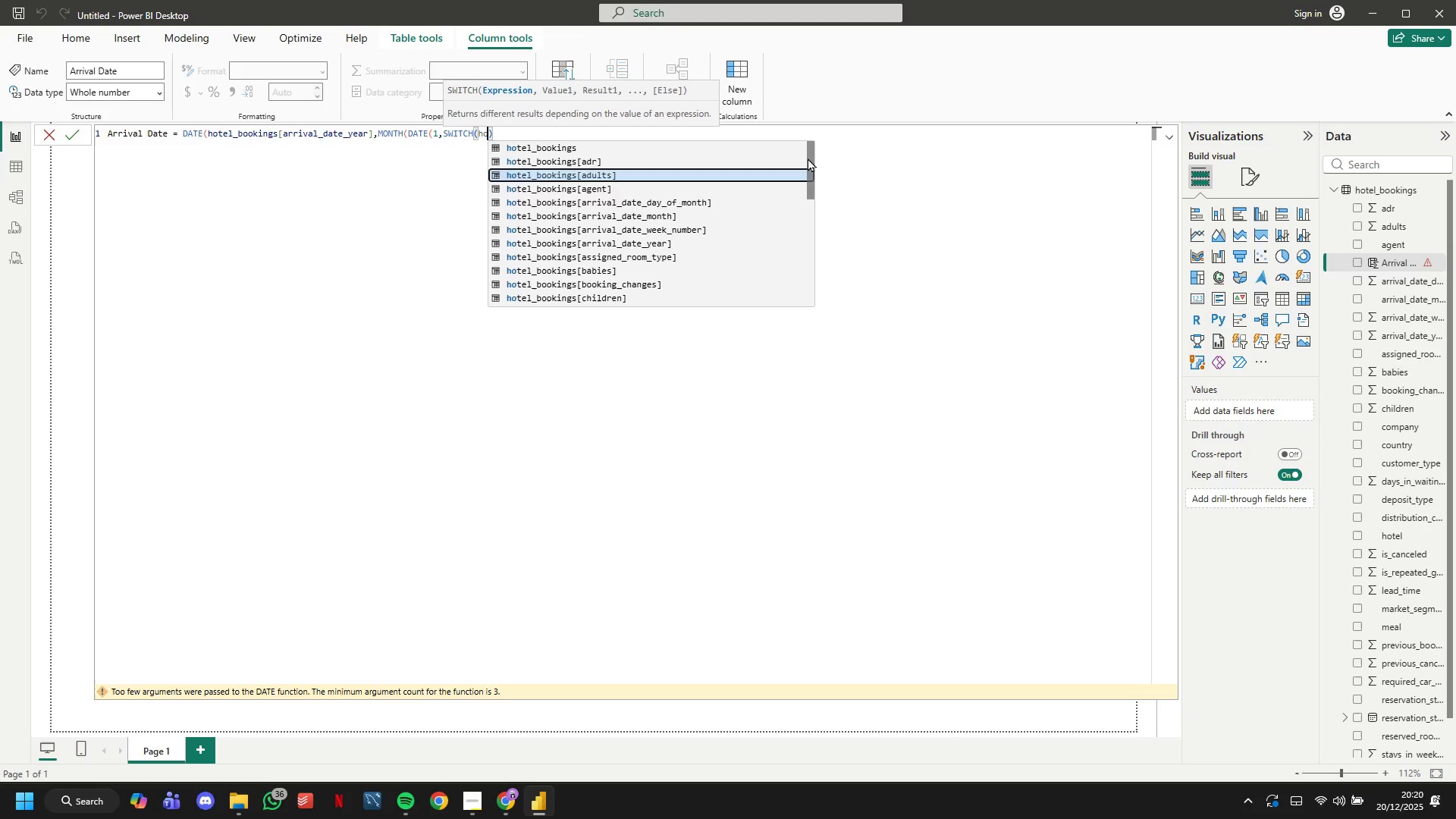 
key(ArrowDown)
 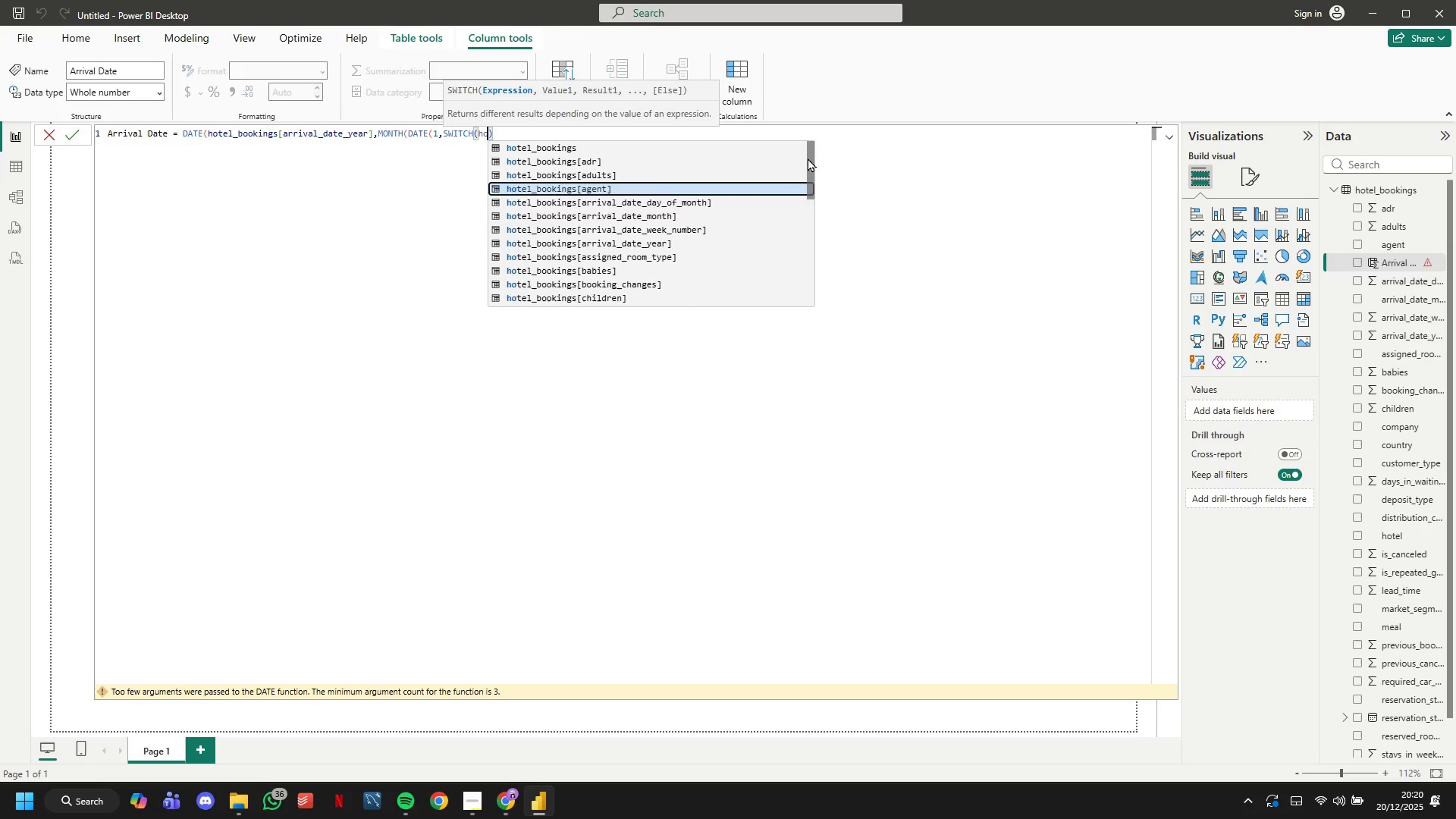 
key(ArrowDown)
 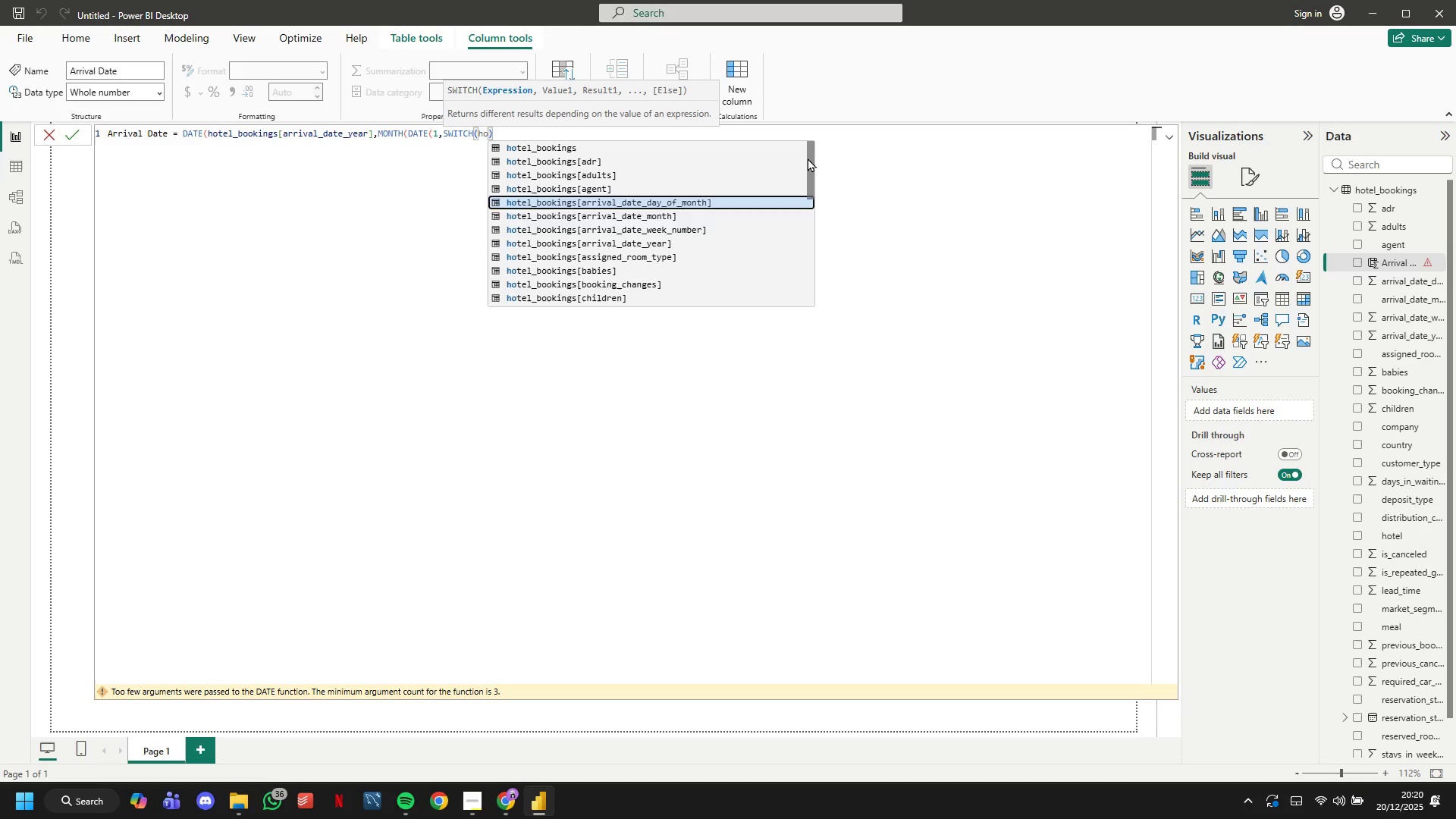 
key(ArrowDown)
 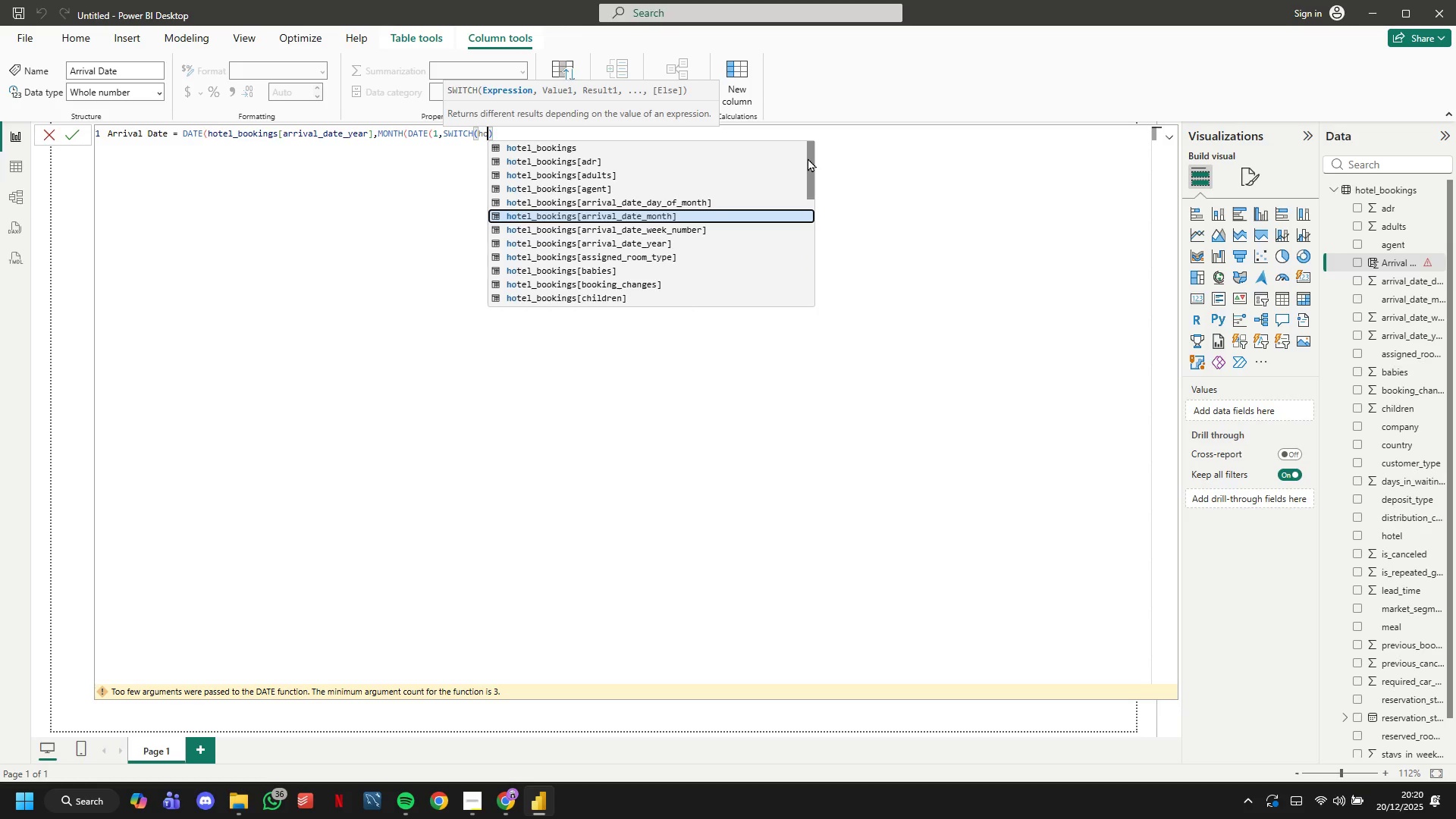 
key(Enter)
 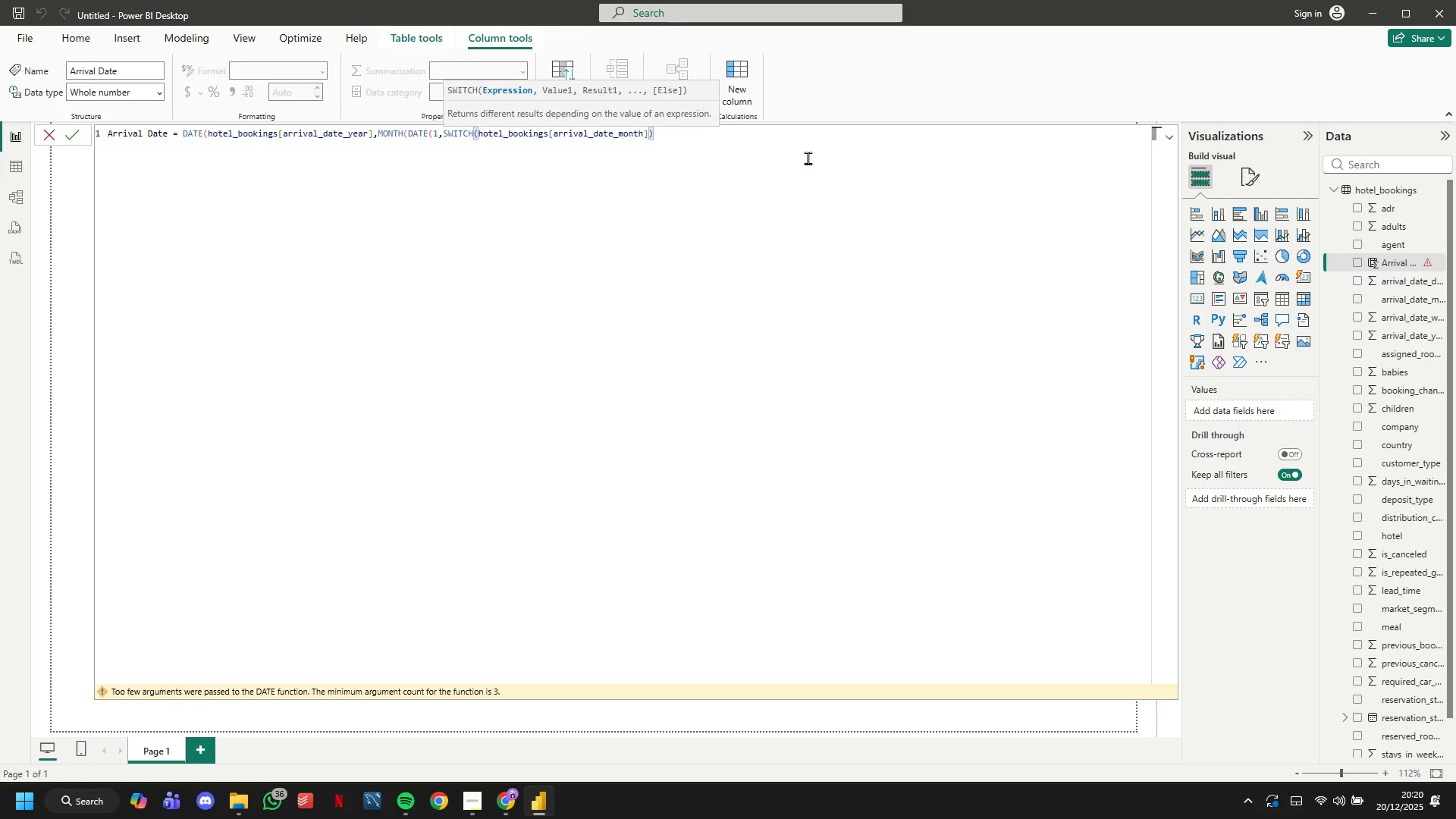 
key(Comma)
 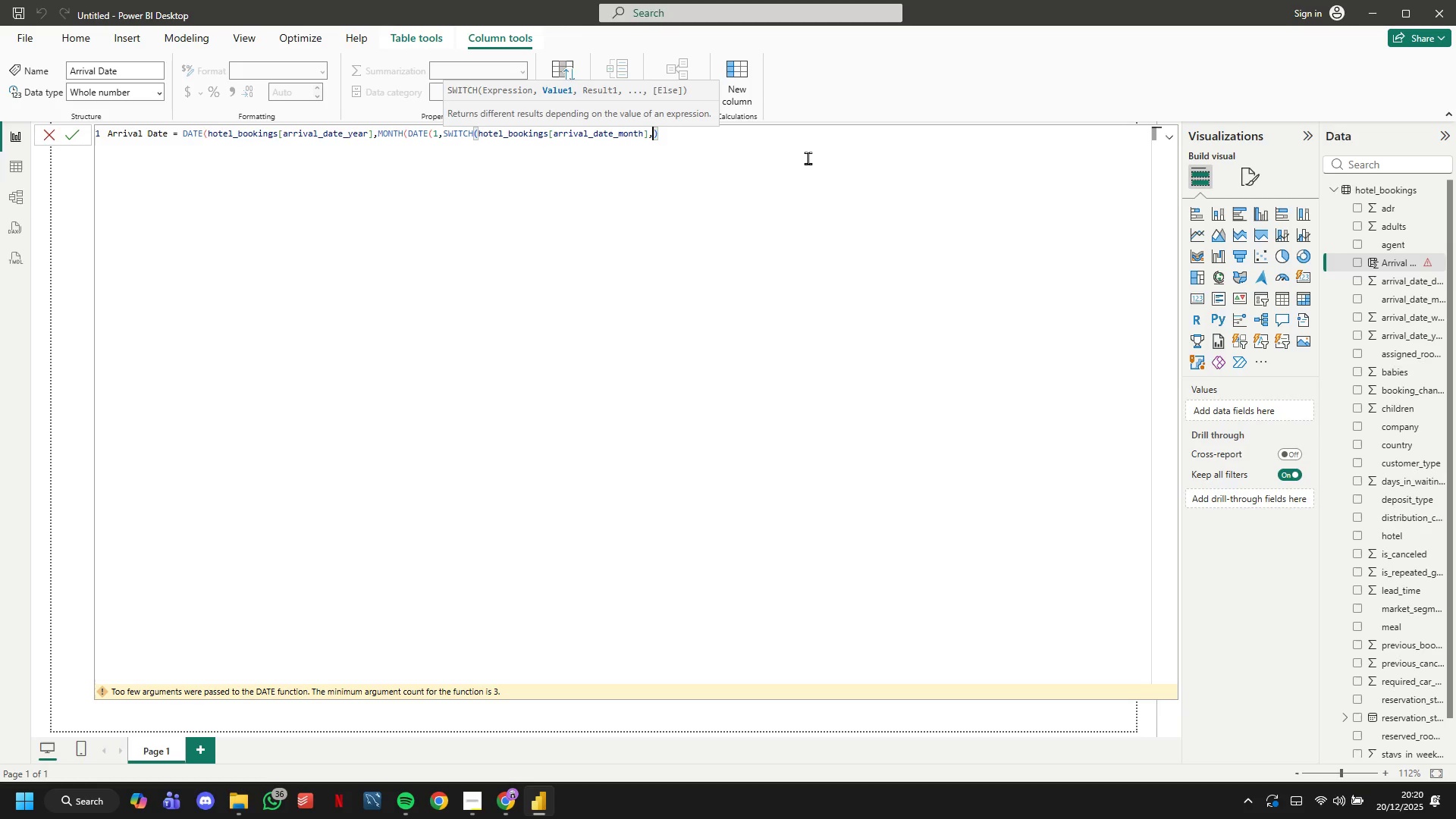 
type("January",1,"February",2,"March",3,"April",)
 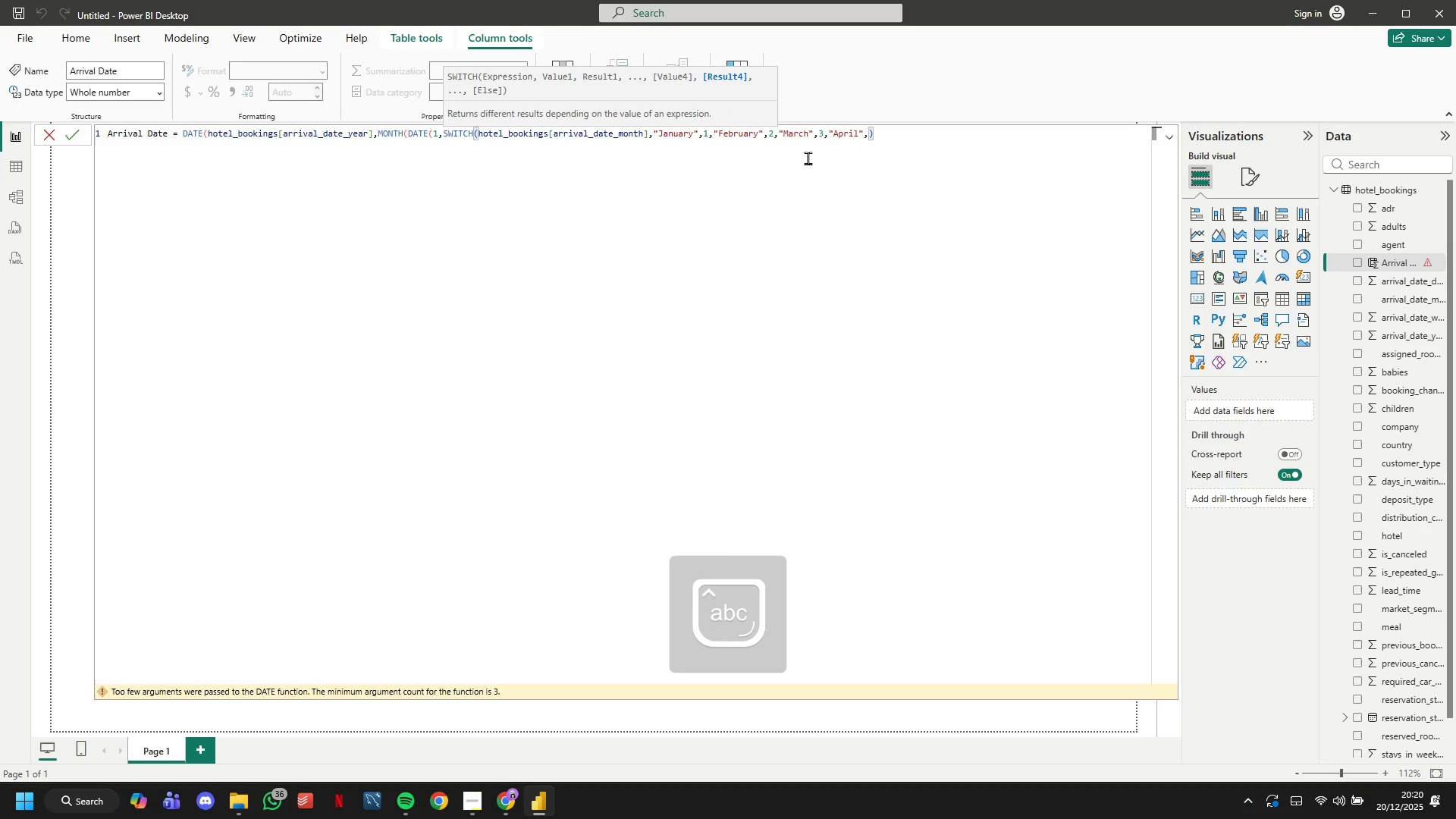 
type(4,"May",5,"June",6,"July",7,"August",8,"September,)
key(Backspace)
type(",9,"October",10,"November",11,"December",12)
 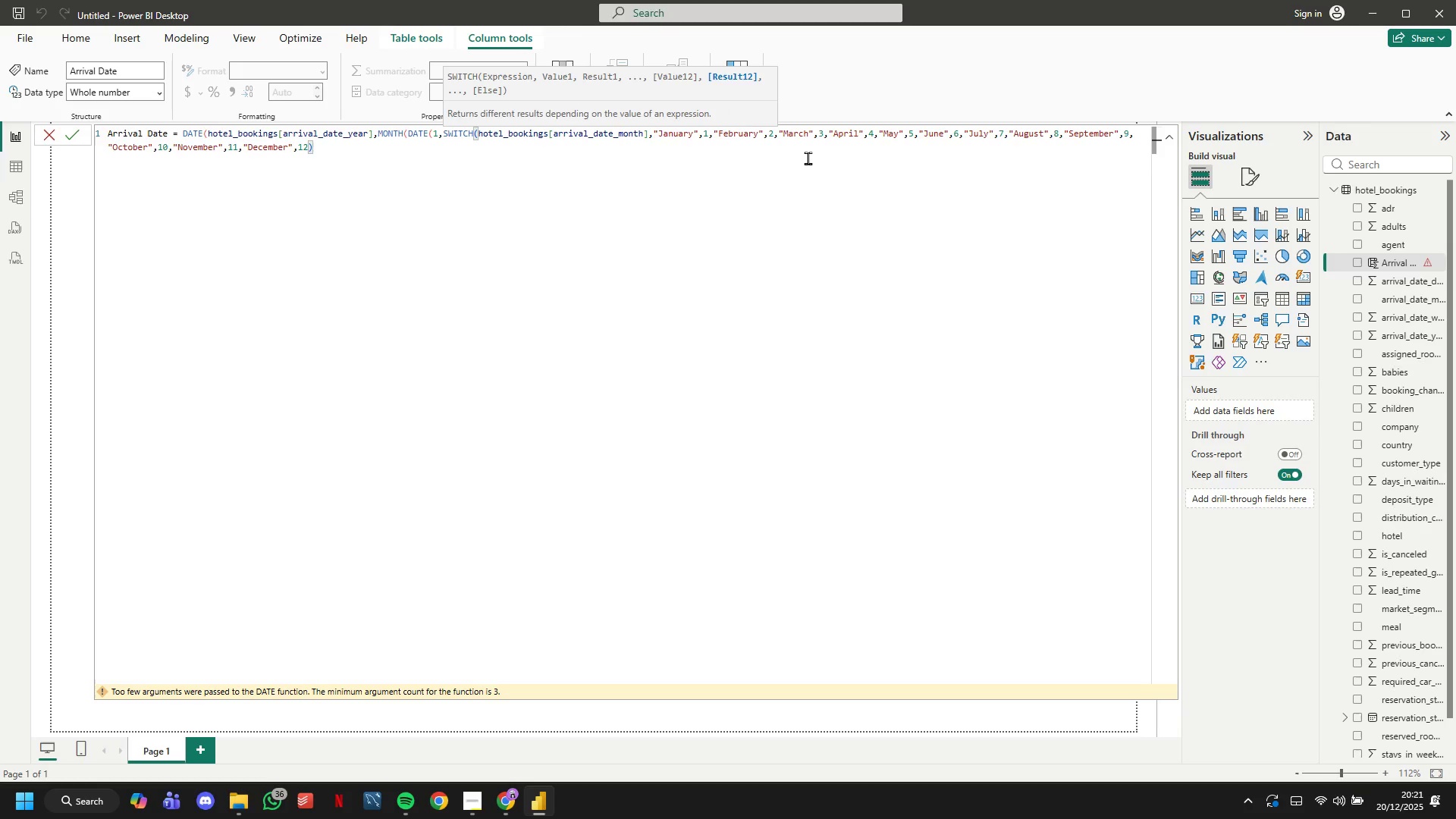 
type(),1))
 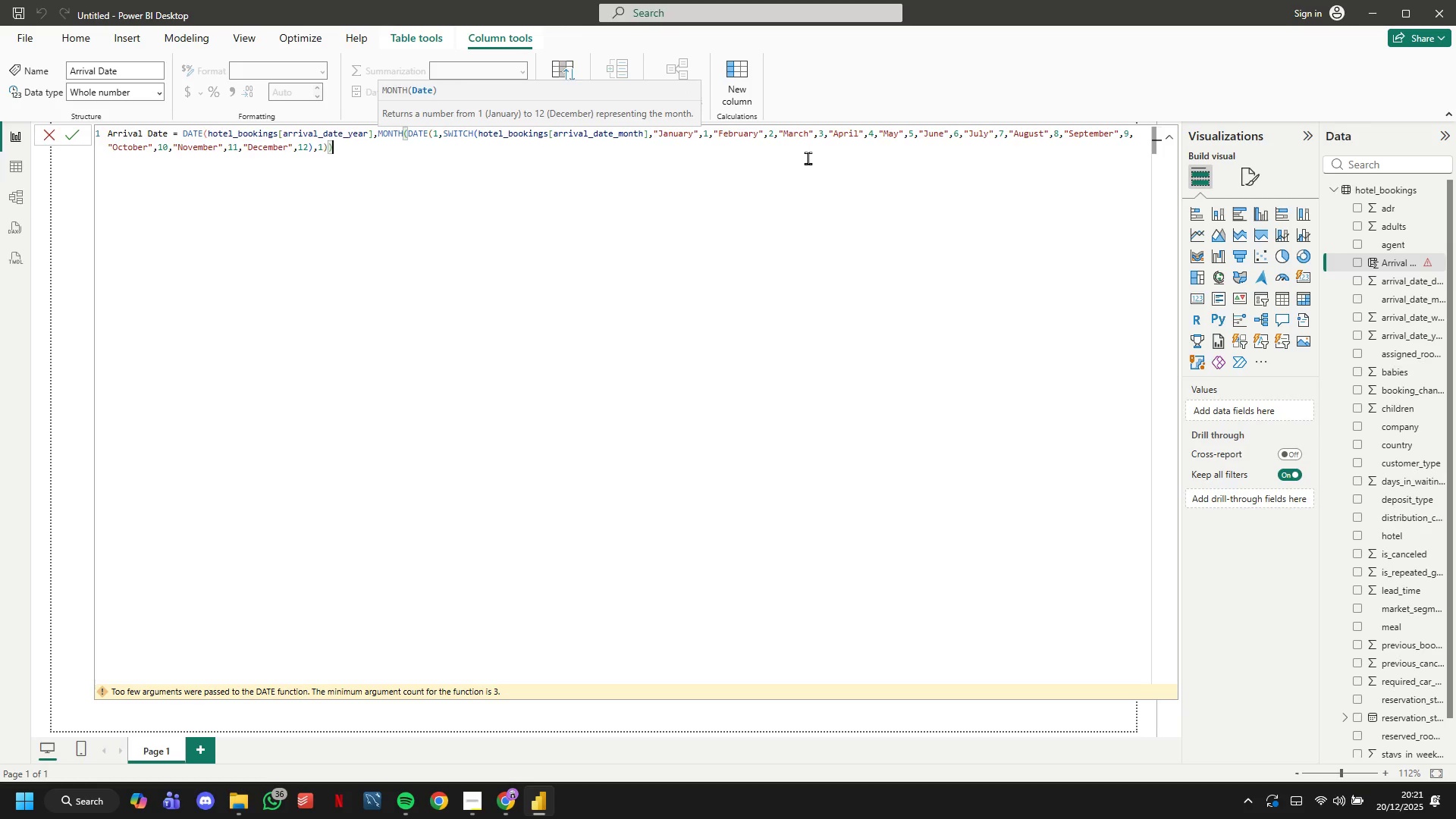 
key(ArrowRight)
 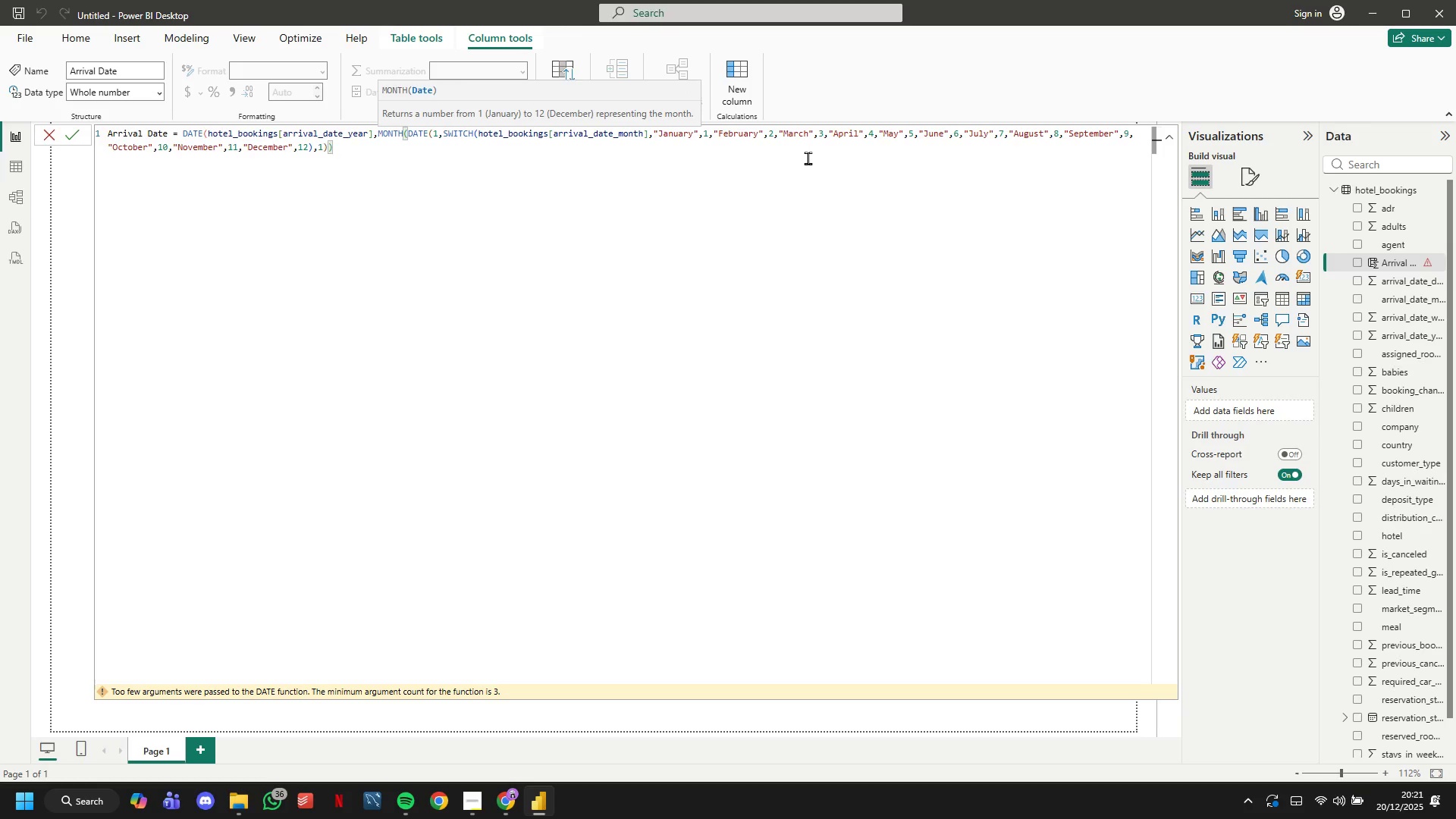 
type(,hotel)
key(Tab)
 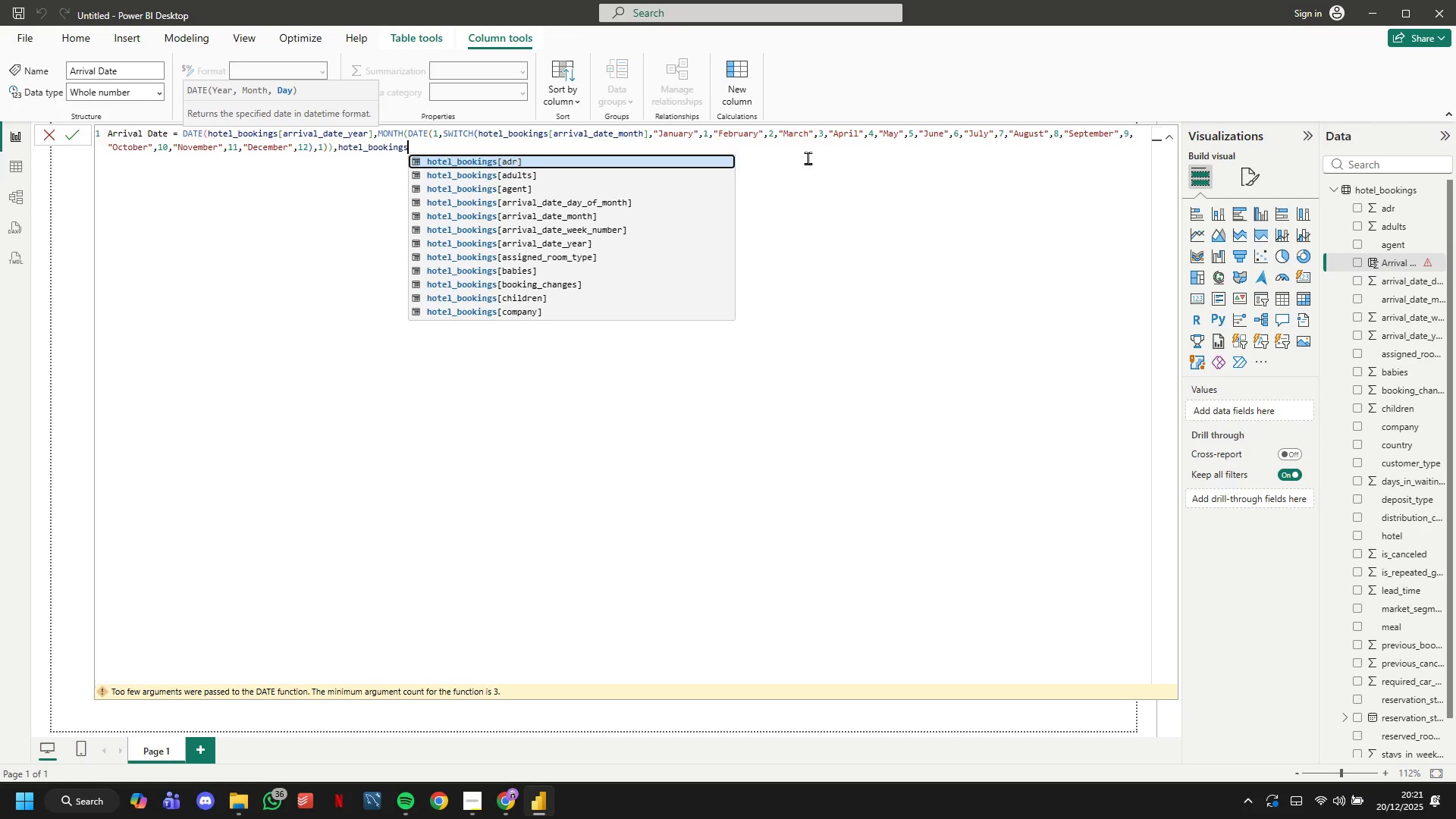 
key(BracketLeft)
 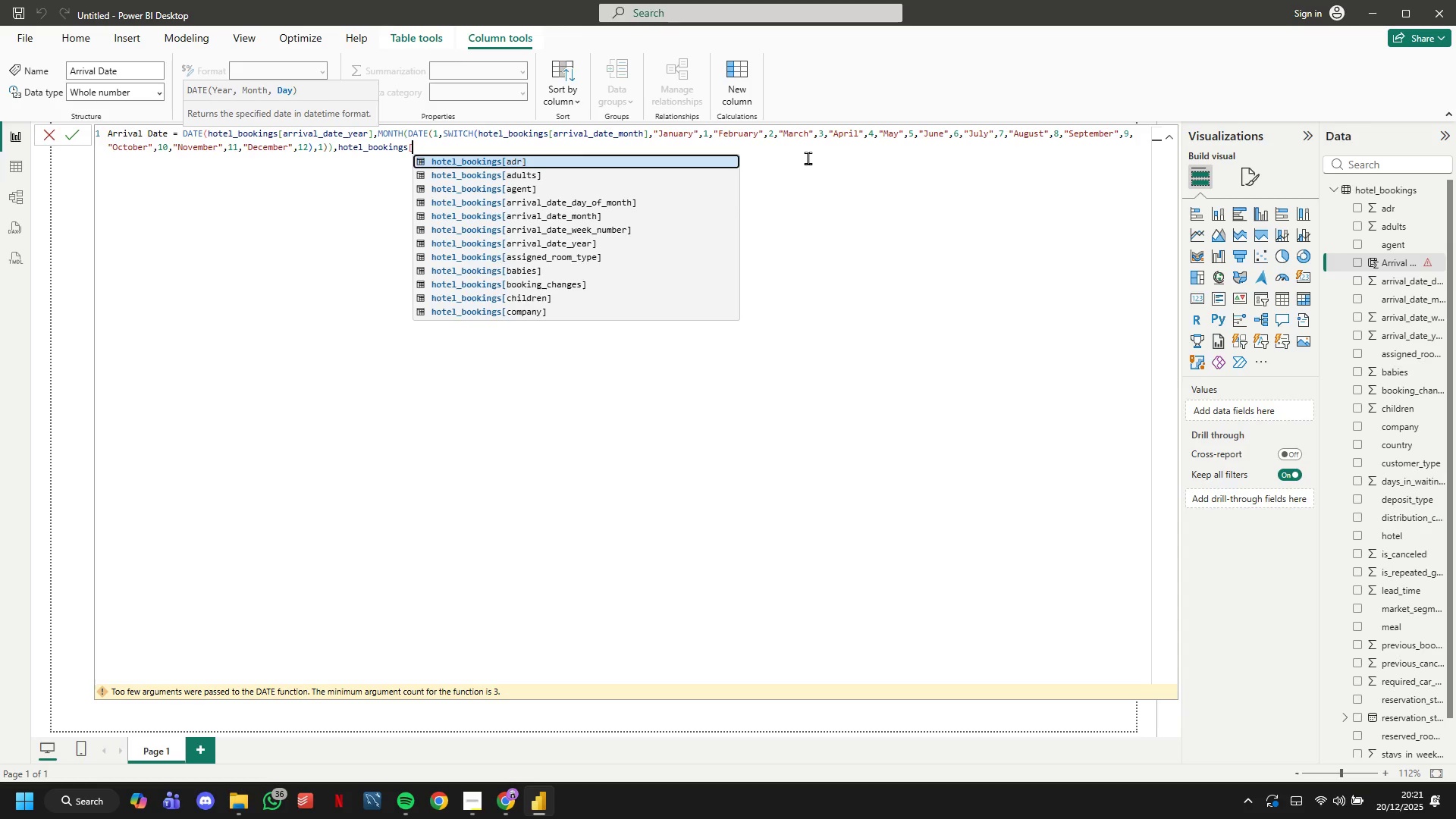 
key(A)
 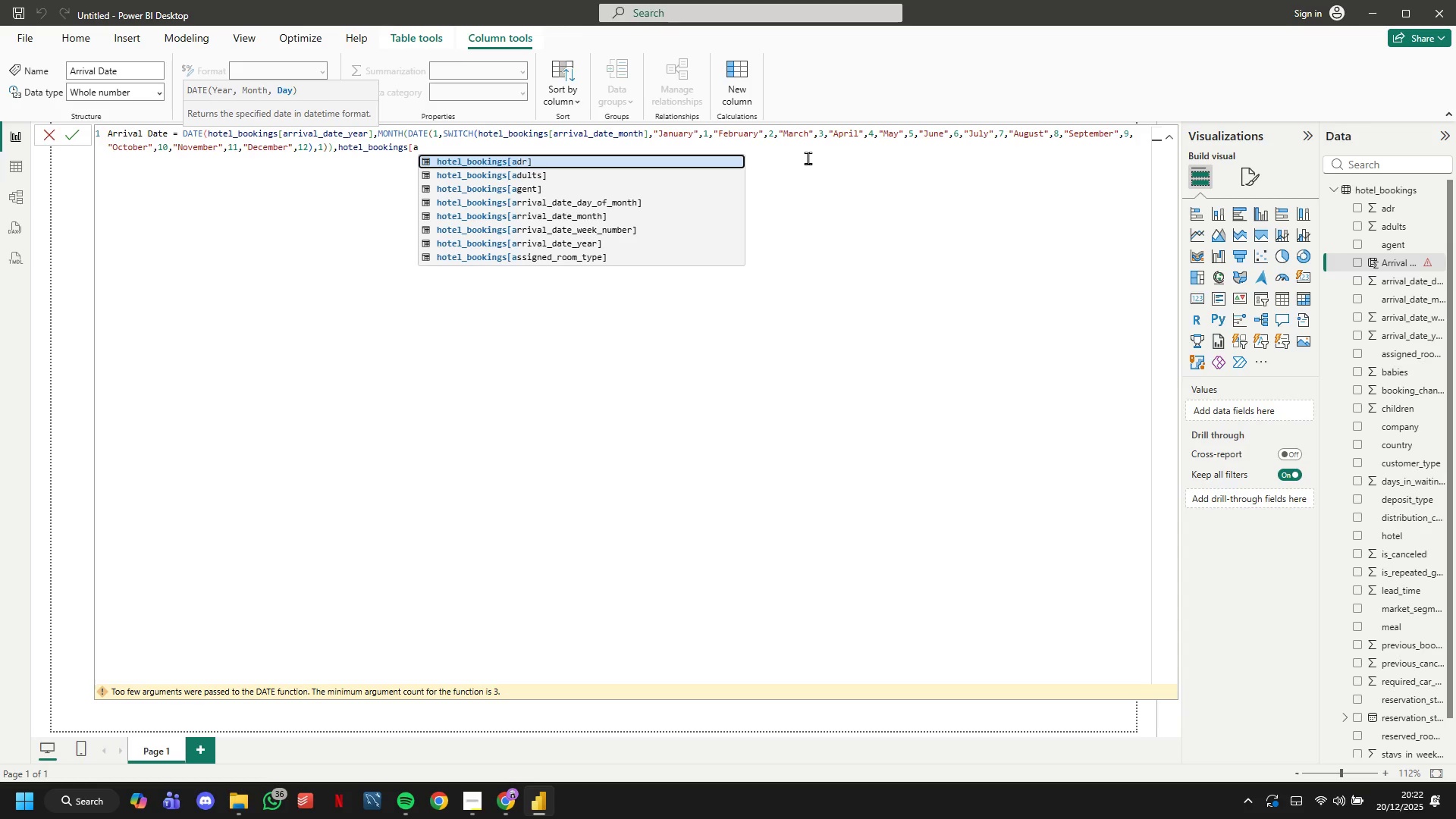 
wait(12.5)
 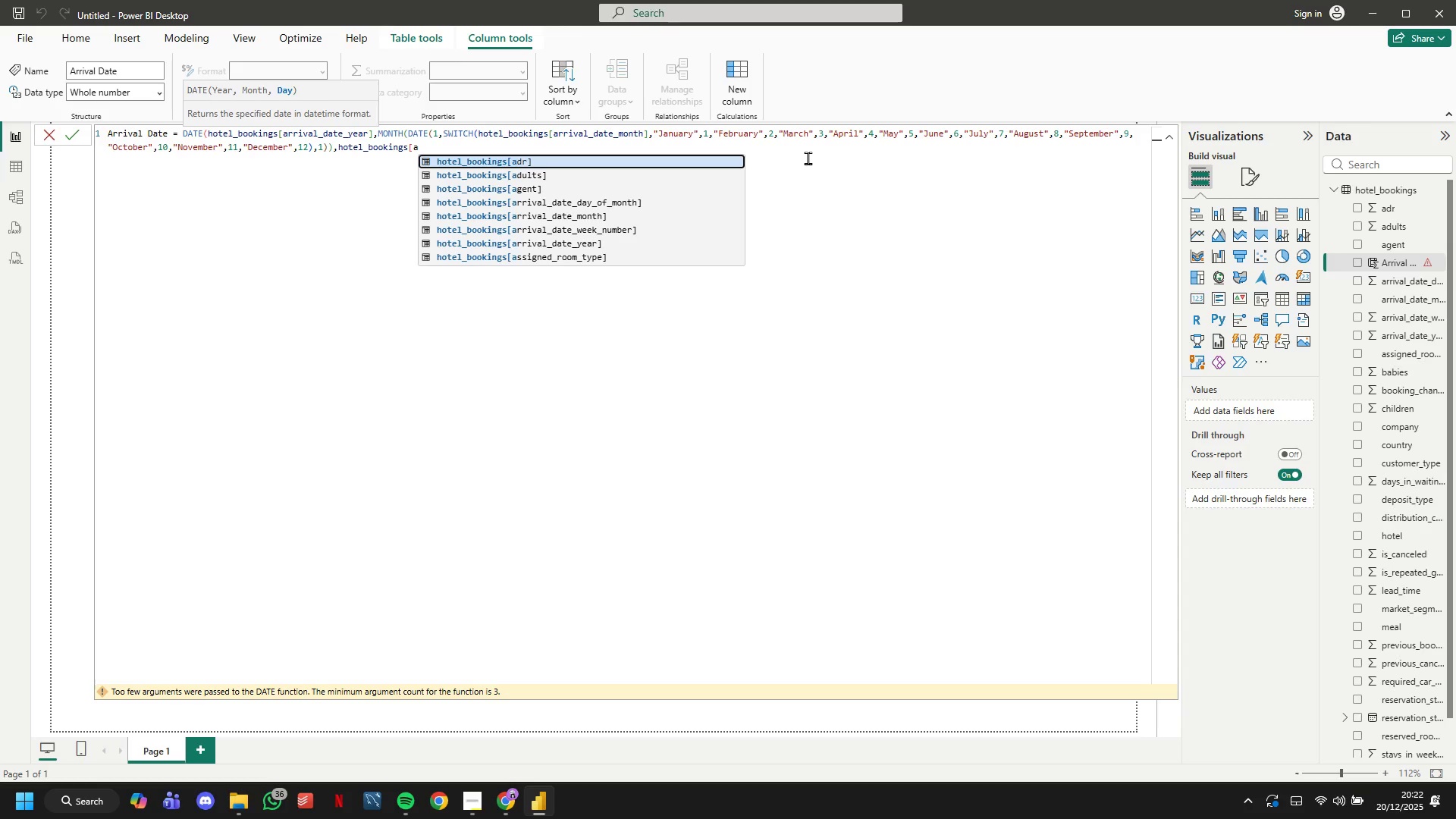 
key(ArrowDown)
 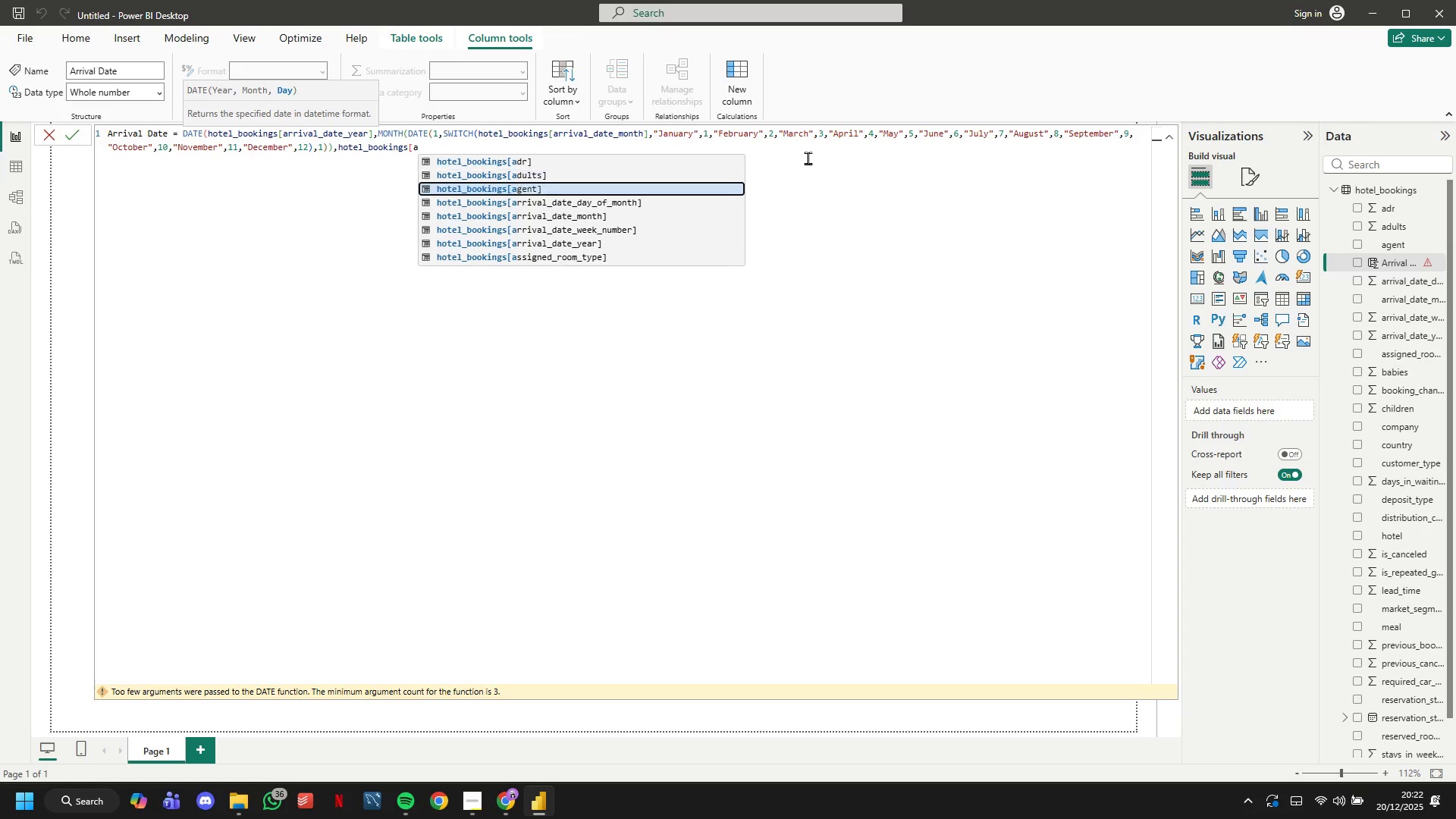 
key(ArrowDown)
 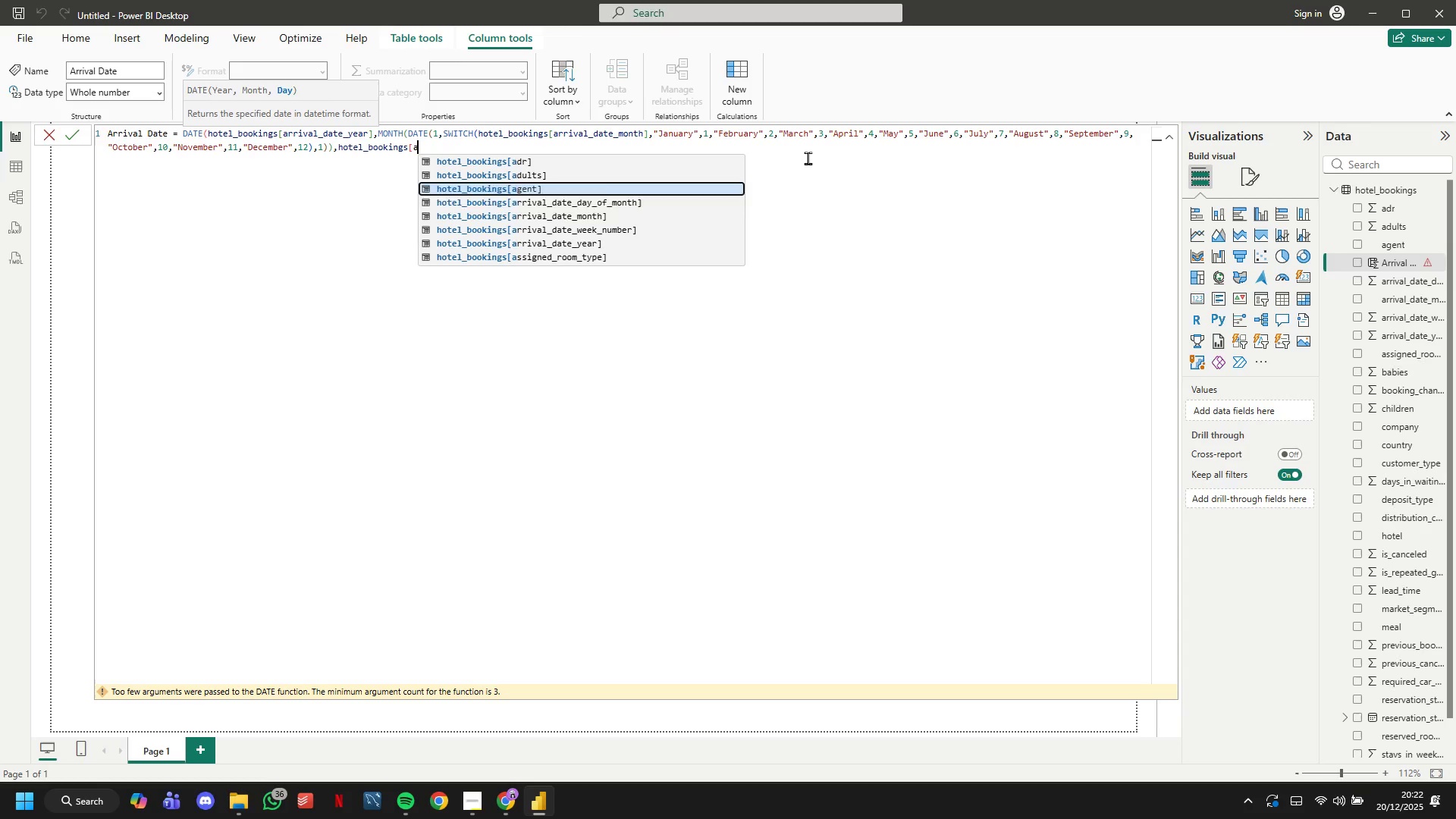 
key(ArrowDown)
 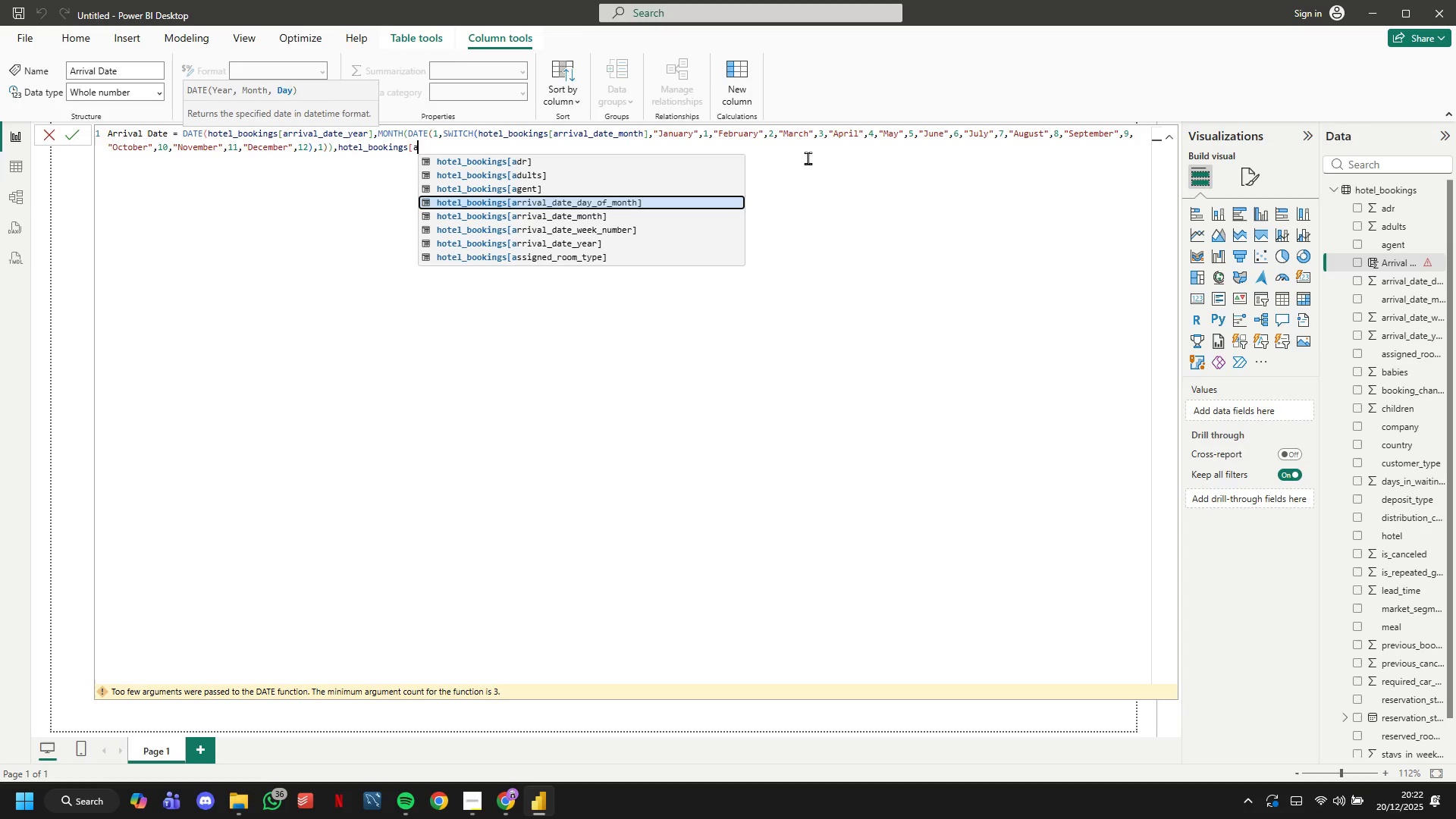 
key(Enter)
 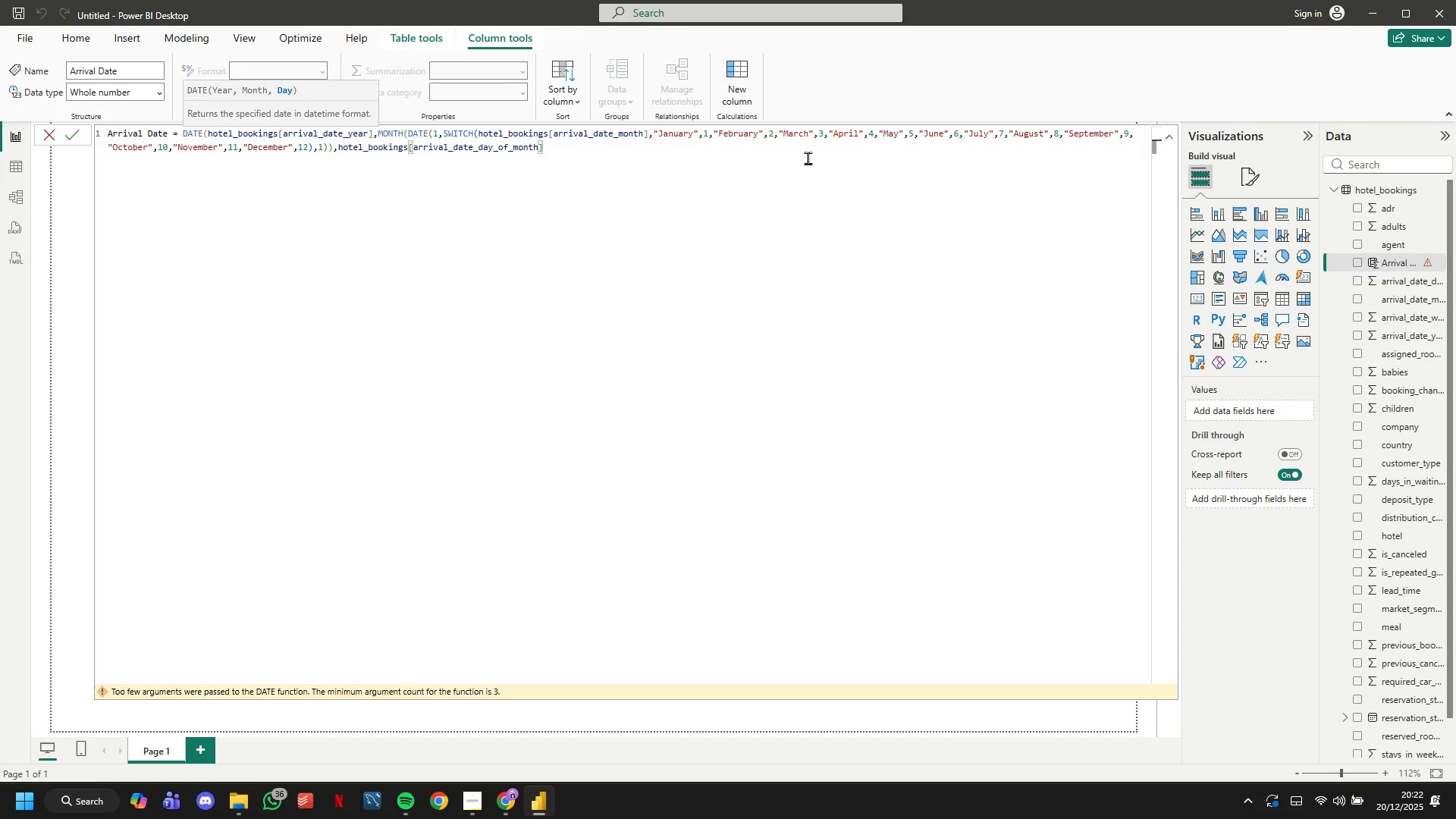 
key(Shift+ShiftLeft)
 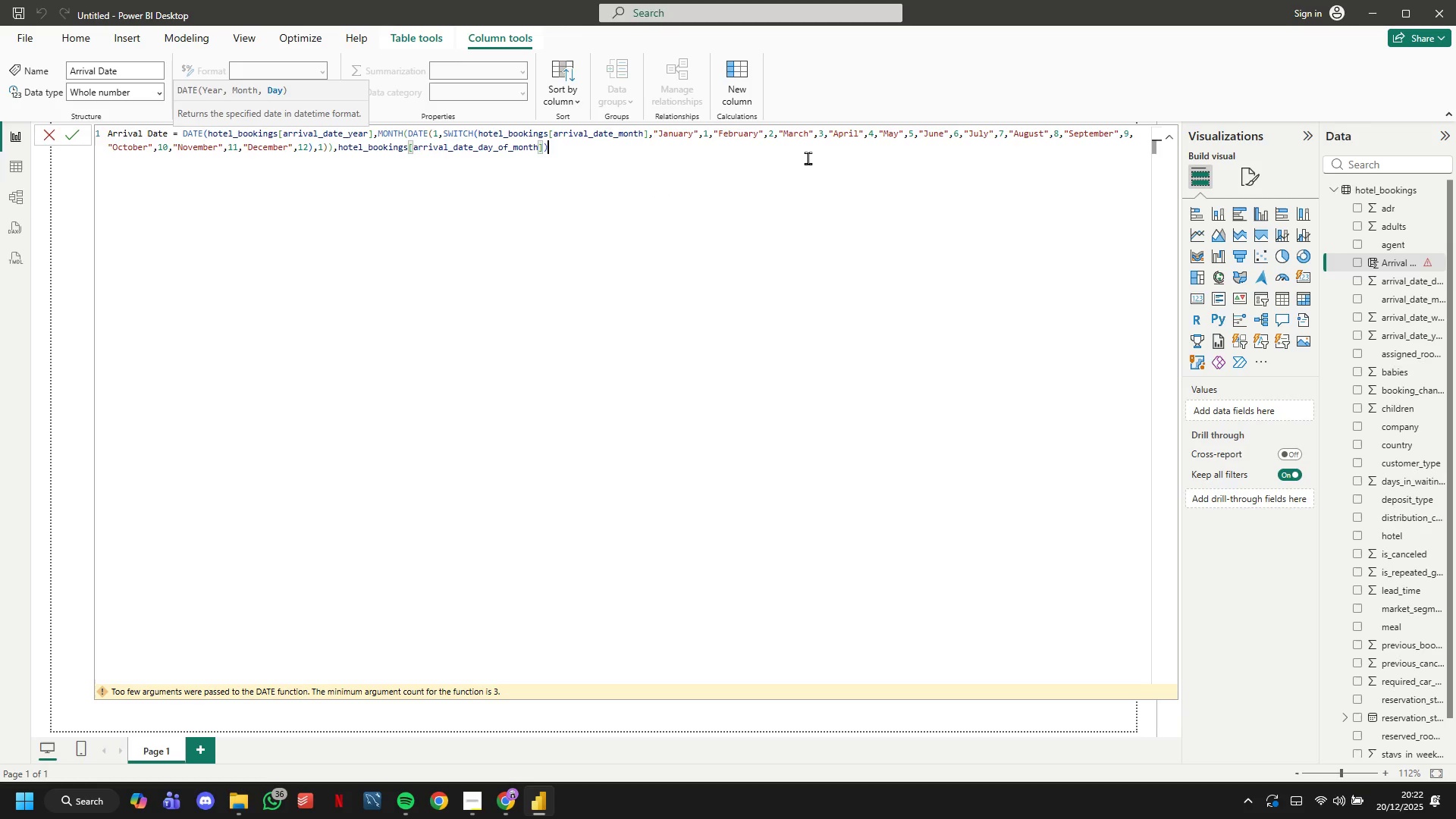 
key(Shift+0)
 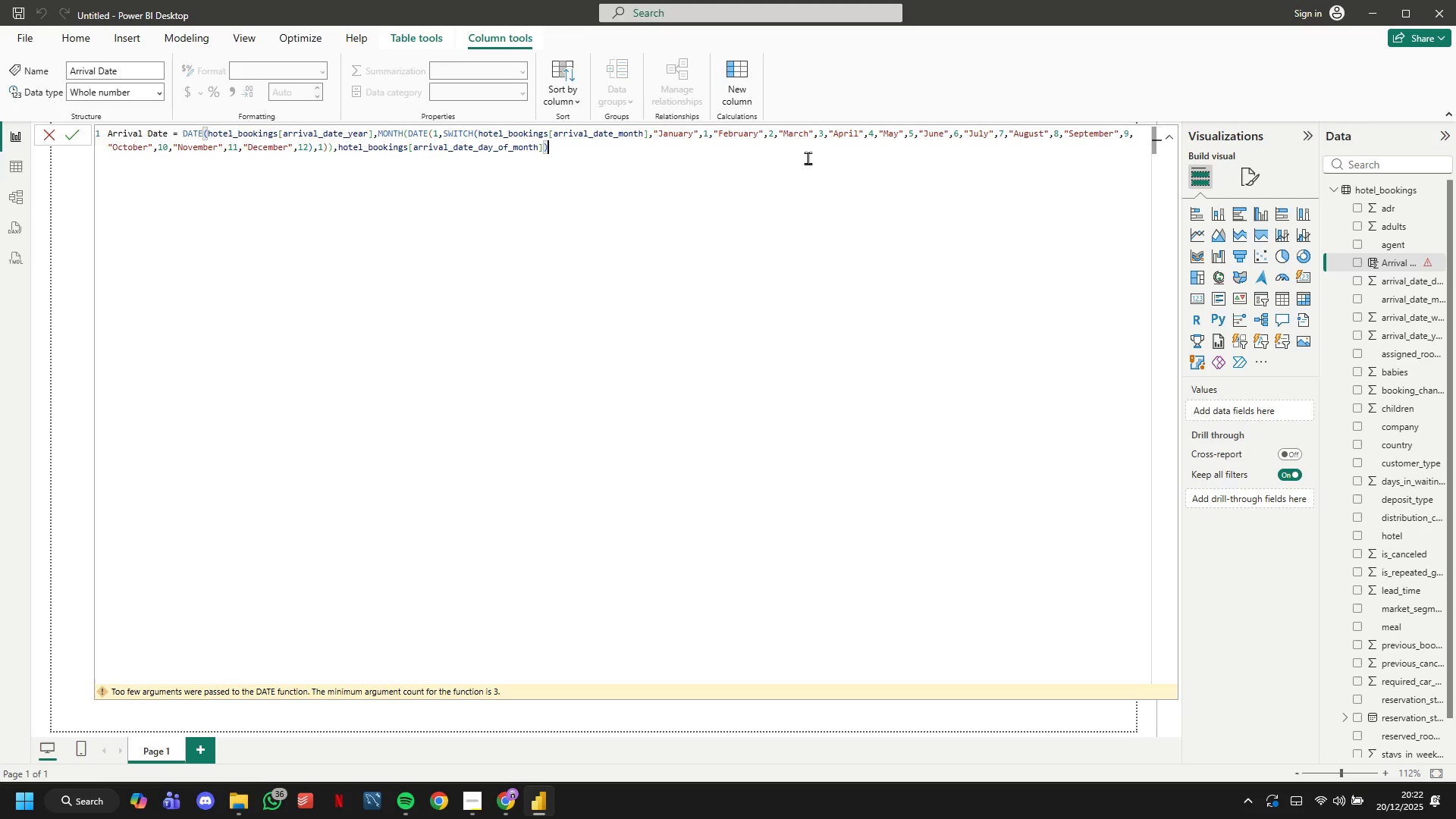 
hold_key(key=ArrowLeft, duration=0.7)
 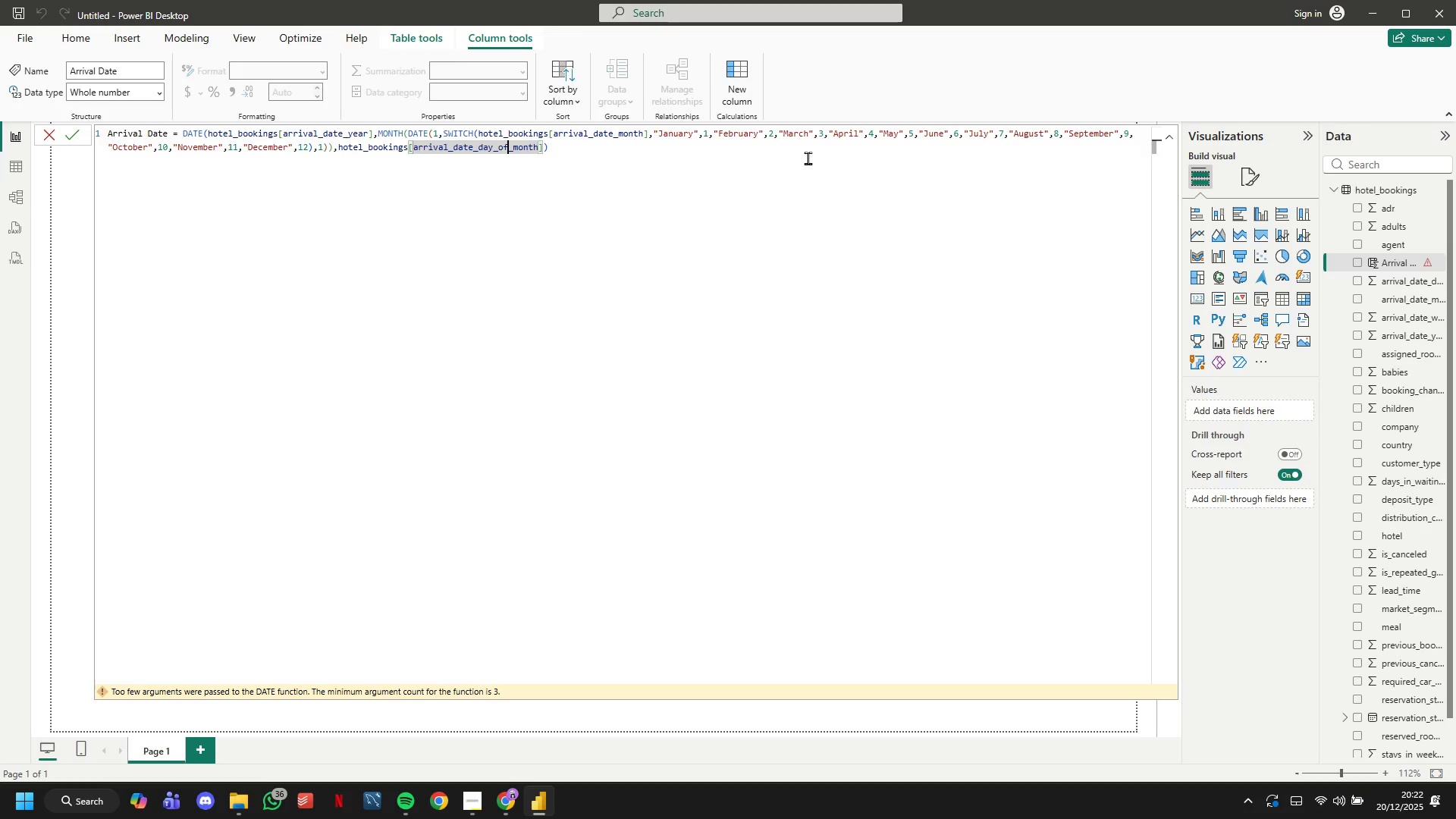 
hold_key(key=ArrowLeft, duration=0.64)
 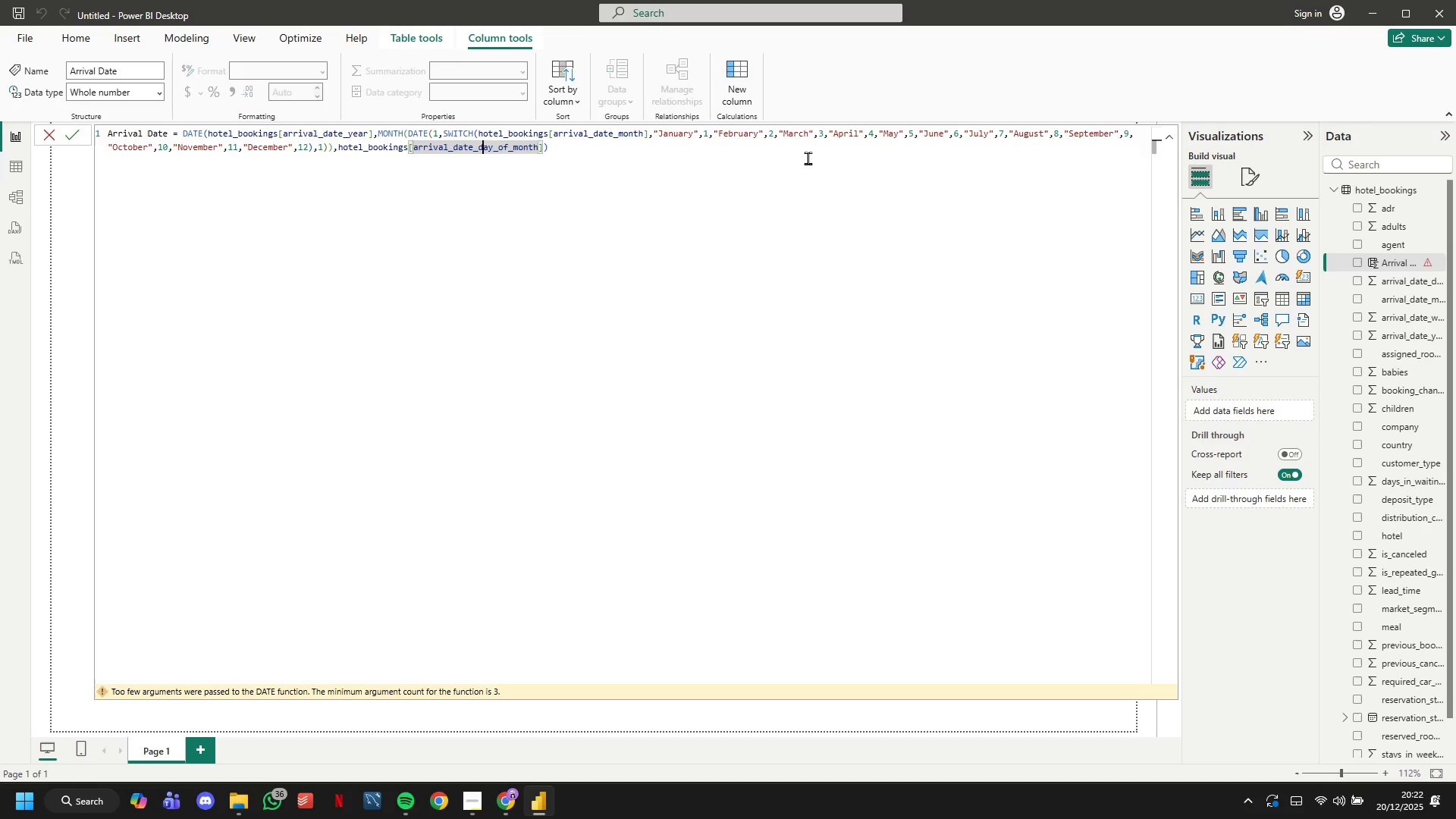 
hold_key(key=ArrowRight, duration=1.14)
 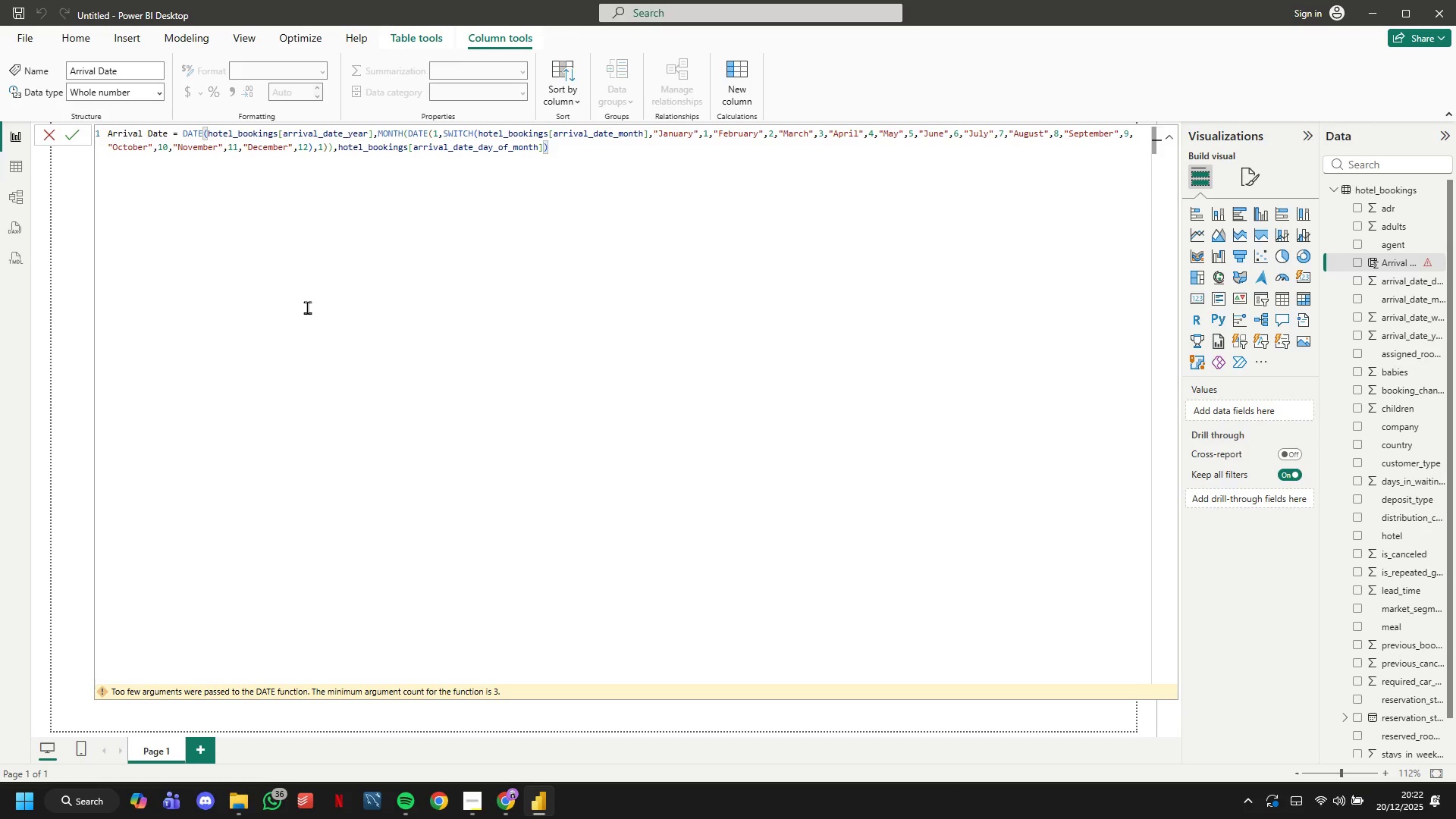 
left_click([77, 134])
 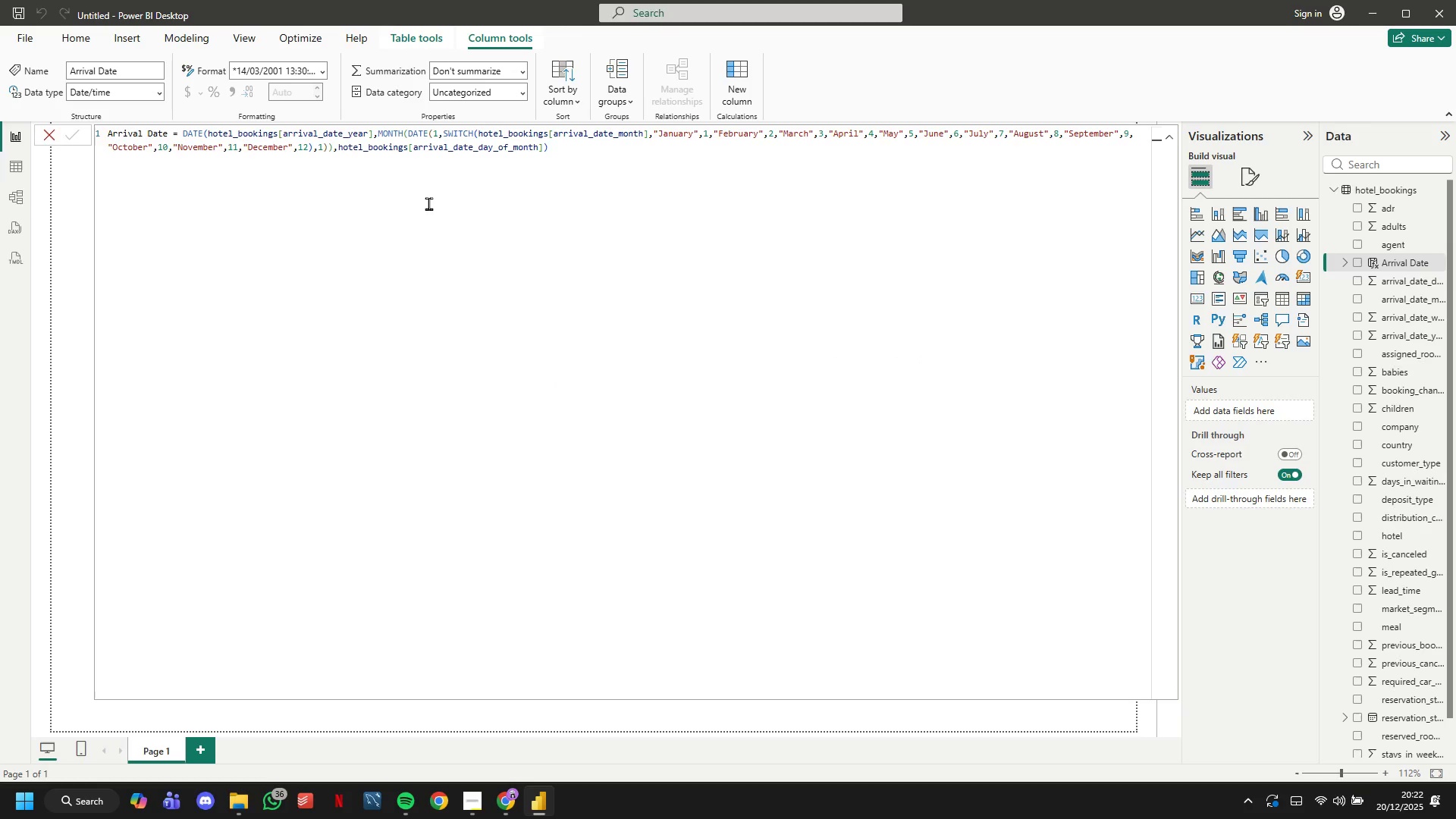 
wait(5.63)
 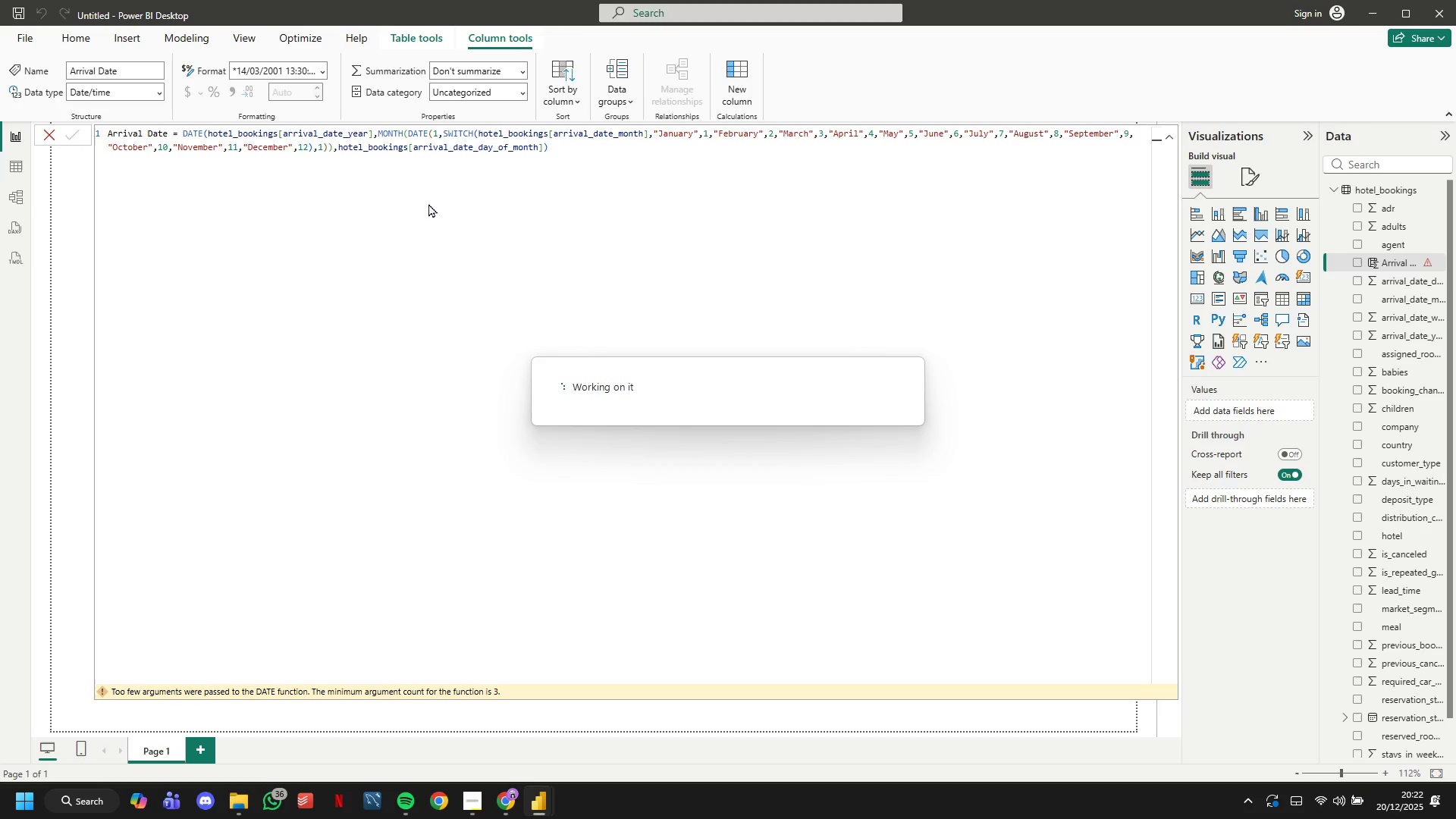 
mouse_move([1394, 406])
 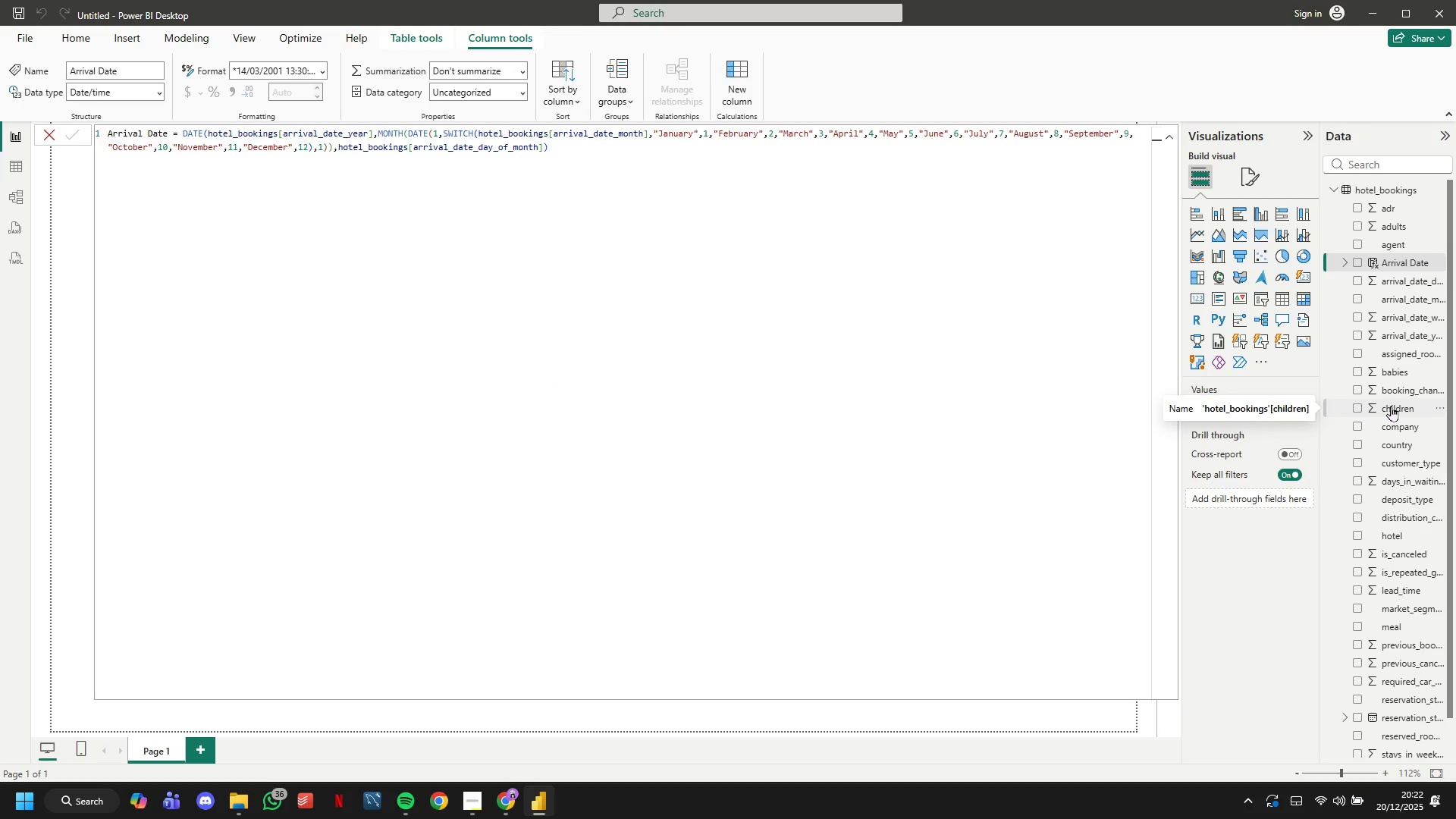 
mouse_move([1392, 205])
 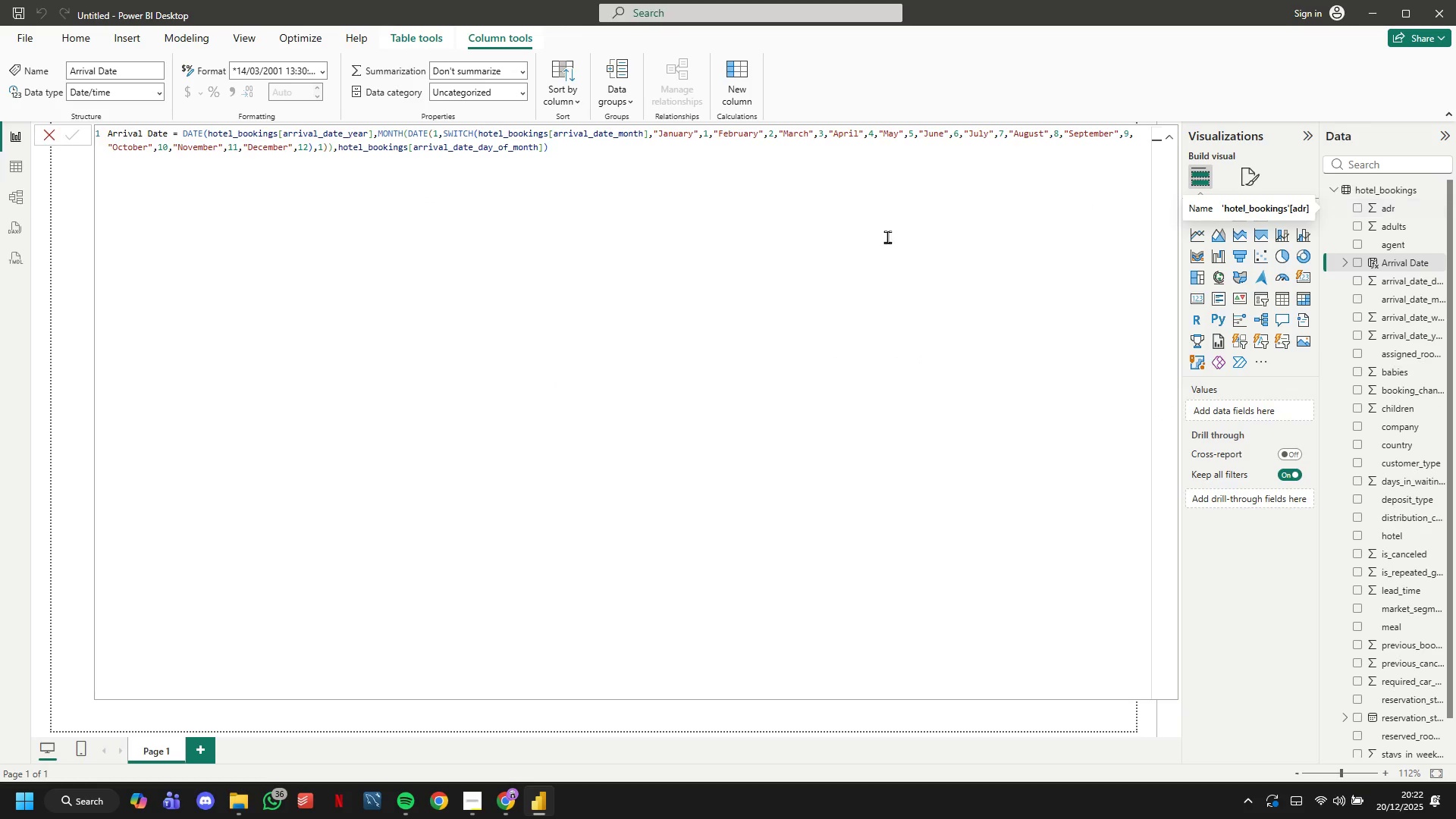 
left_click([886, 239])
 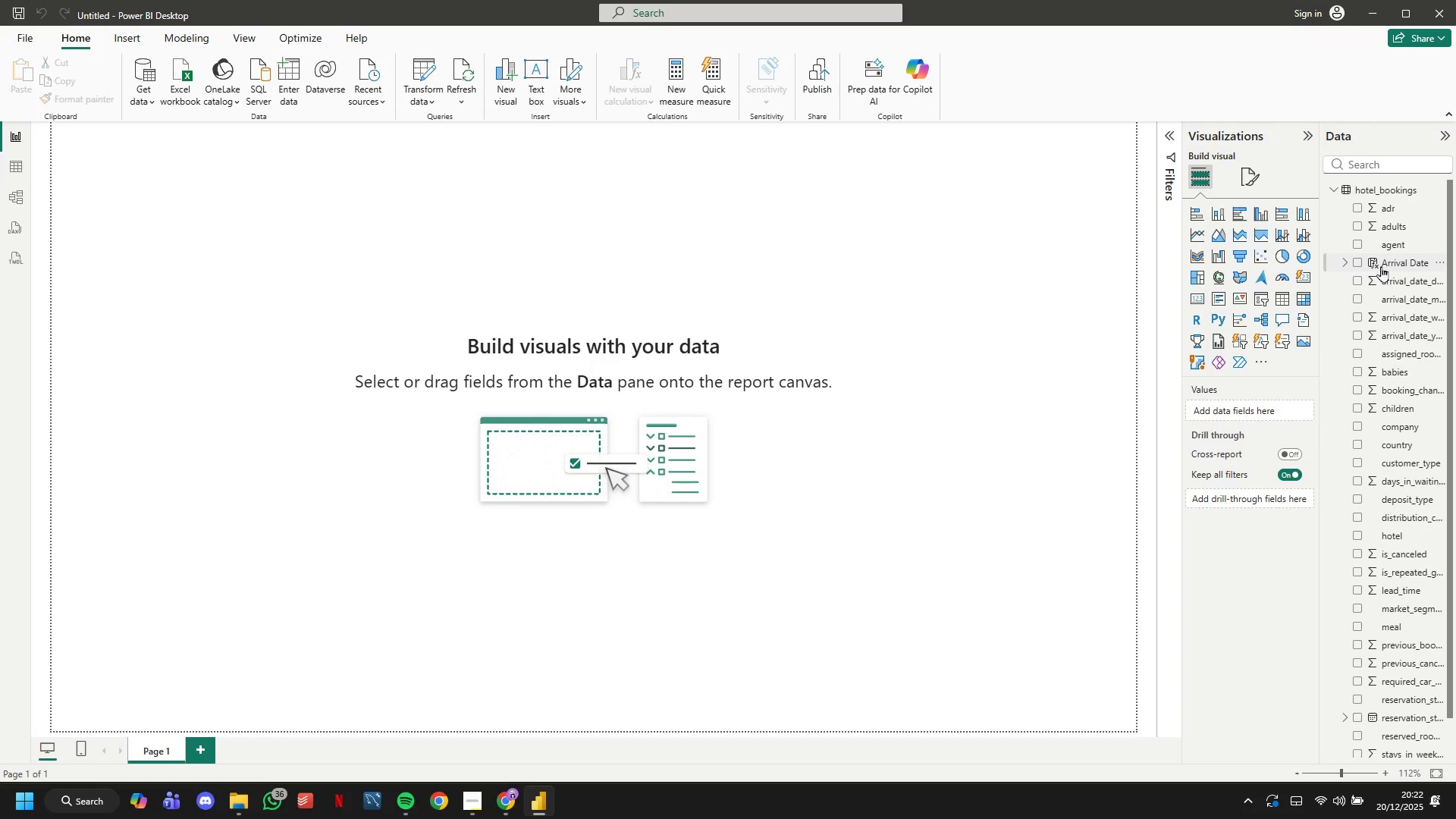 
wait(6.95)
 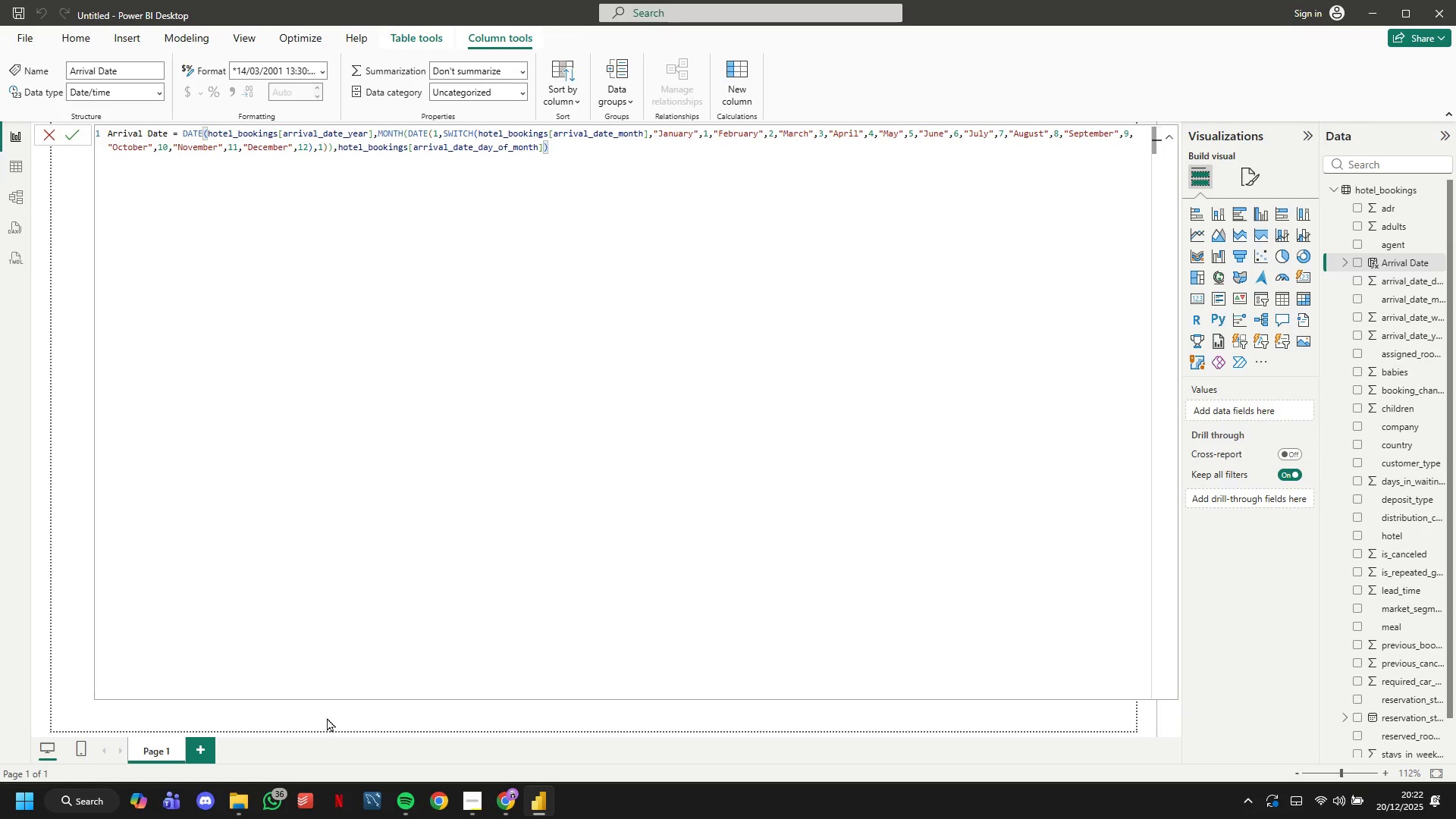 
left_click([1440, 189])
 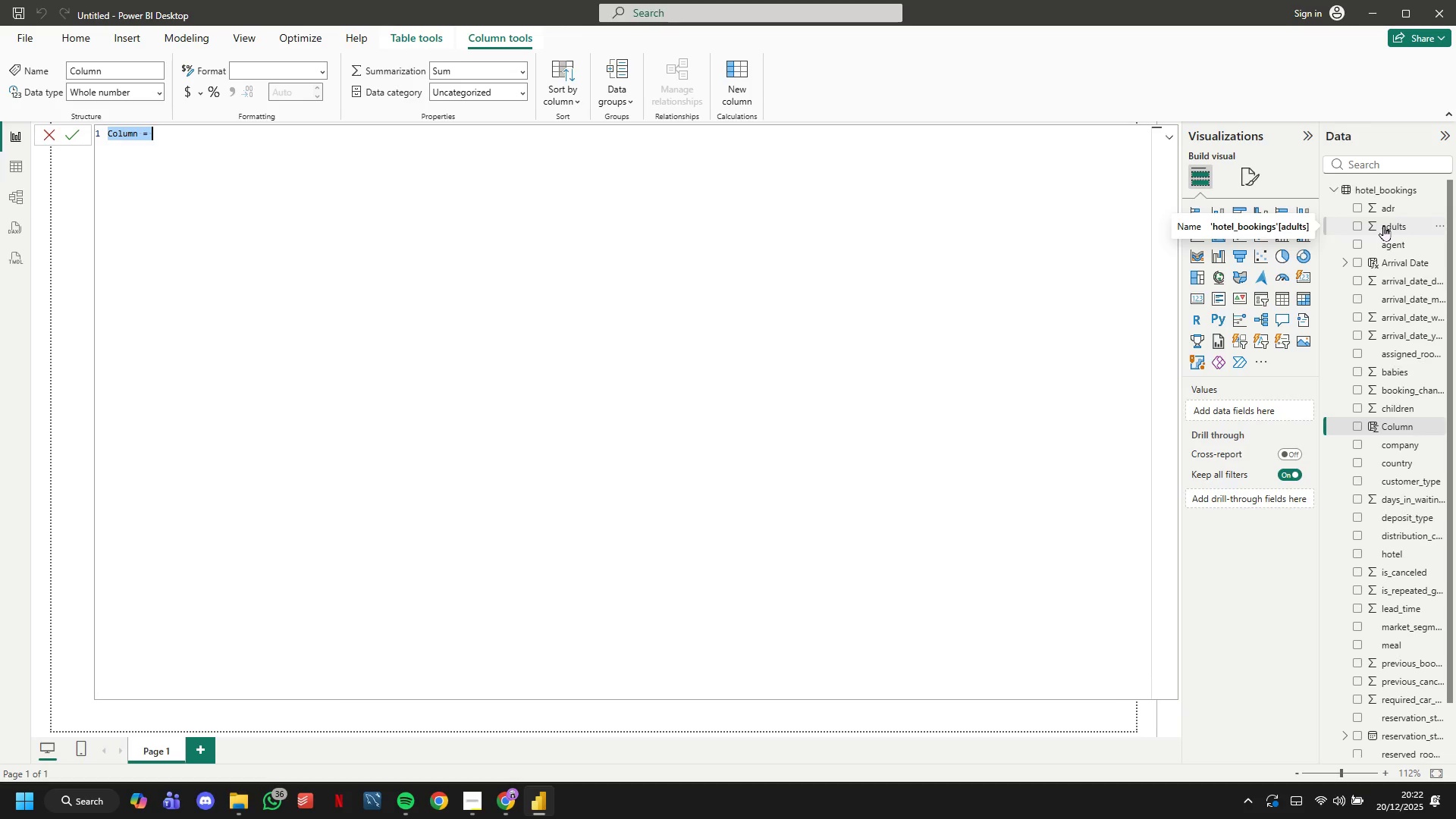 
wait(17.73)
 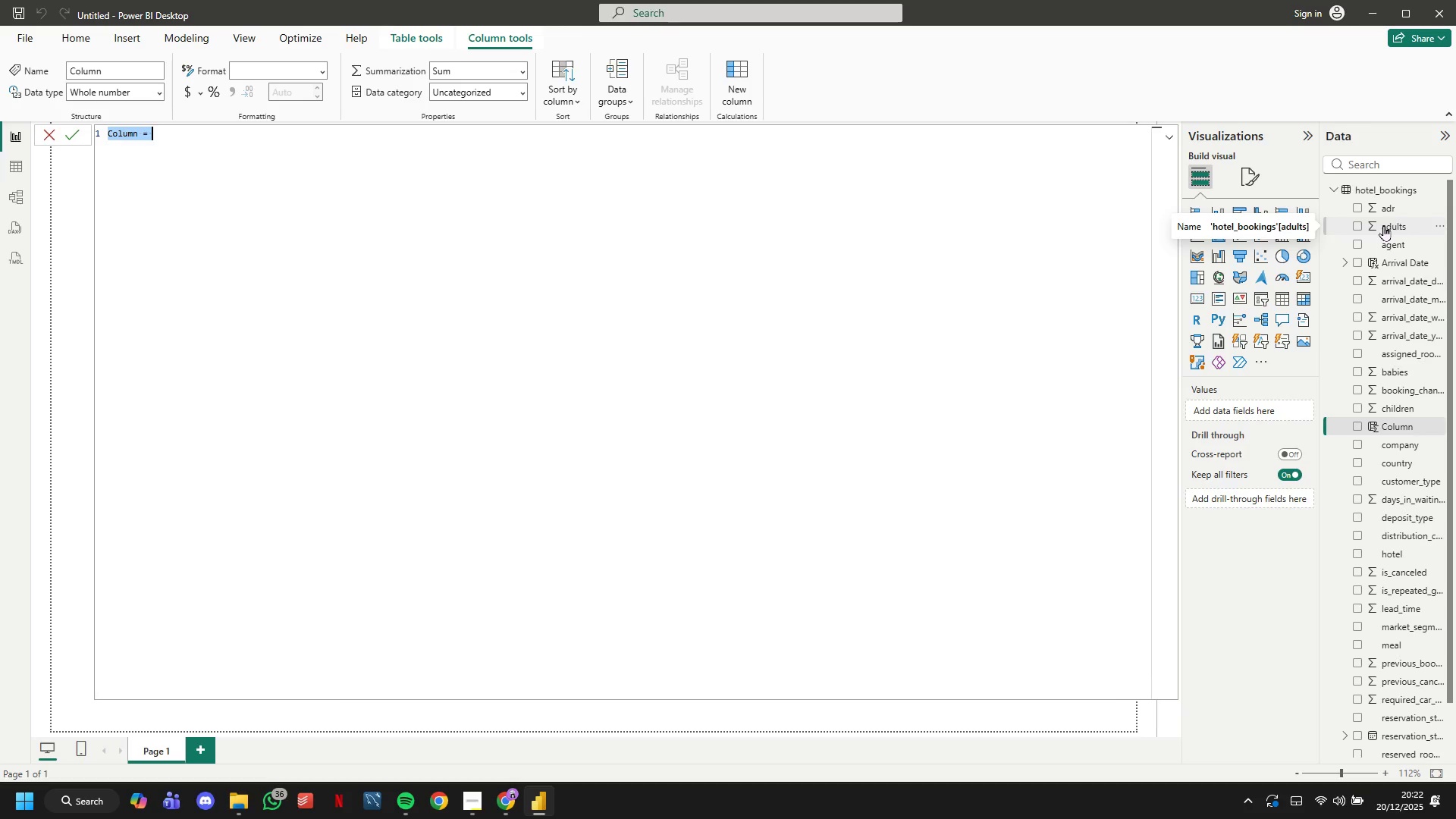 
type(Season = IF())
 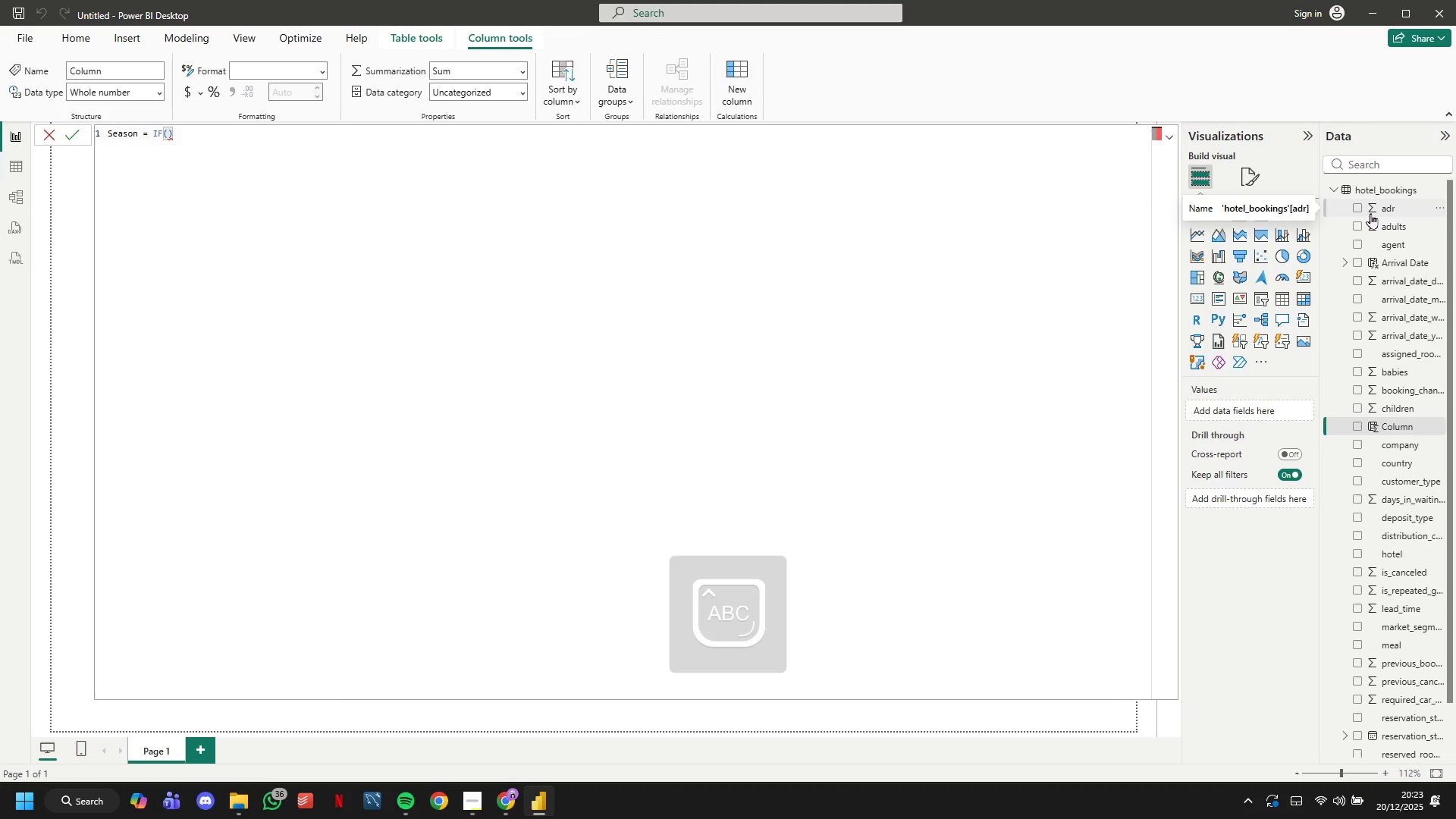 
key(ArrowLeft)
 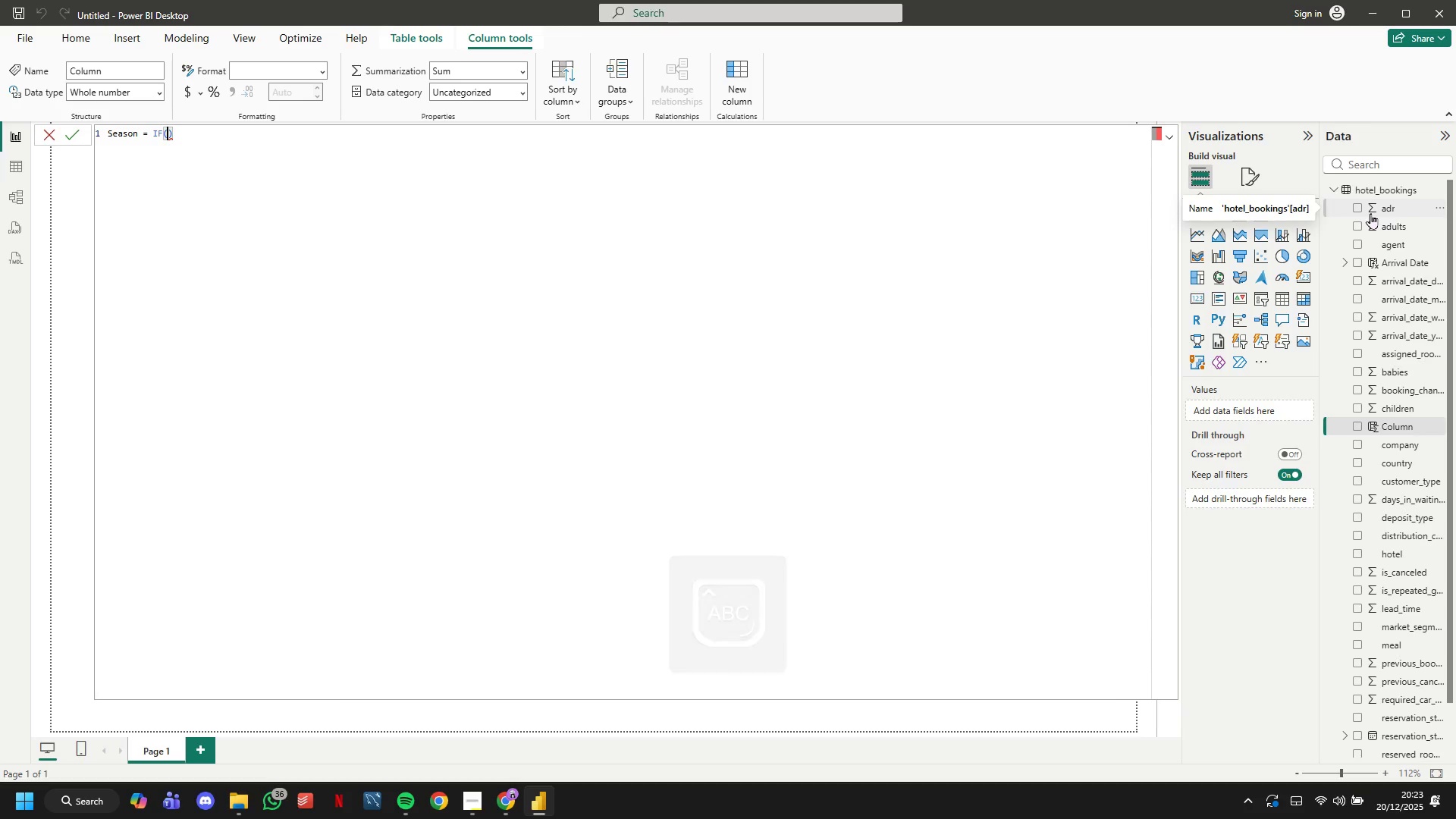 
type(hote)
 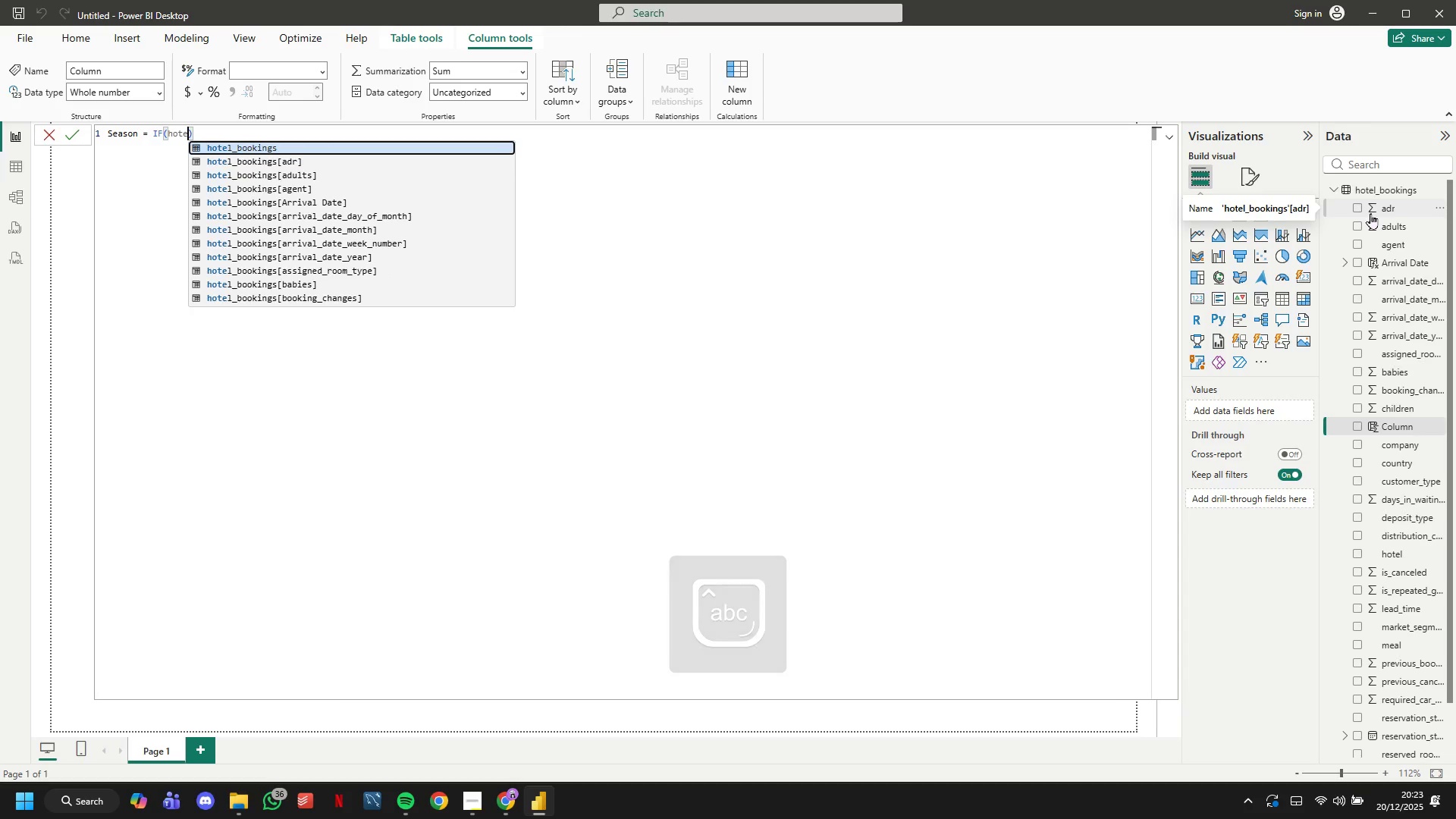 
key(ArrowDown)
 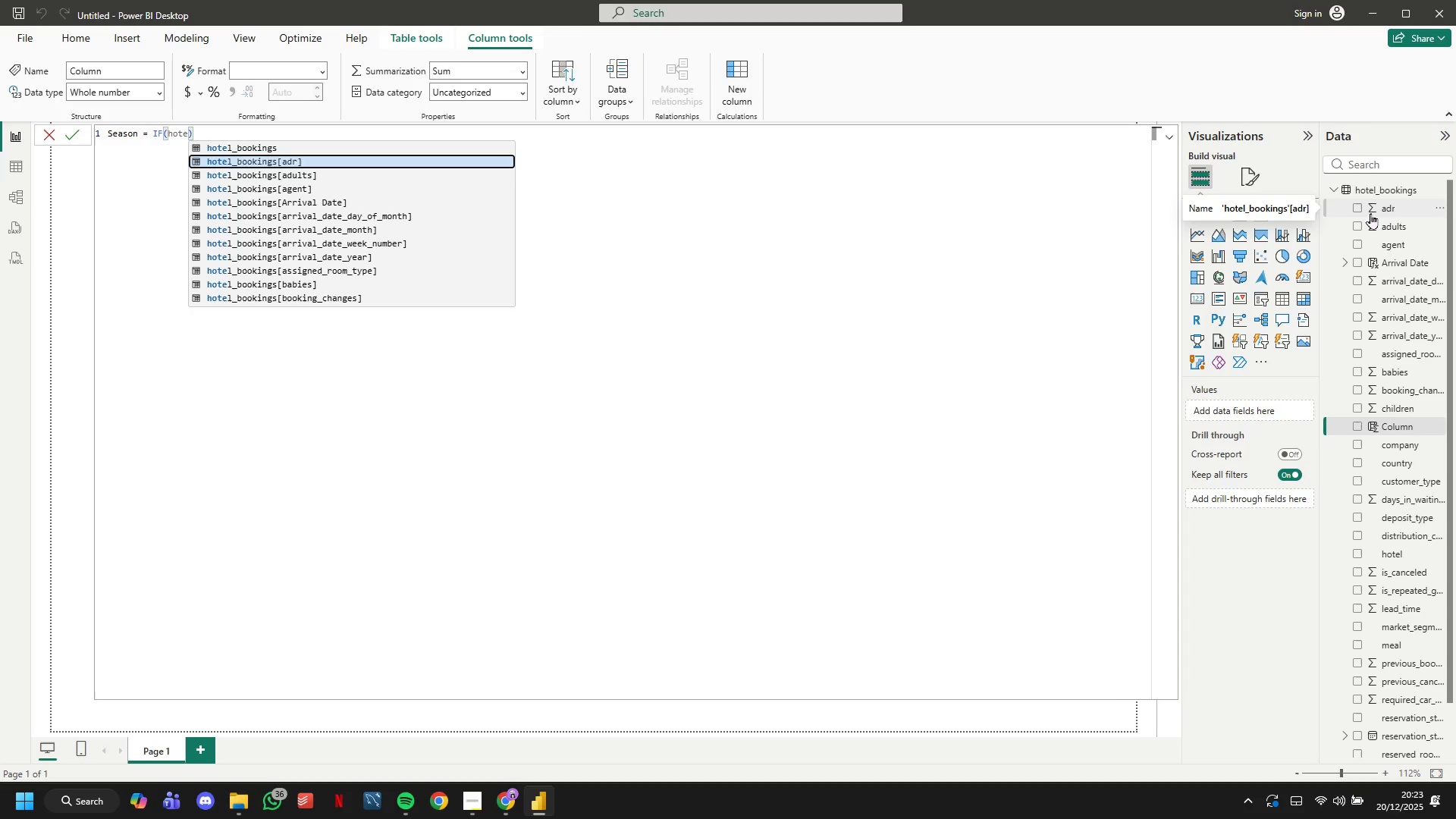 
key(ArrowDown)
 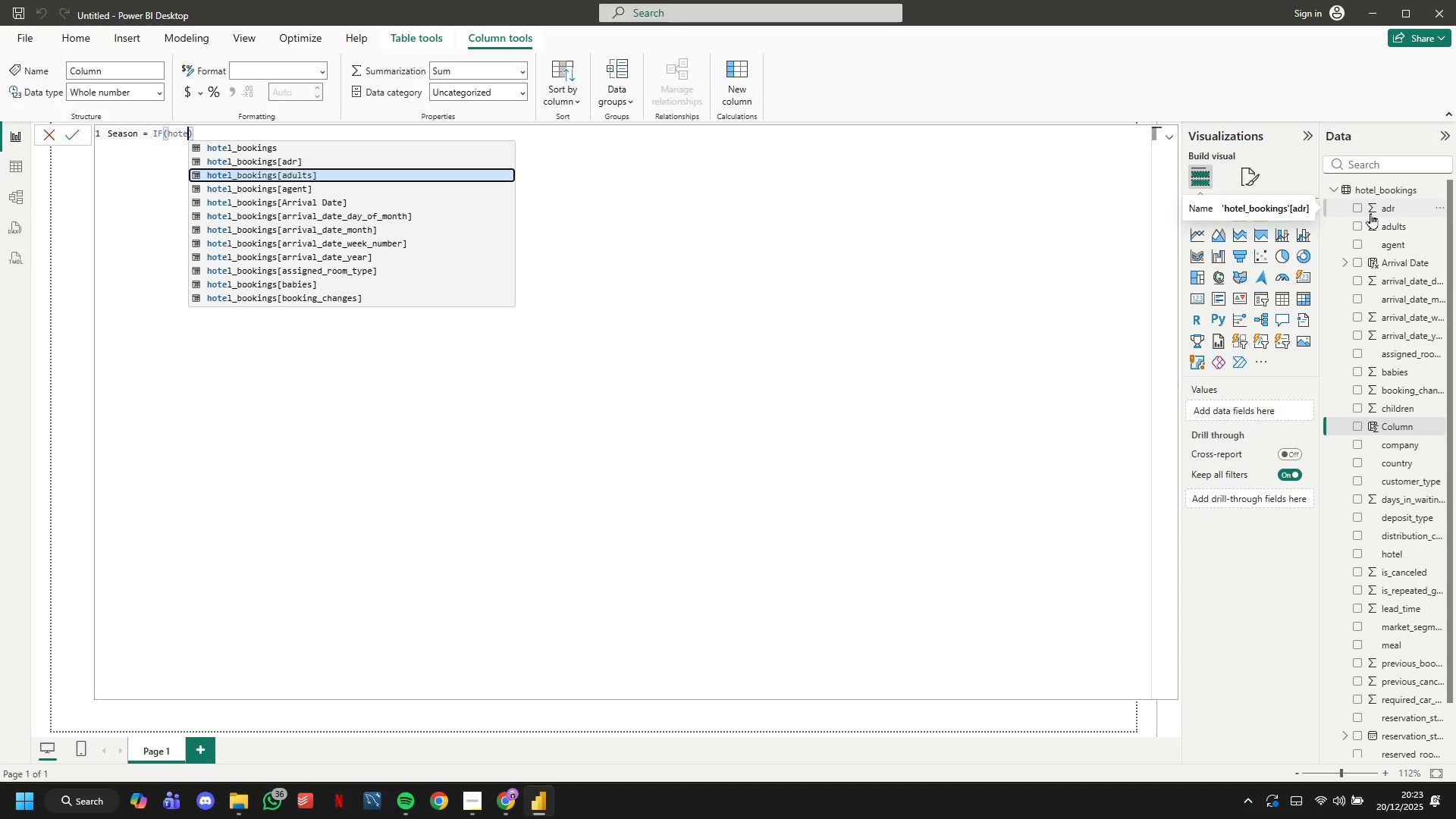 
key(ArrowDown)
 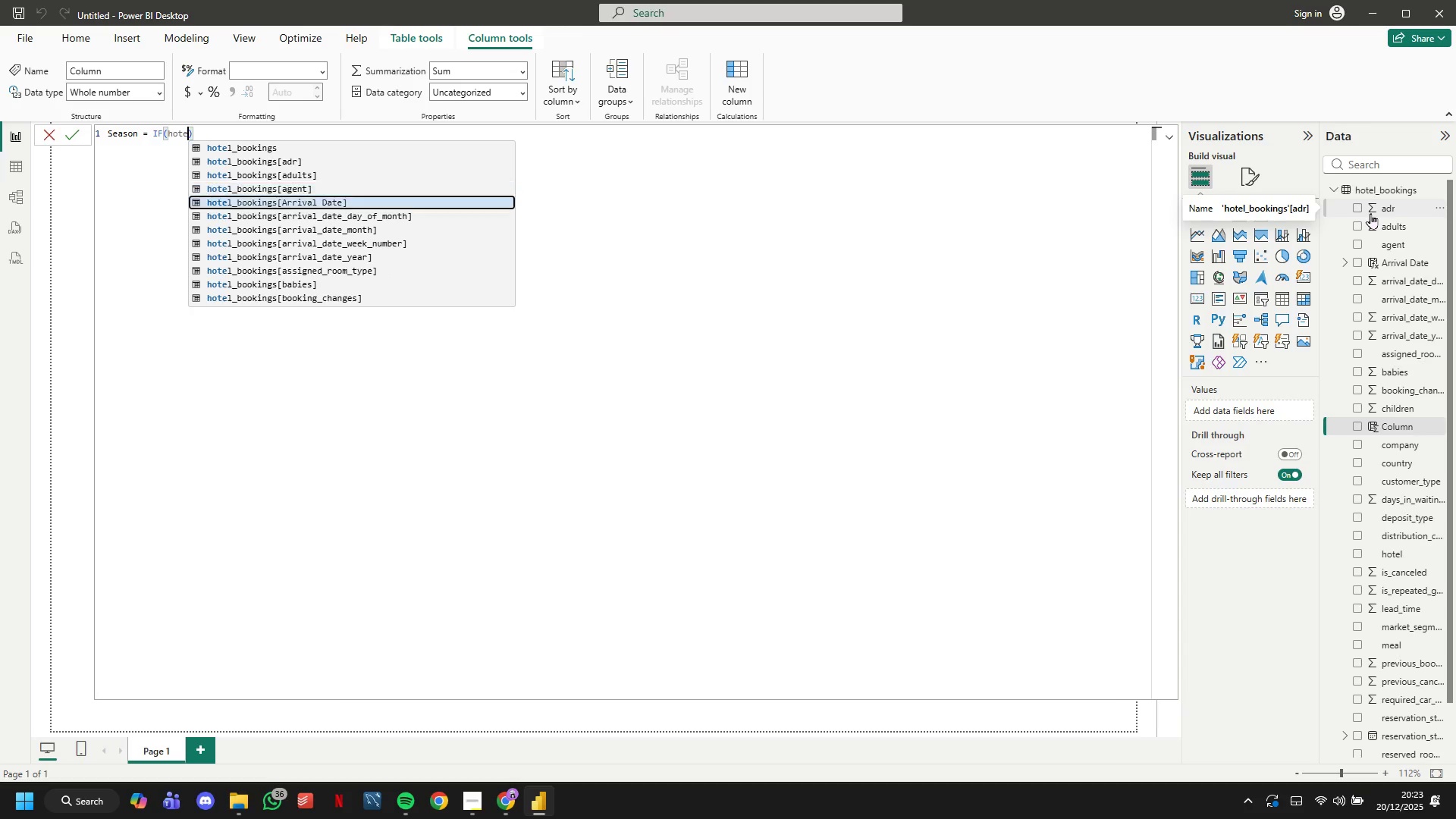 
key(ArrowDown)
 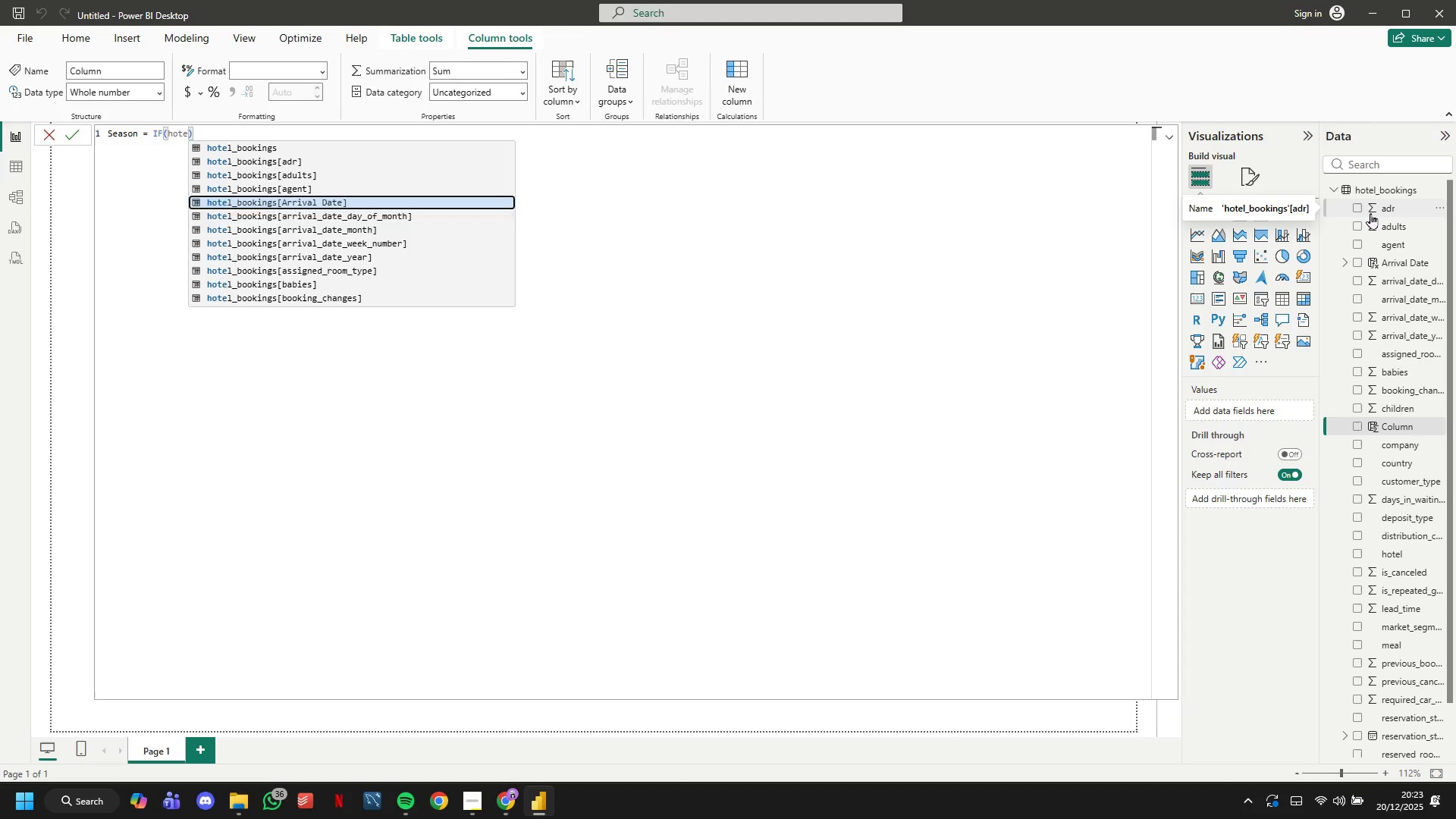 
key(ArrowDown)
 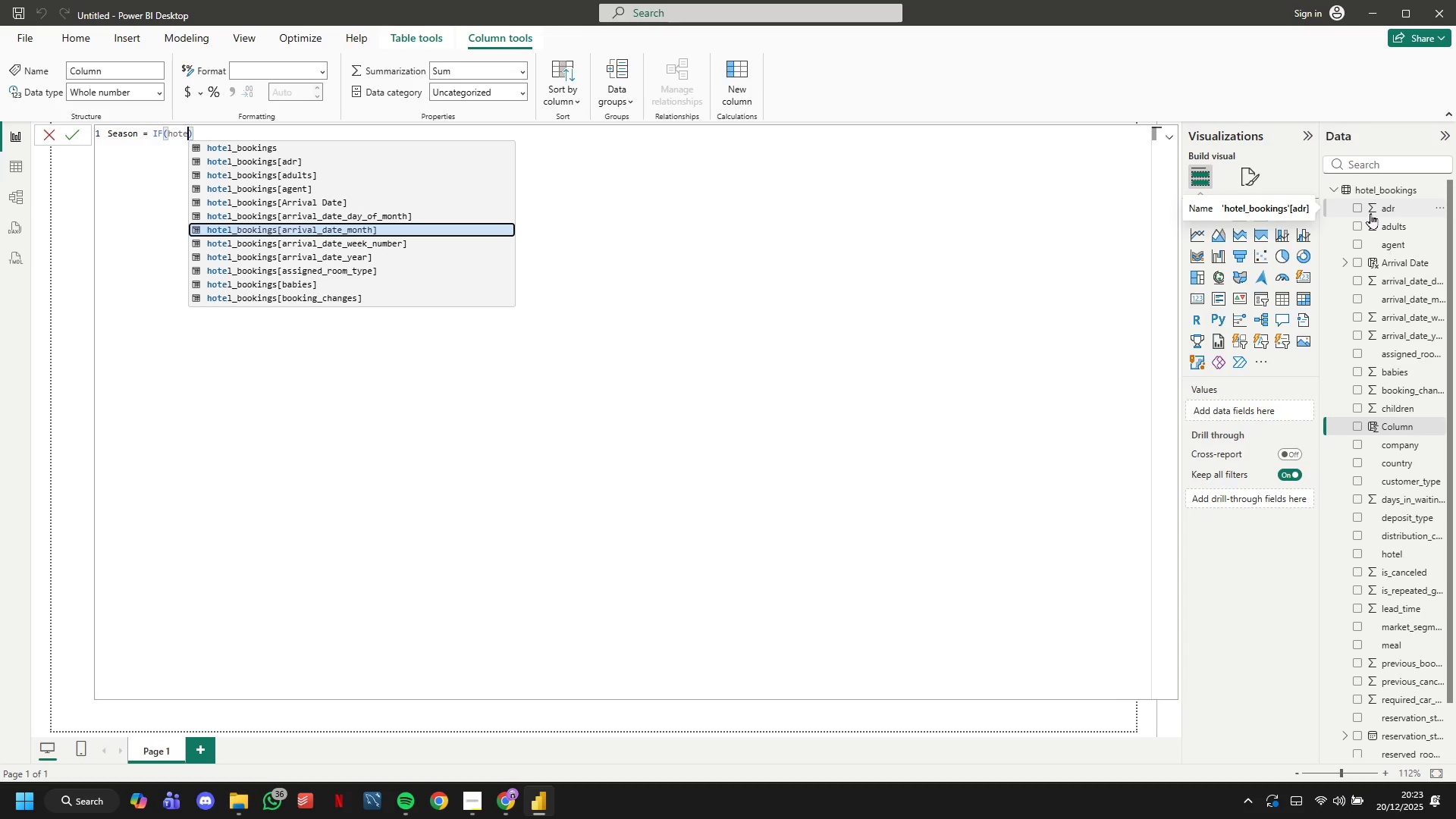 
key(ArrowDown)
 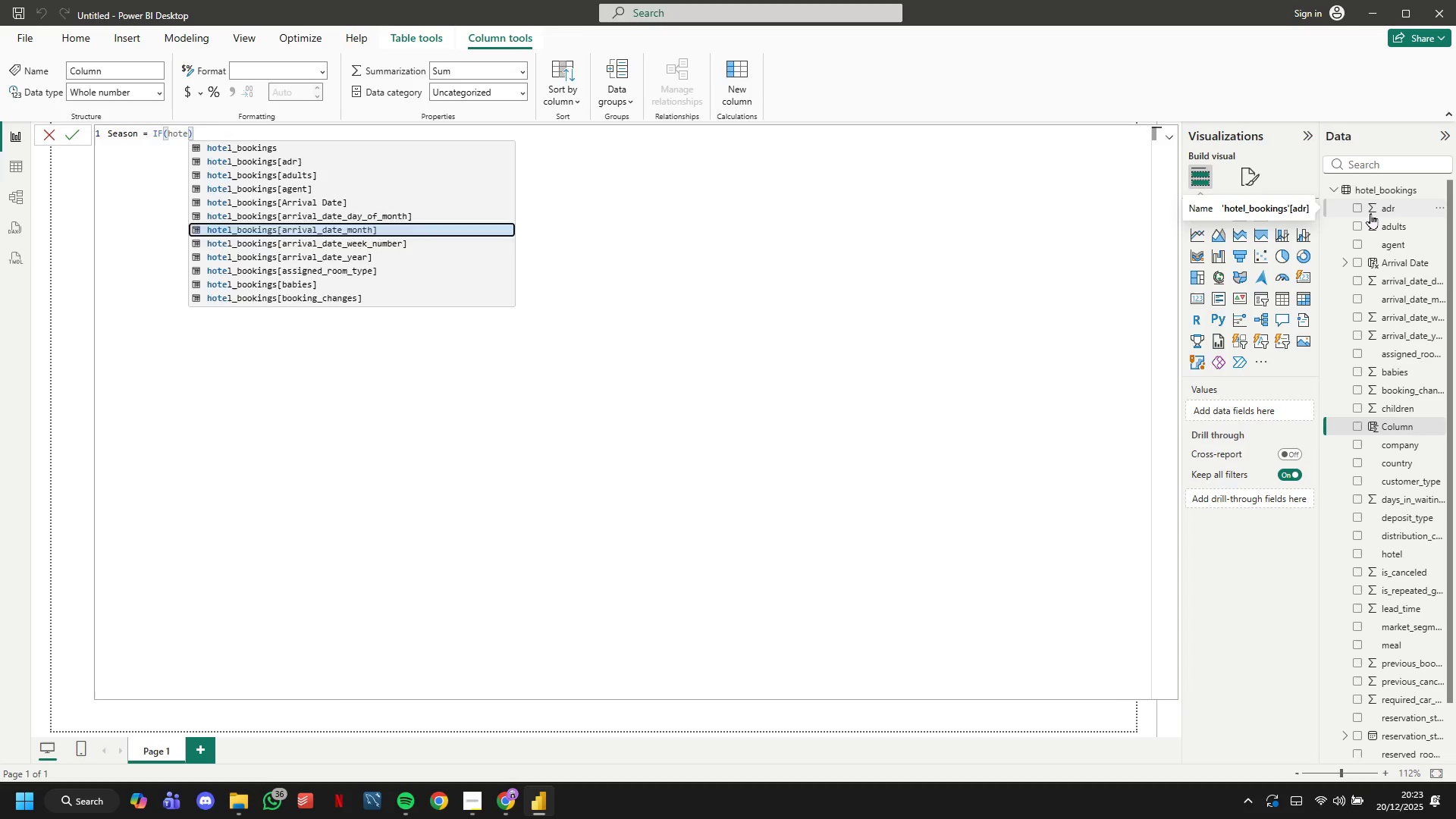 
key(Enter)
 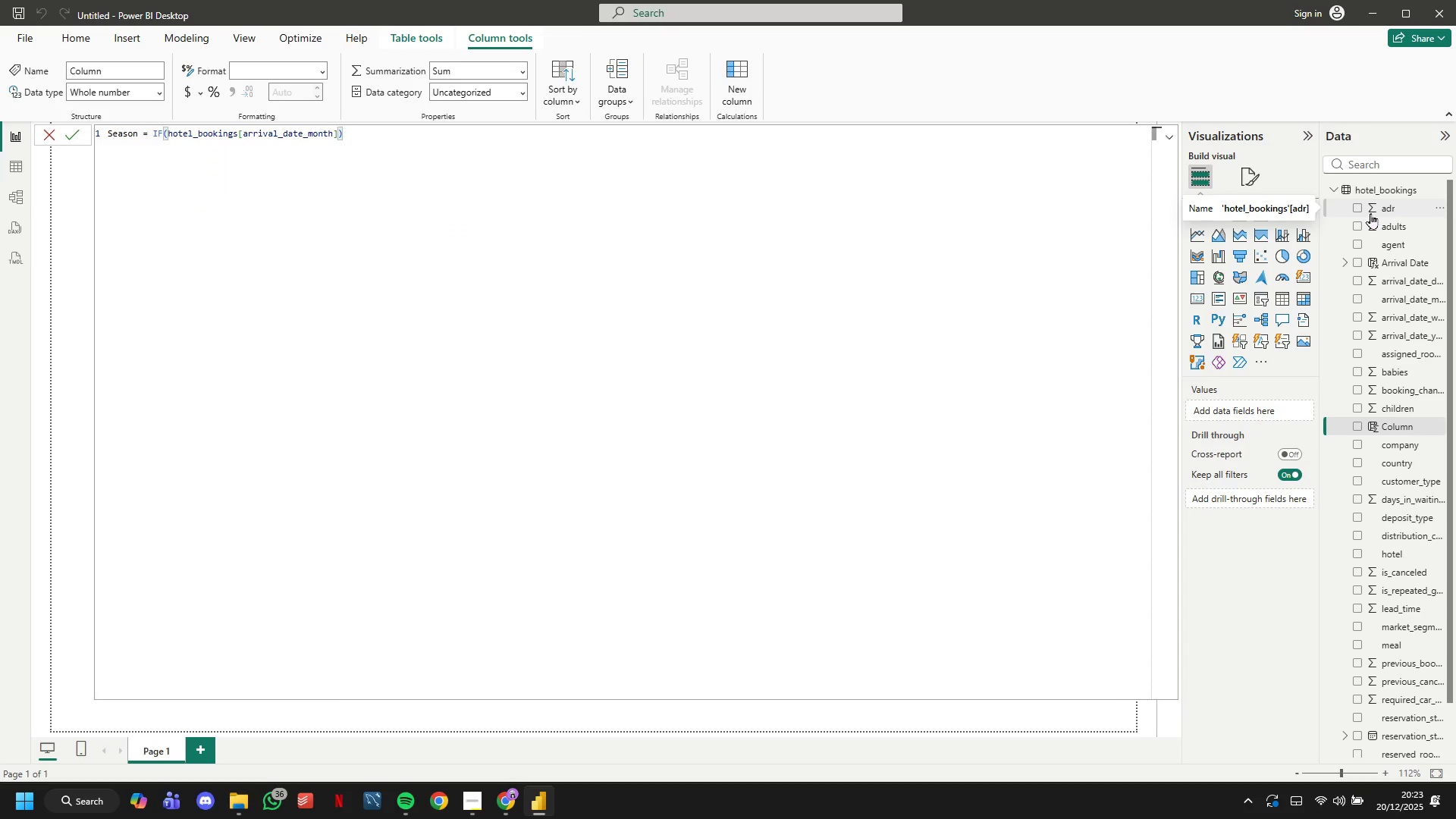 
type( IN {})
 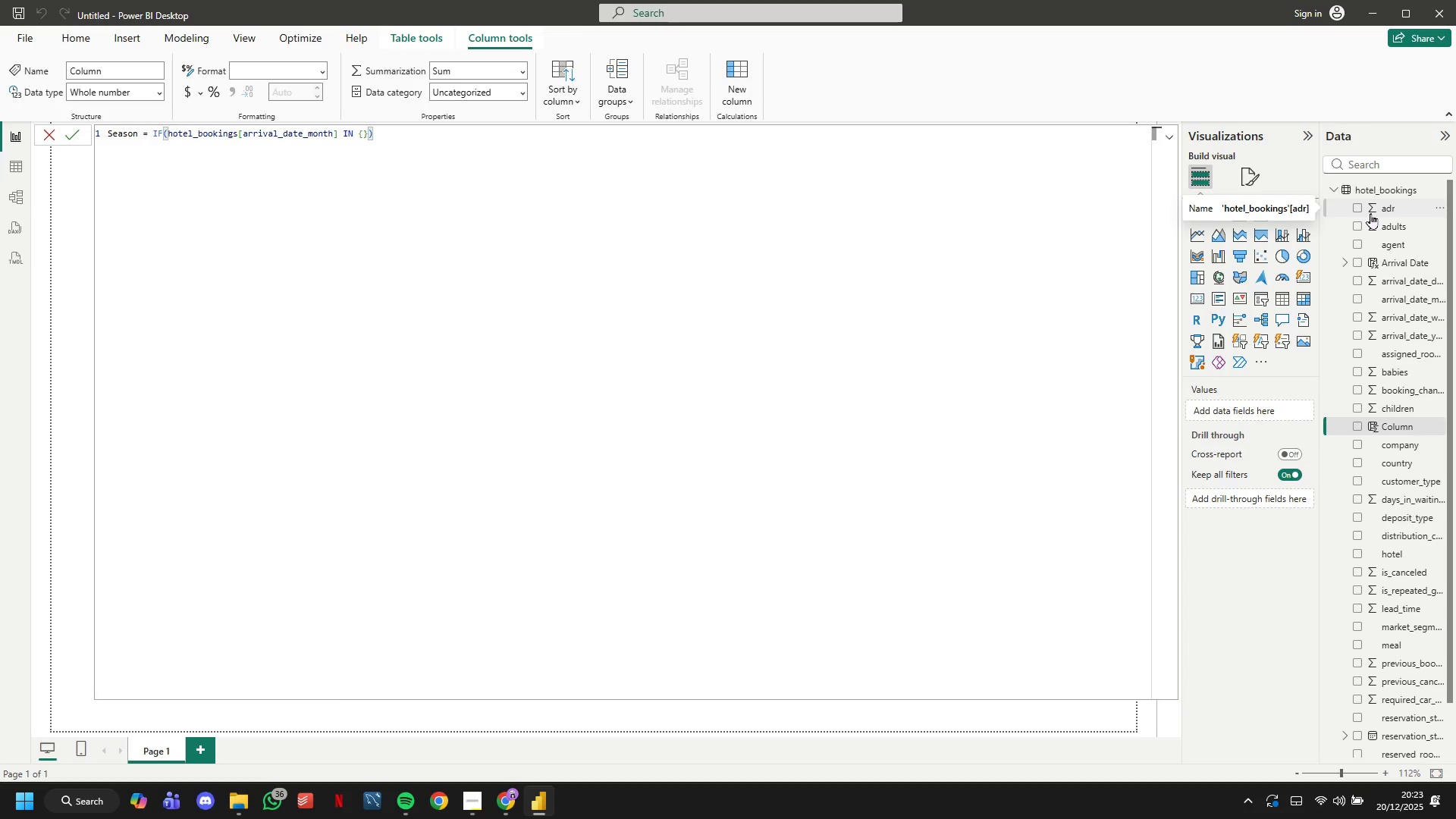 
key(ArrowLeft)
 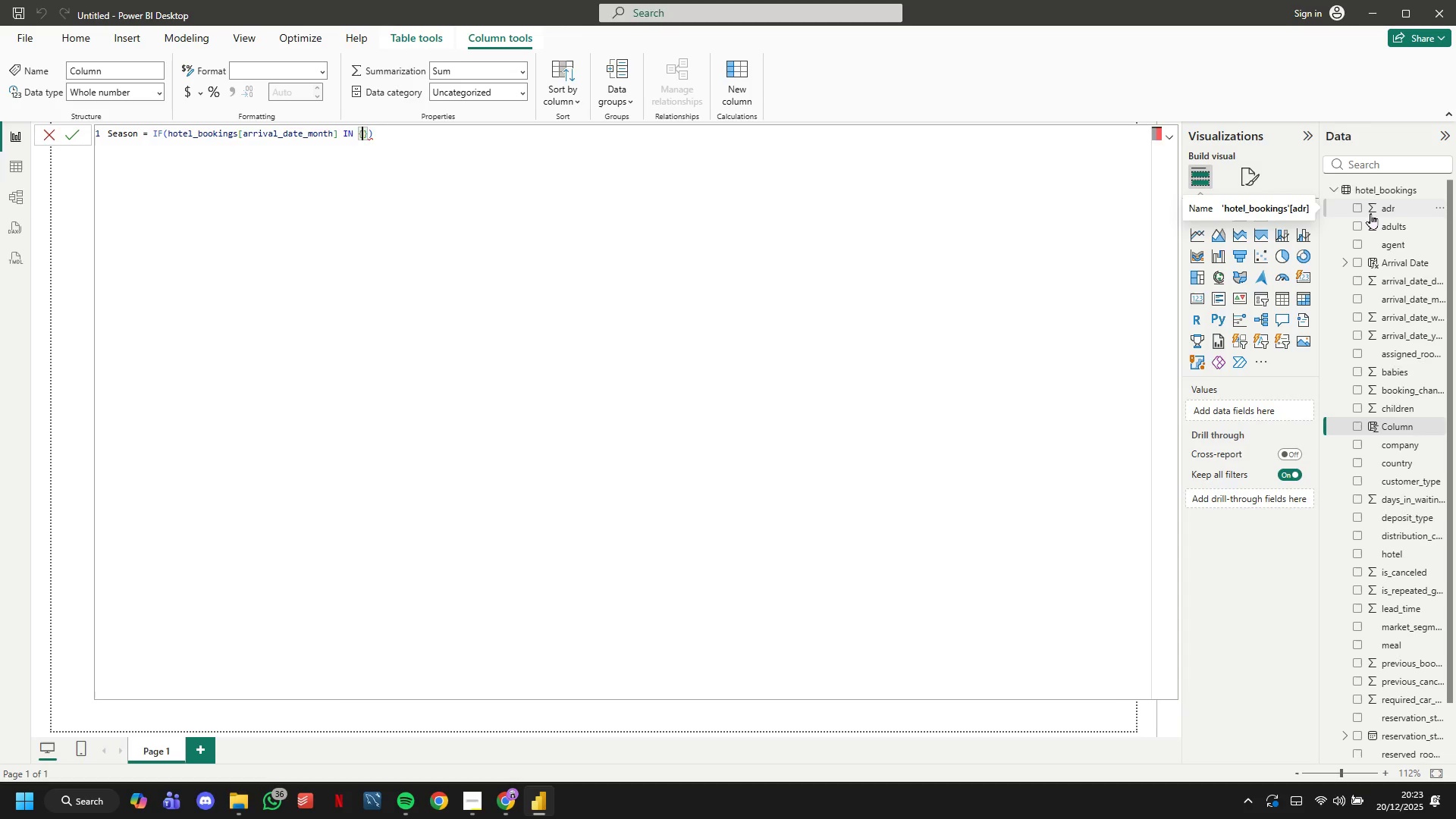 
key(Shift+Quote)
 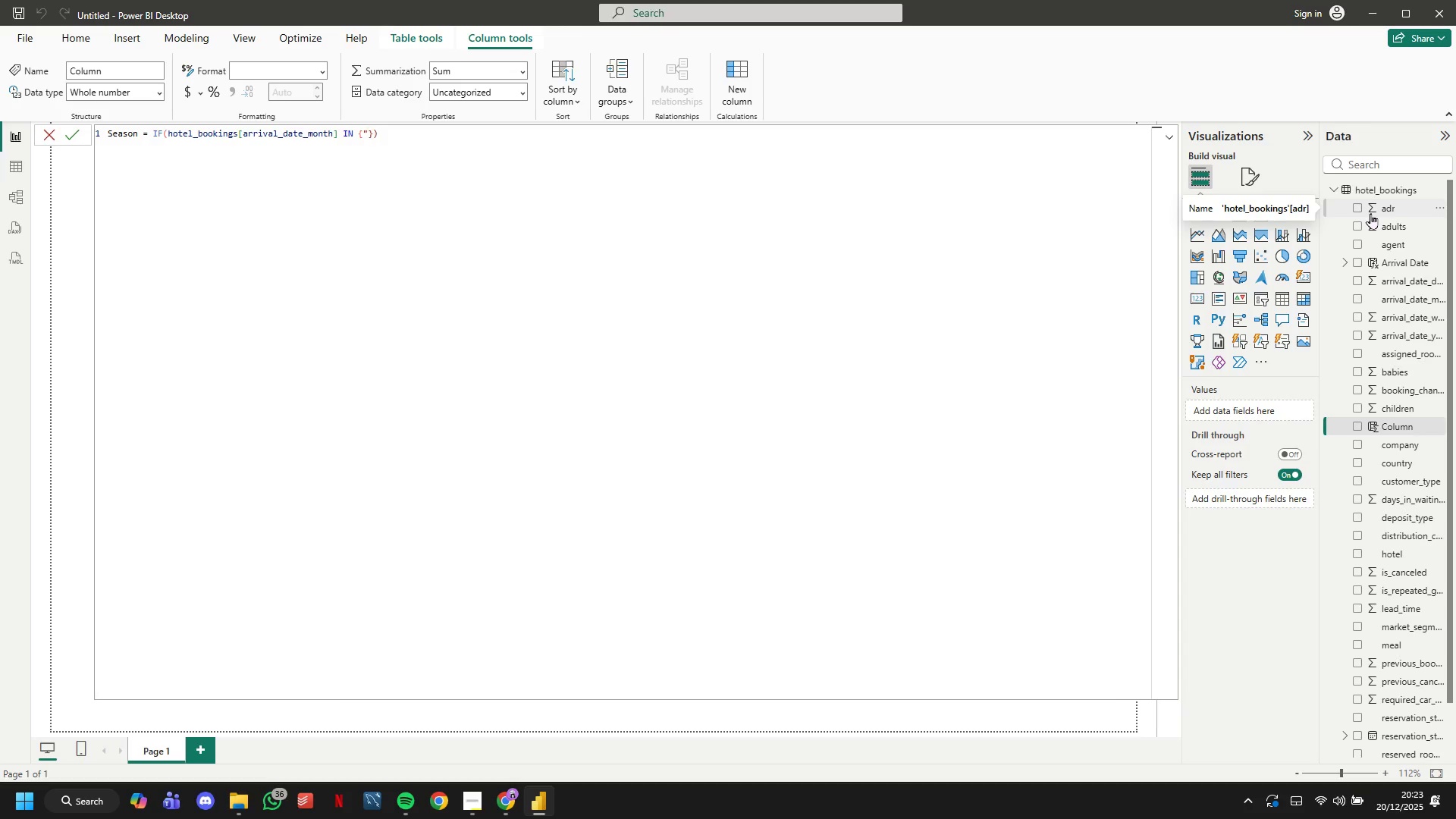 
key(Shift+Quote)
 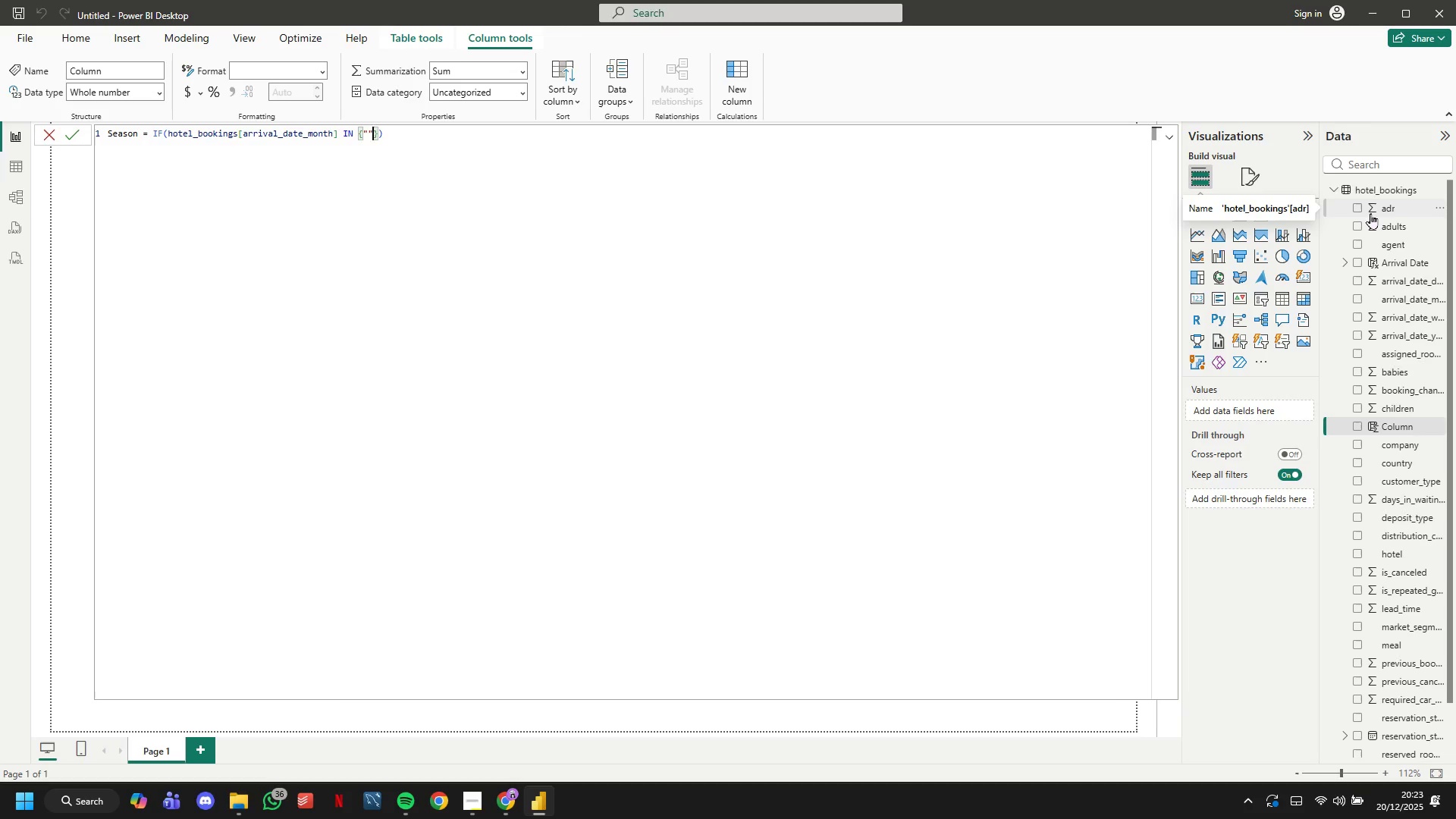 
key(ArrowLeft)
 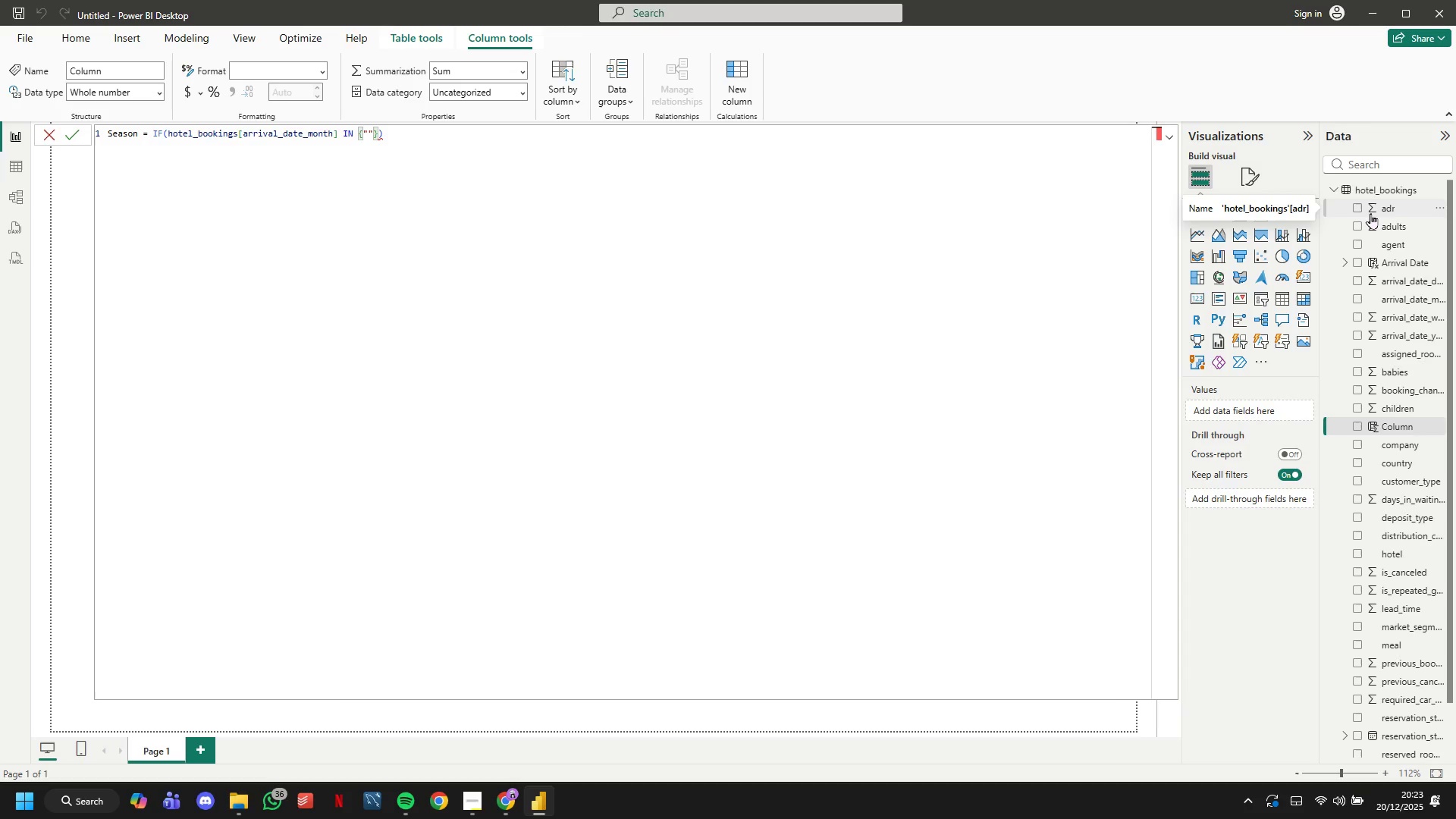 
type(April)
 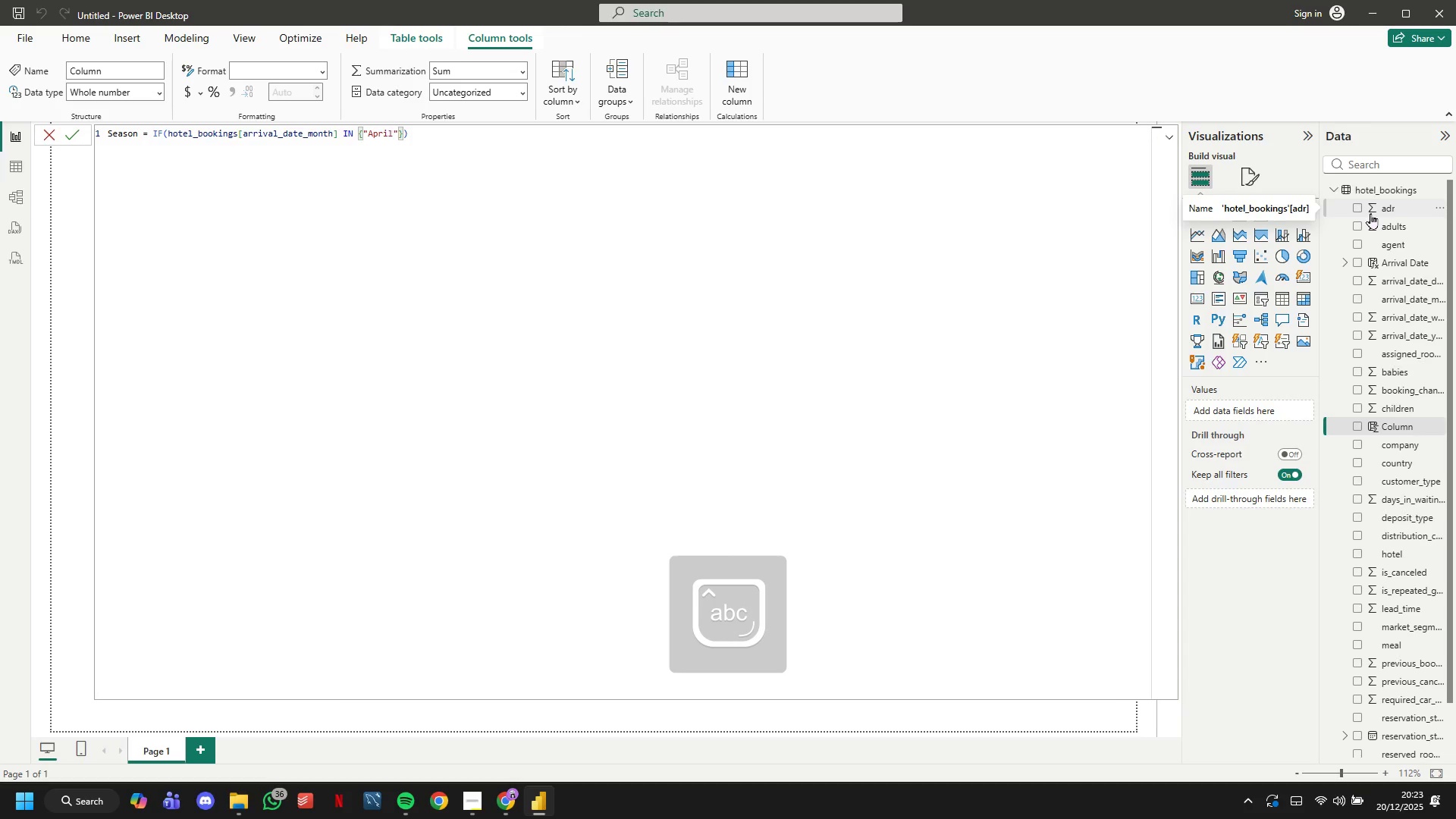 
key(ArrowRight)
 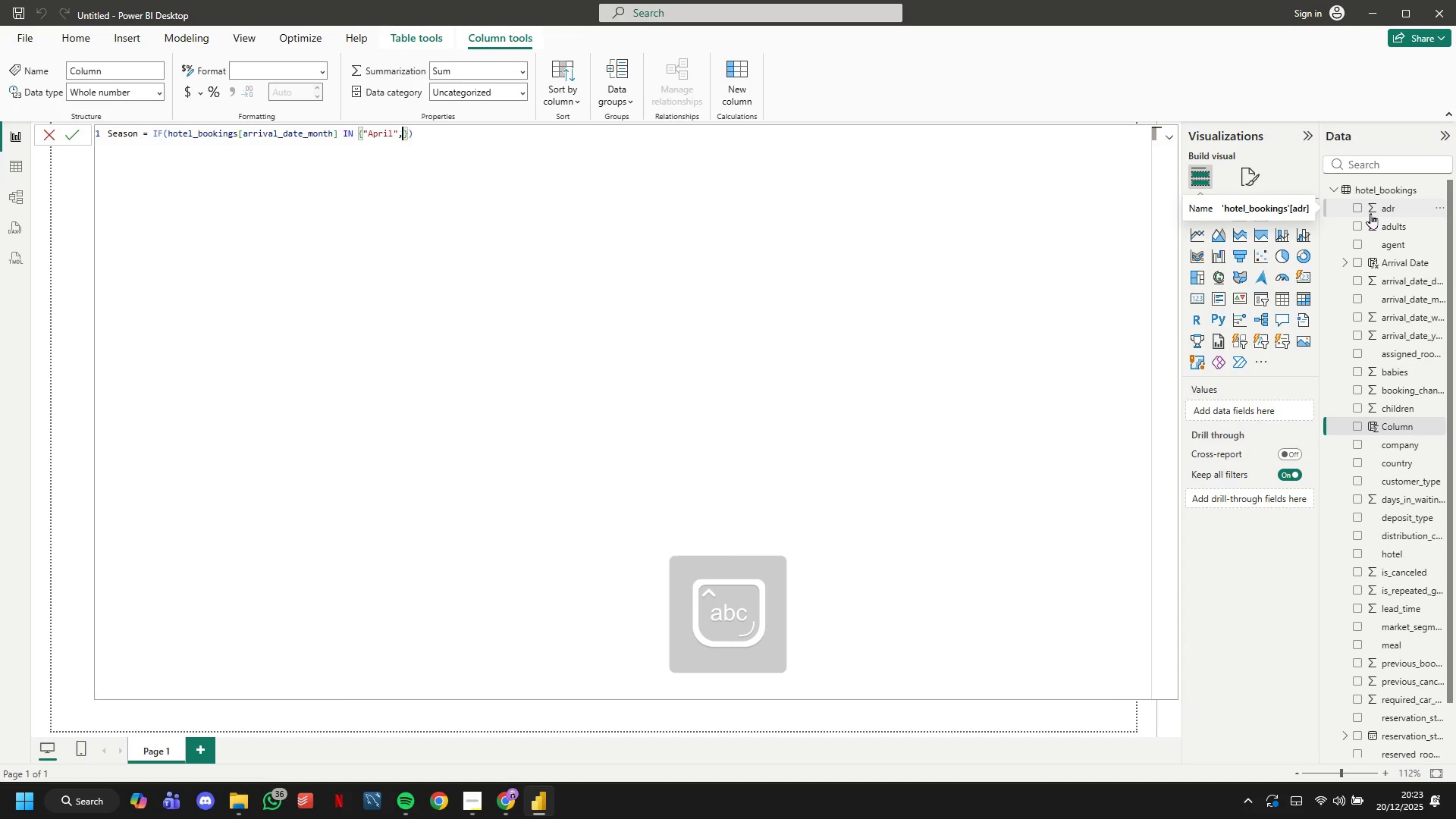 
type(,"May","June")
 